 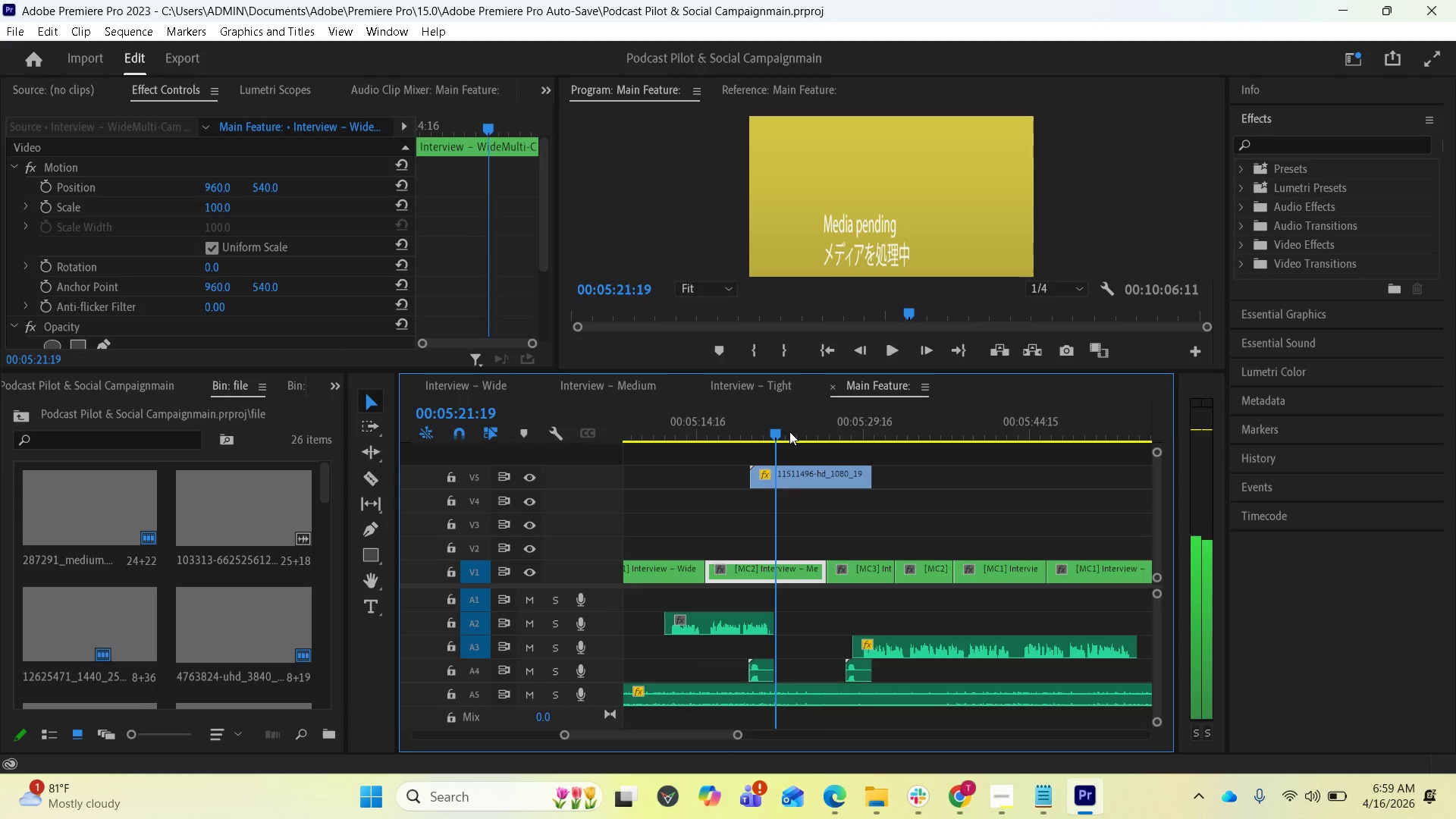 
scroll: coordinate [921, 494], scroll_direction: down, amount: 3.0
 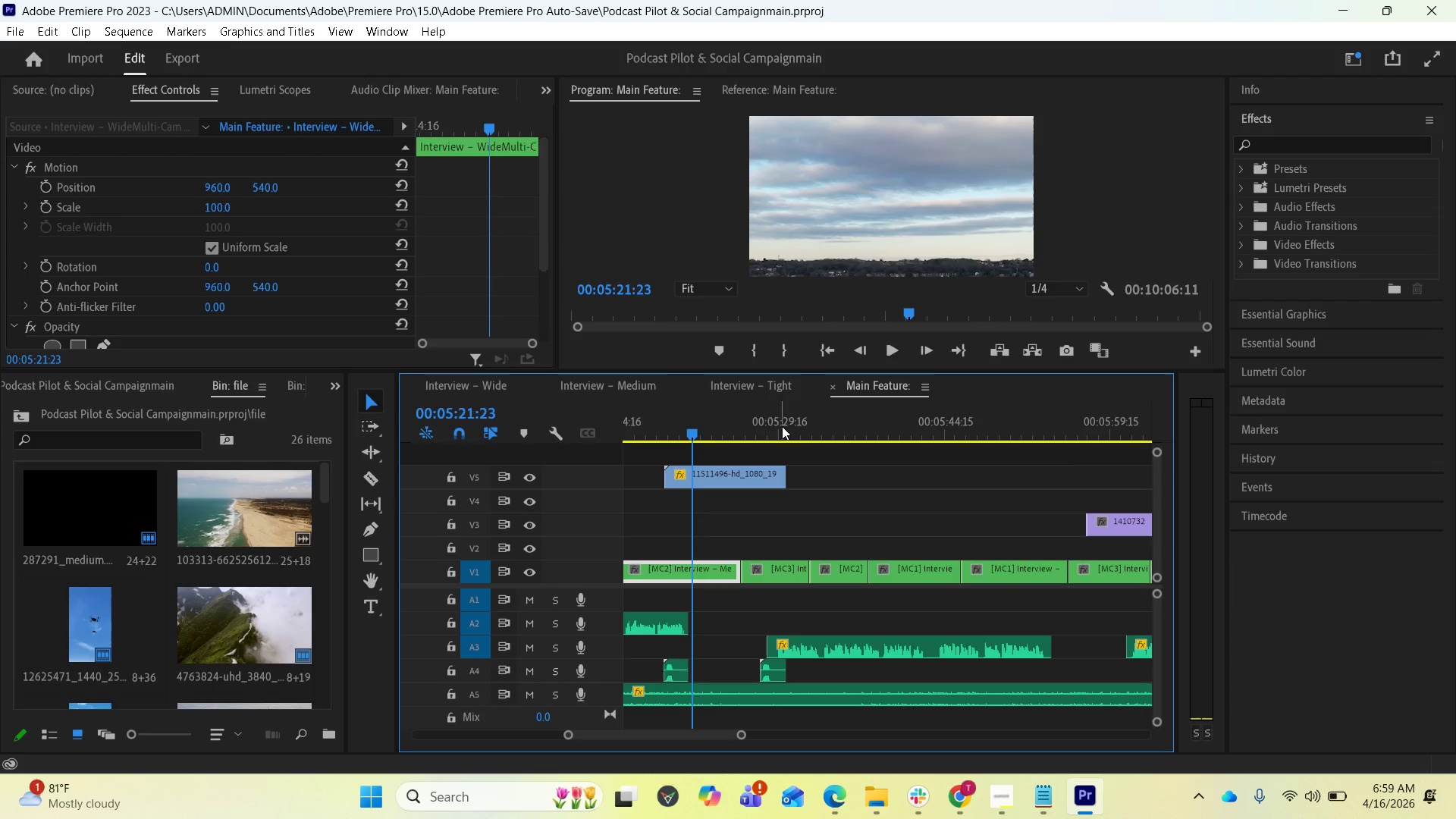 
left_click([765, 410])
 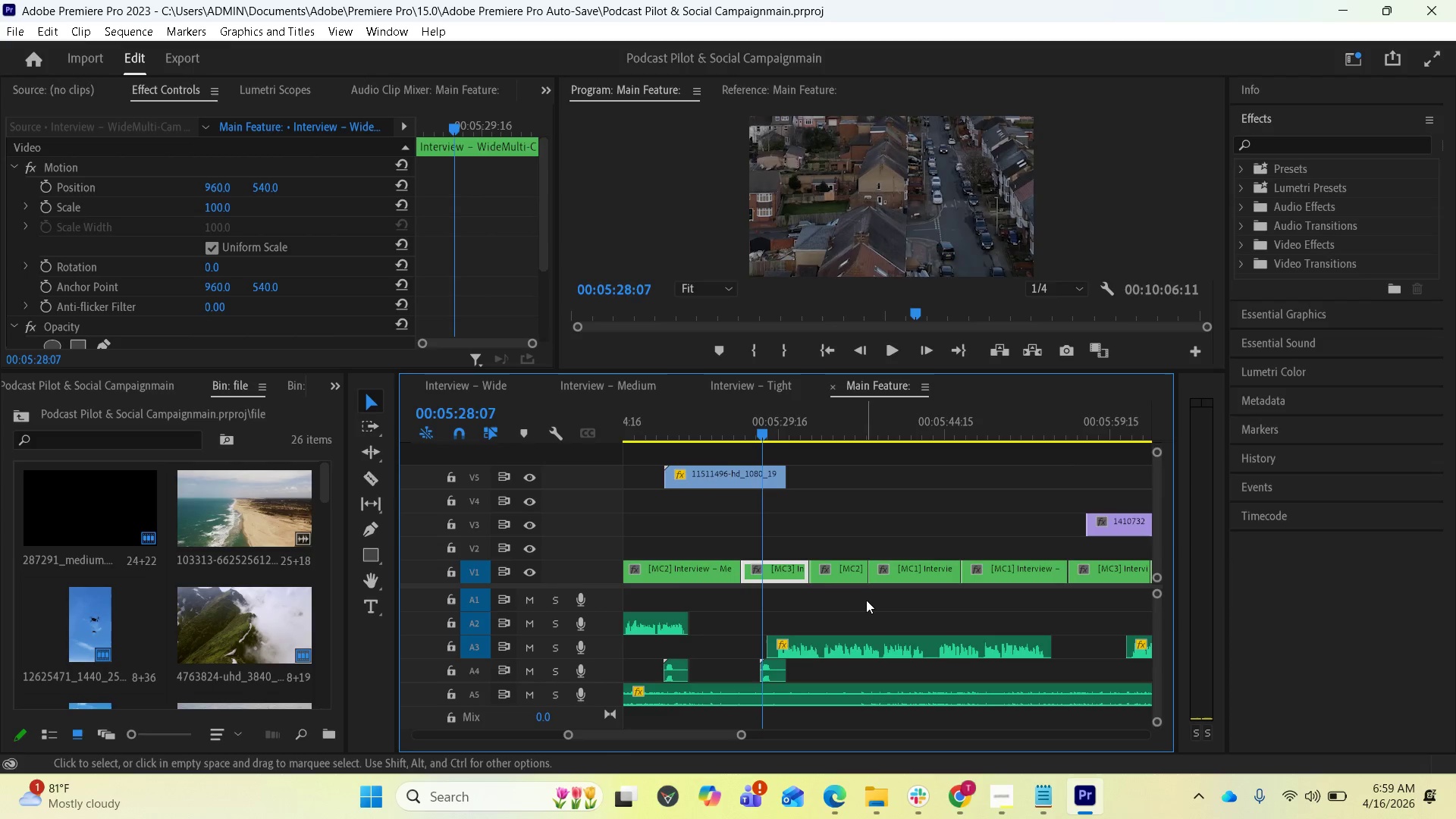 
wait(7.14)
 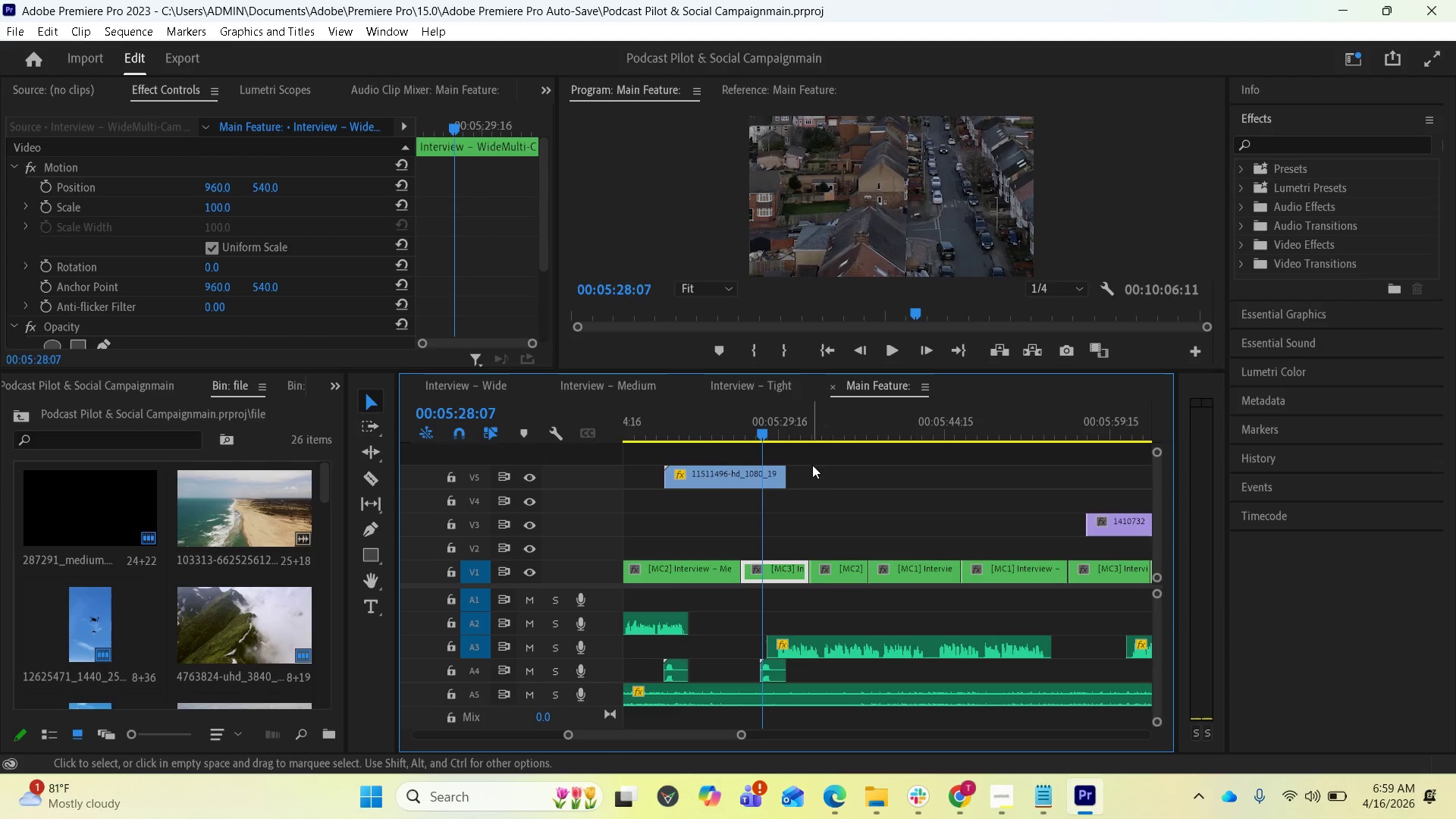 
scroll: coordinate [870, 597], scroll_direction: down, amount: 1.0
 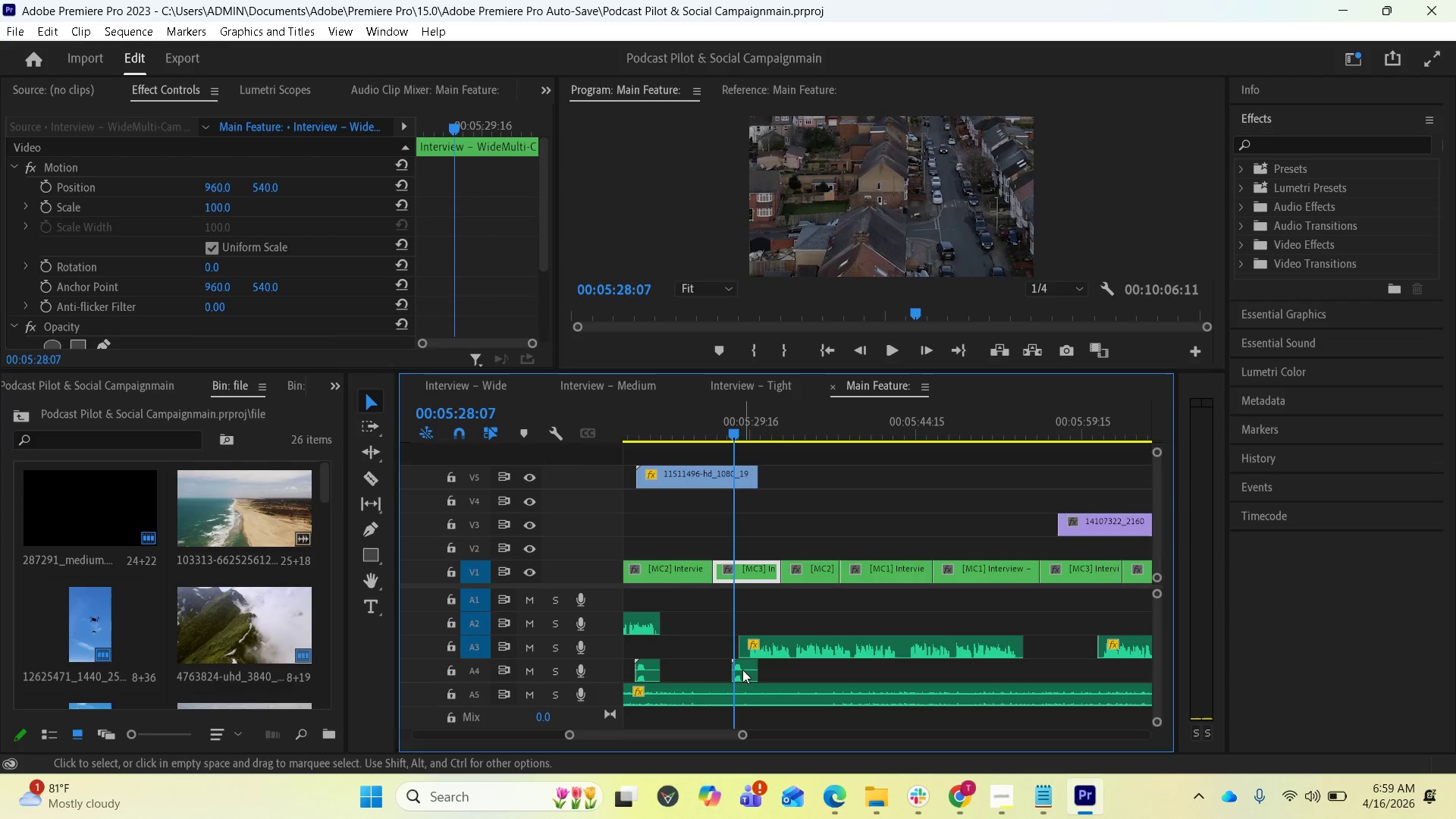 
left_click_drag(start_coordinate=[742, 670], to_coordinate=[750, 670])
 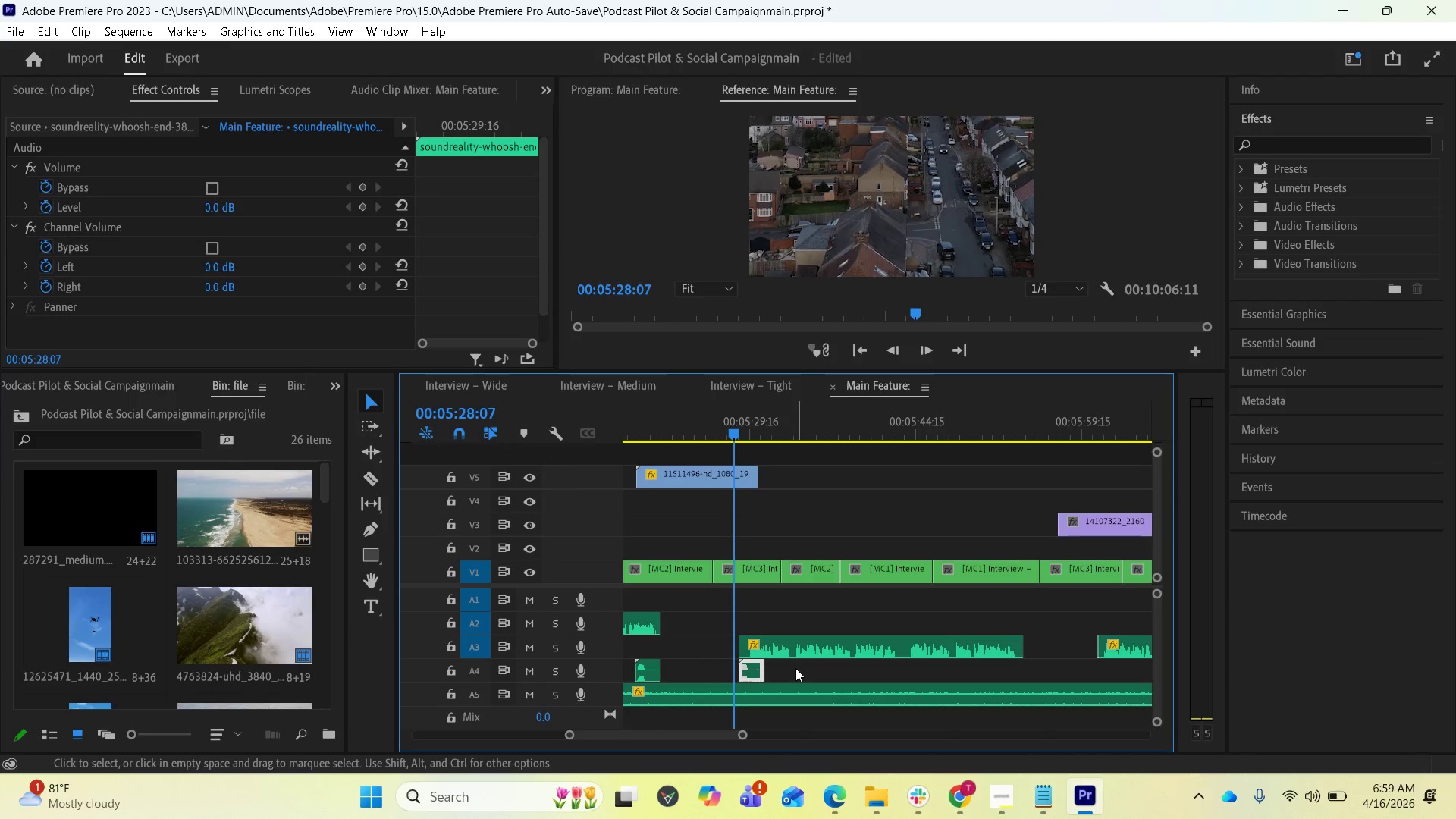 
scroll: coordinate [785, 647], scroll_direction: none, amount: 0.0
 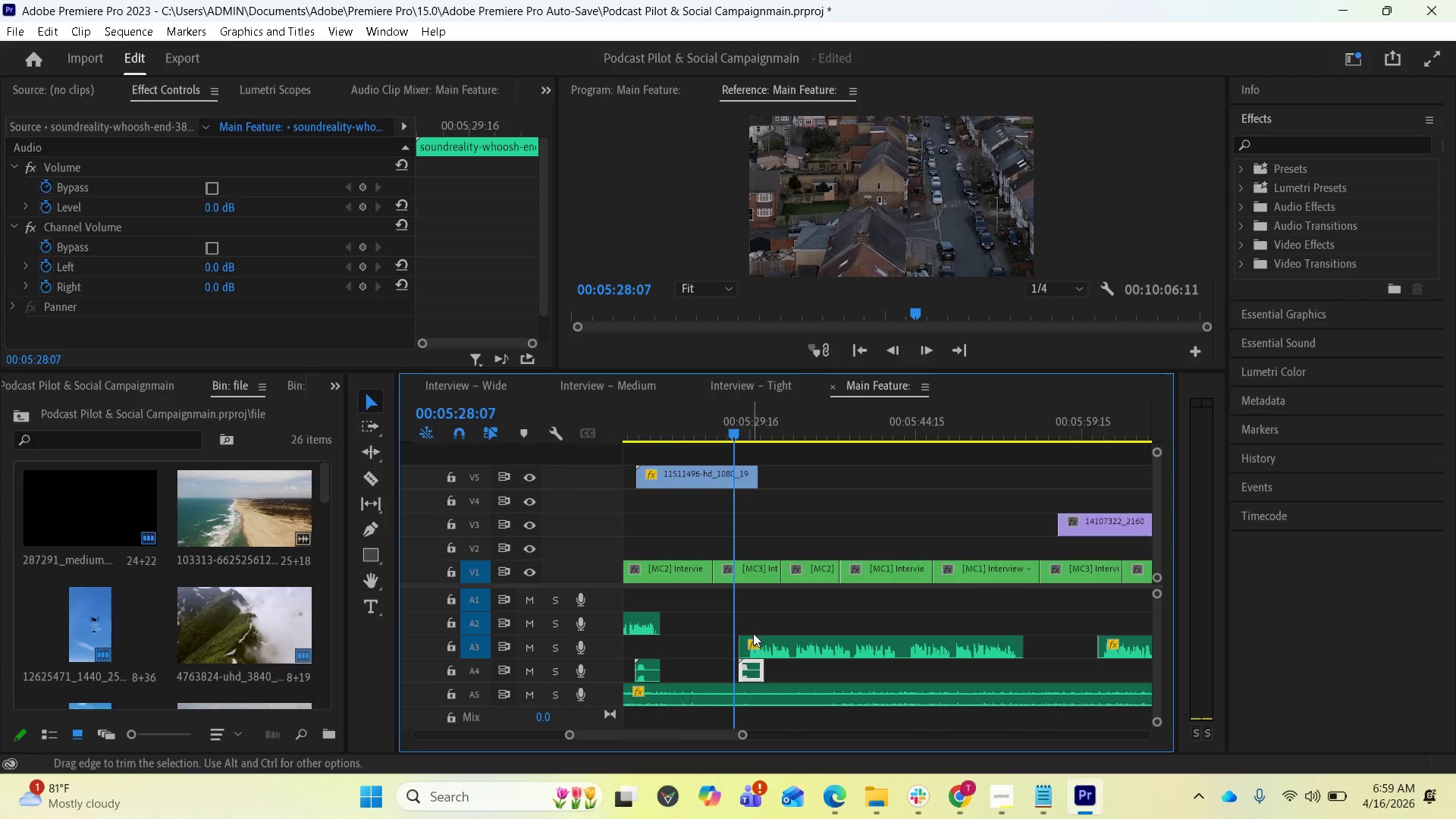 
key(Equal)
 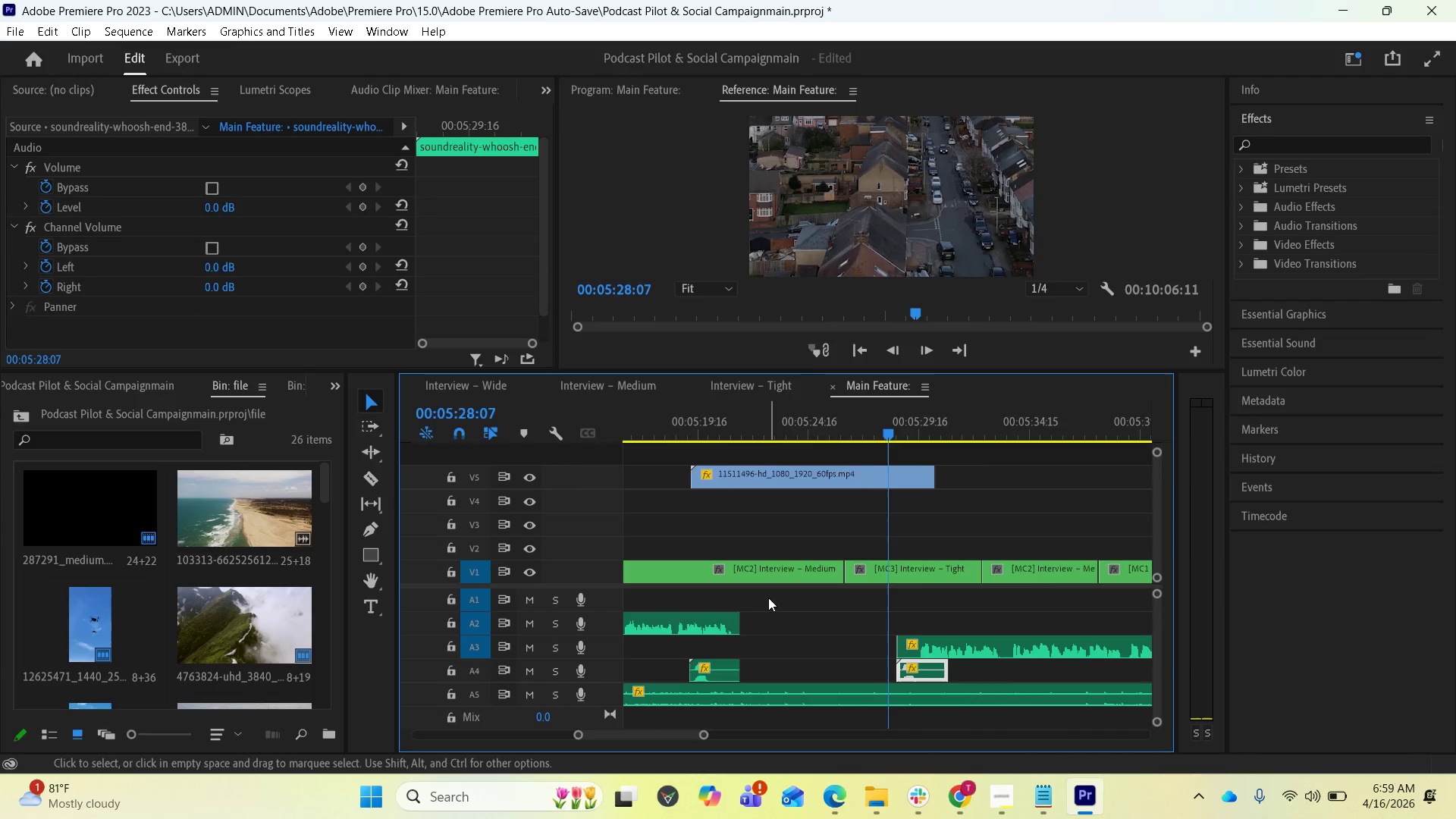 
key(Equal)
 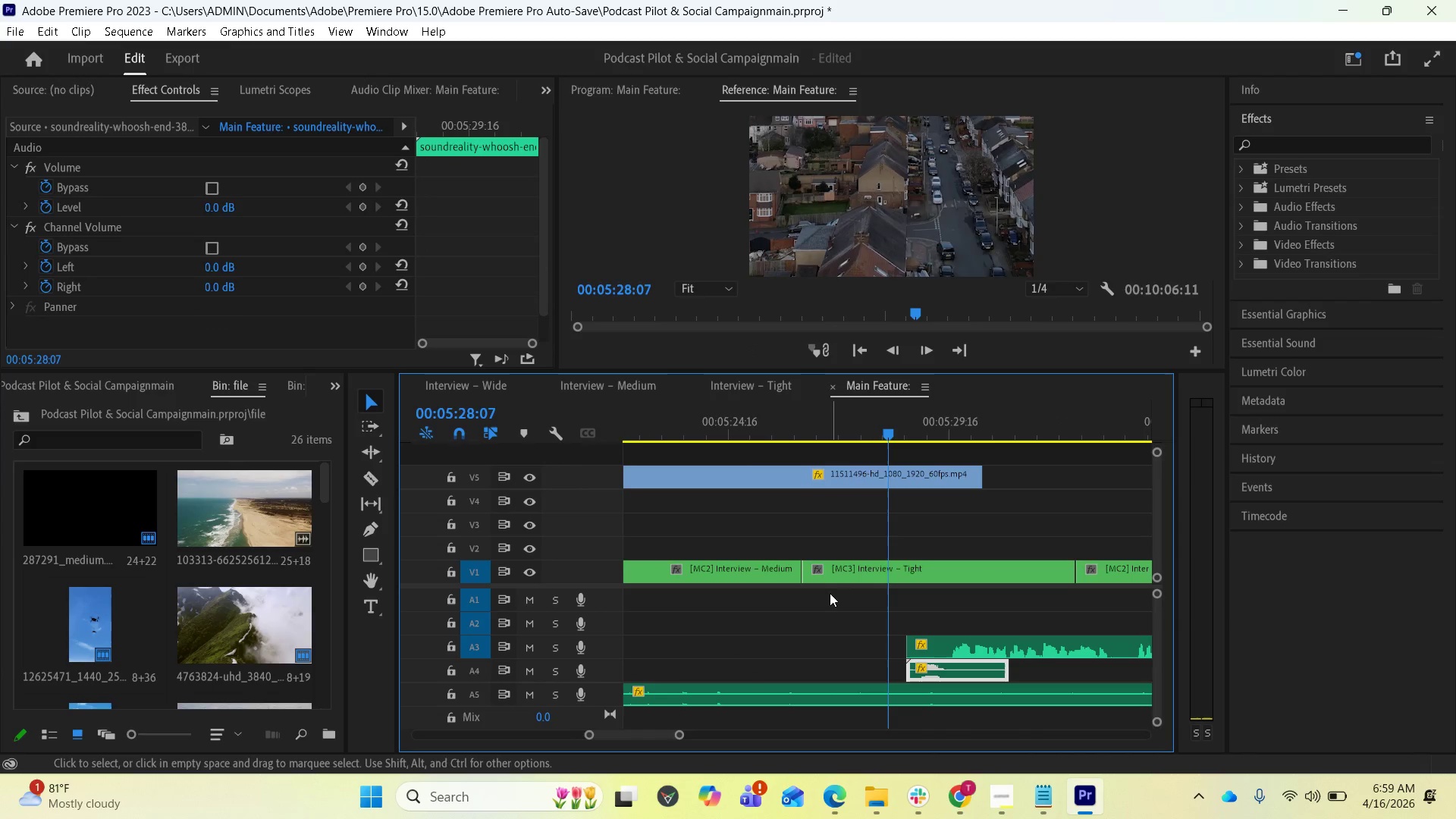 
scroll: coordinate [833, 584], scroll_direction: down, amount: 5.0
 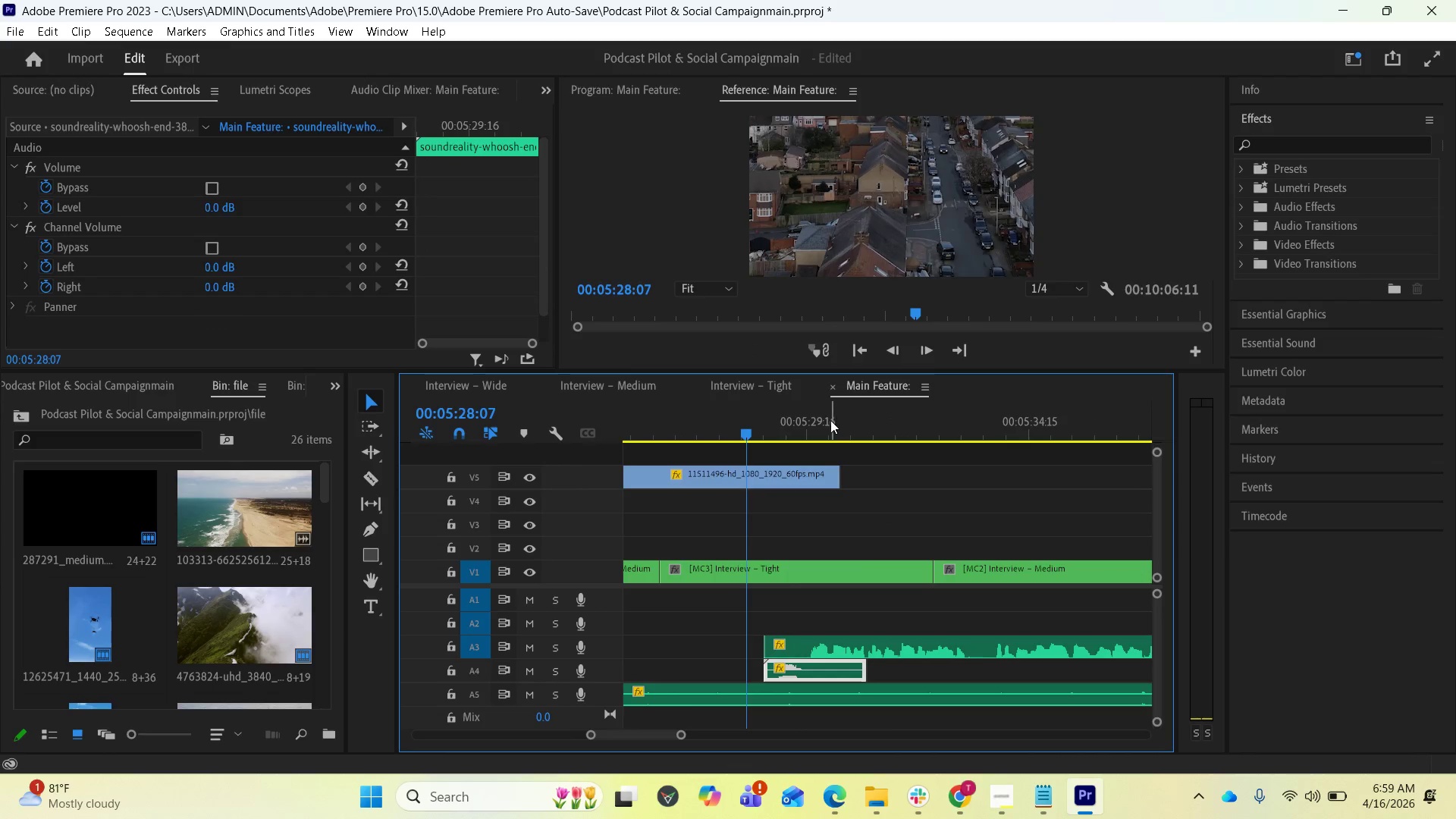 
left_click([826, 419])
 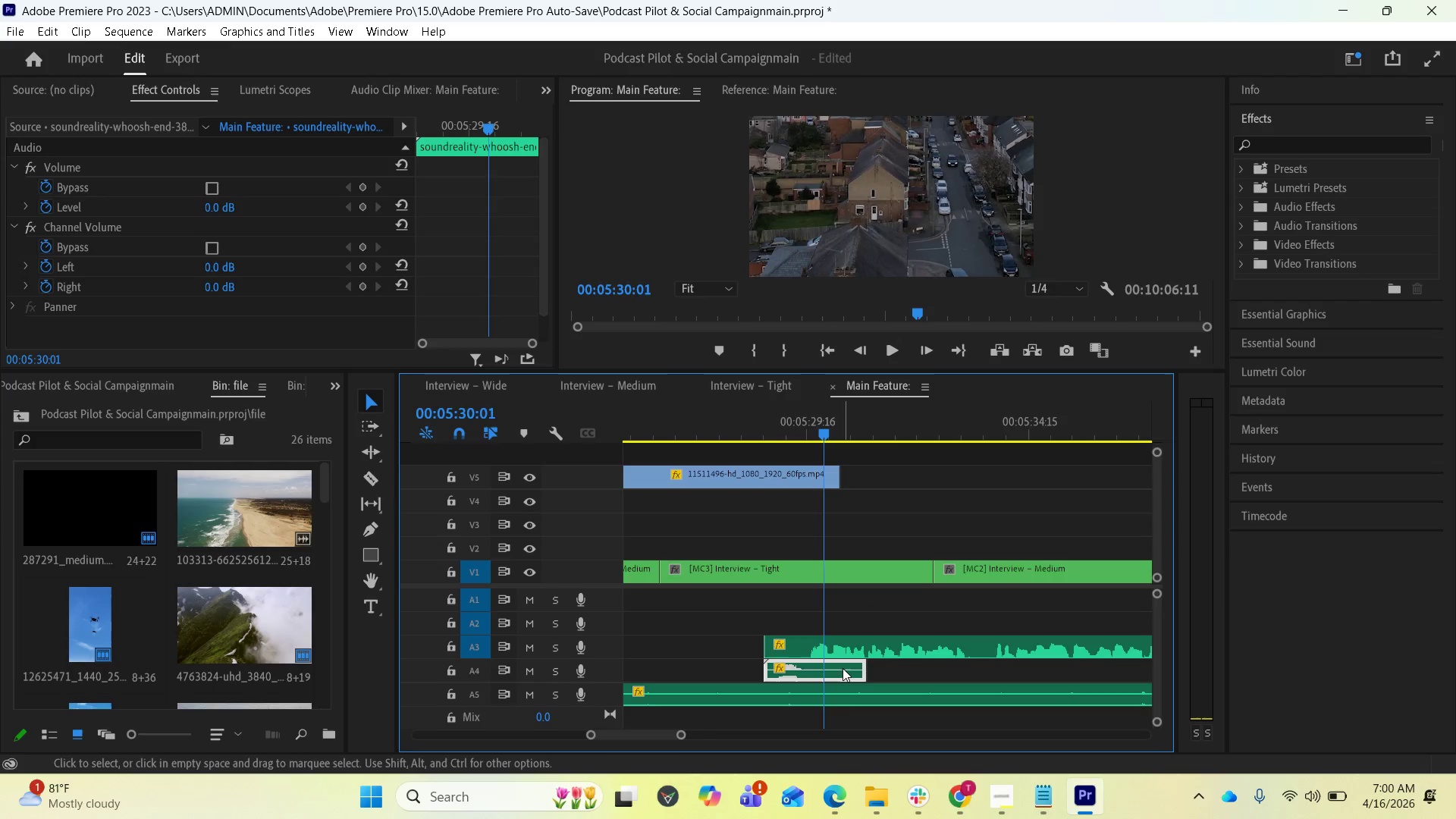 
left_click_drag(start_coordinate=[839, 668], to_coordinate=[880, 670])
 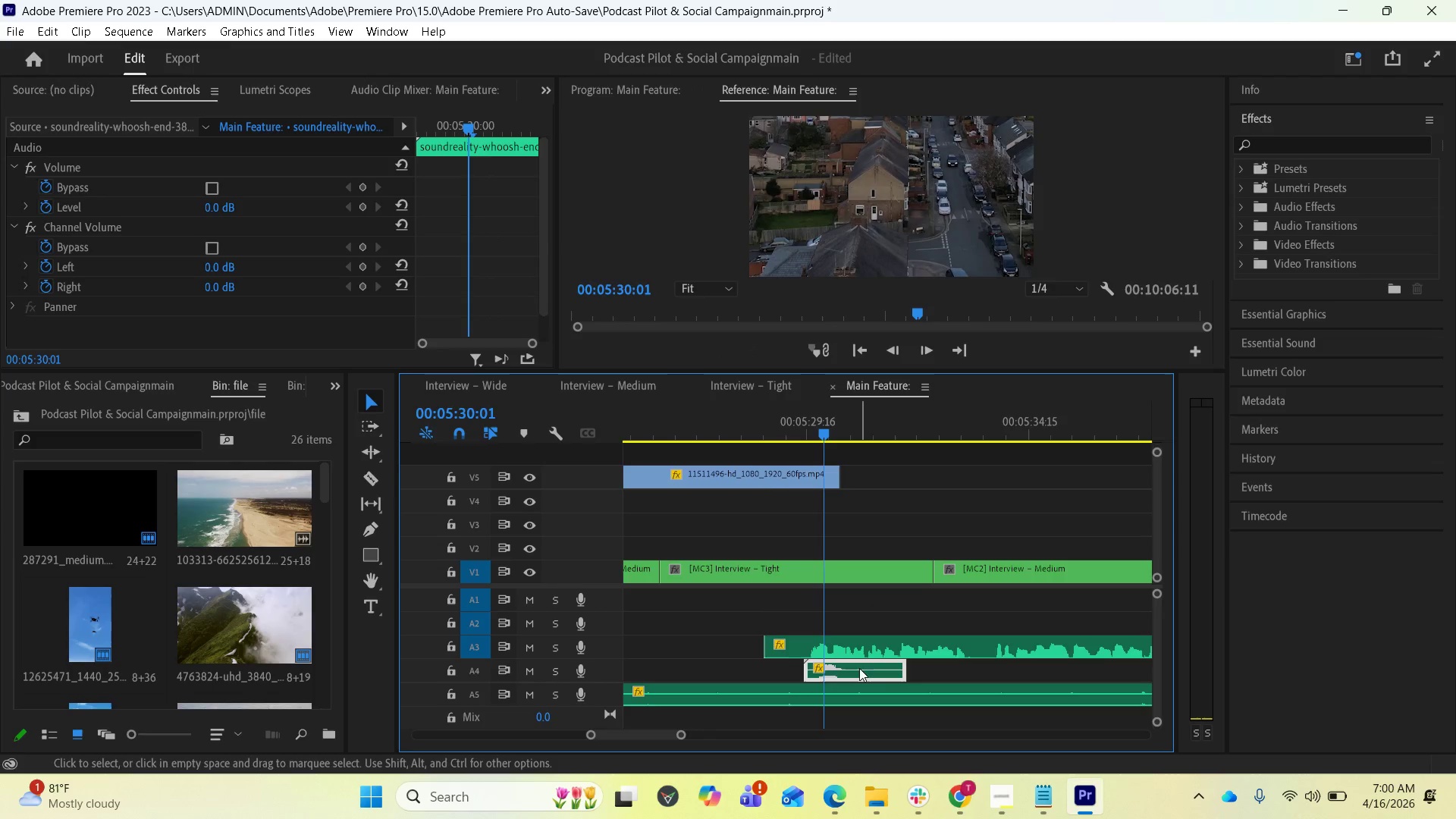 
left_click_drag(start_coordinate=[859, 668], to_coordinate=[870, 669])
 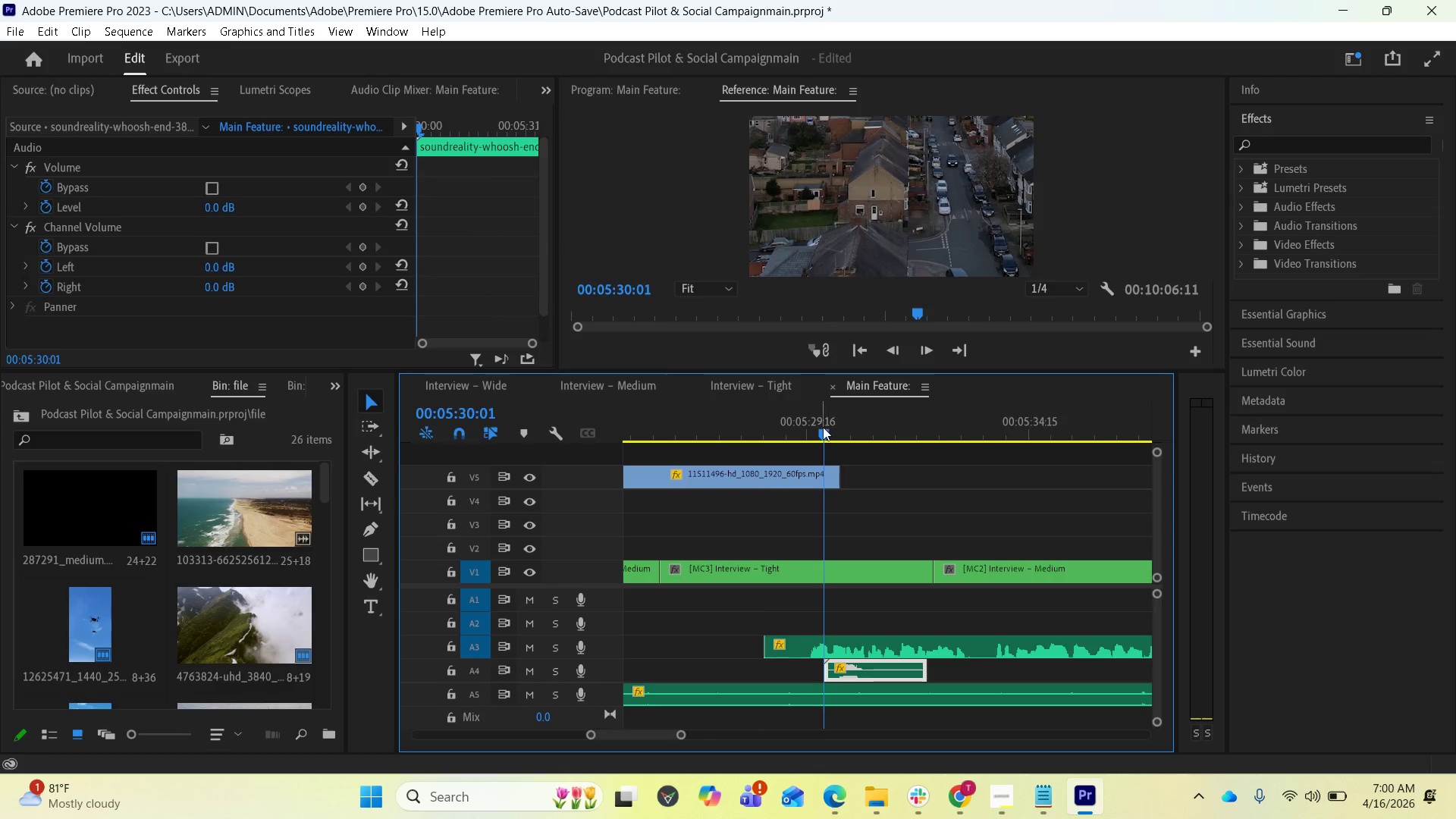 
left_click_drag(start_coordinate=[821, 427], to_coordinate=[836, 429])
 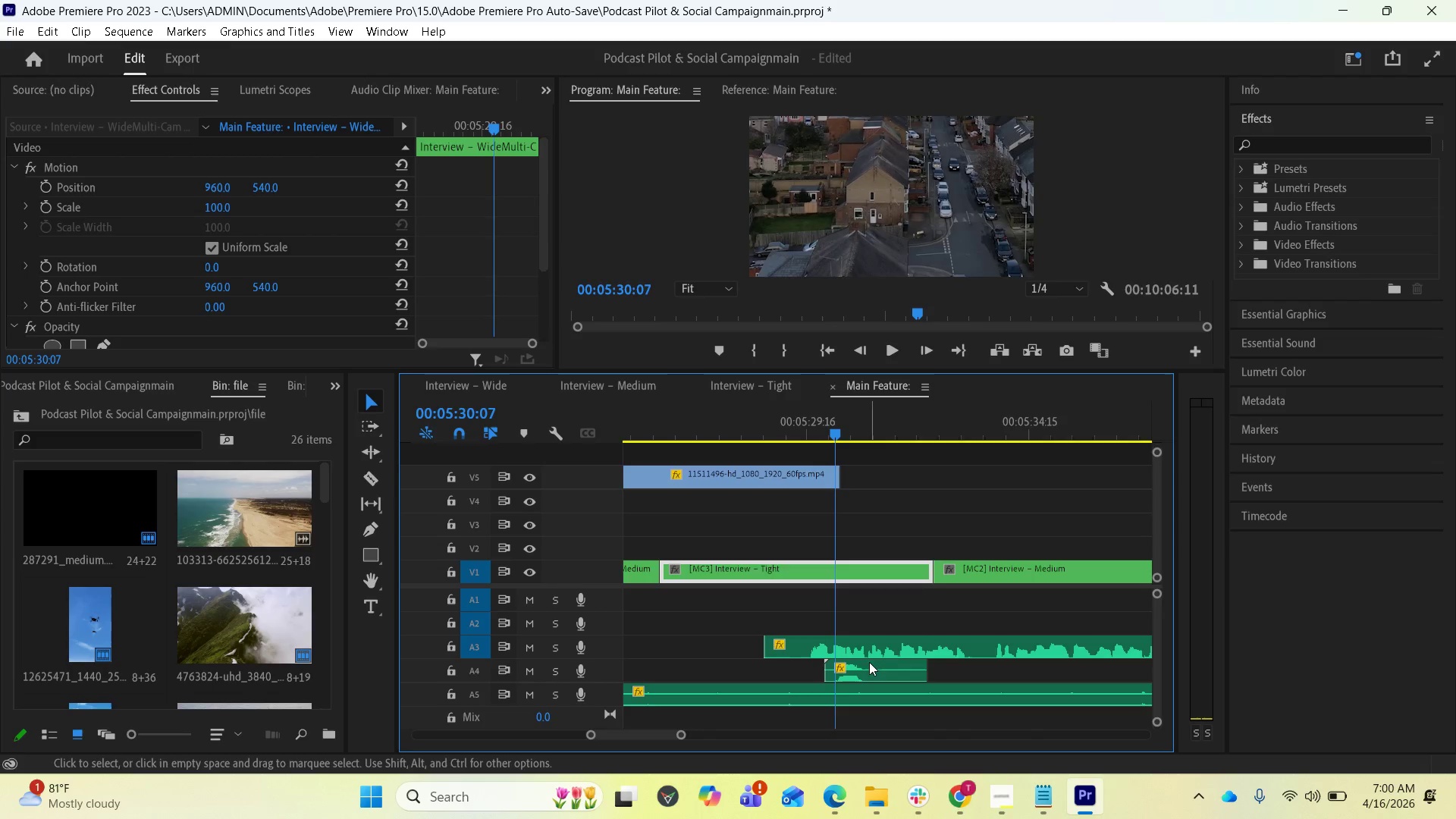 
left_click_drag(start_coordinate=[871, 666], to_coordinate=[864, 666])
 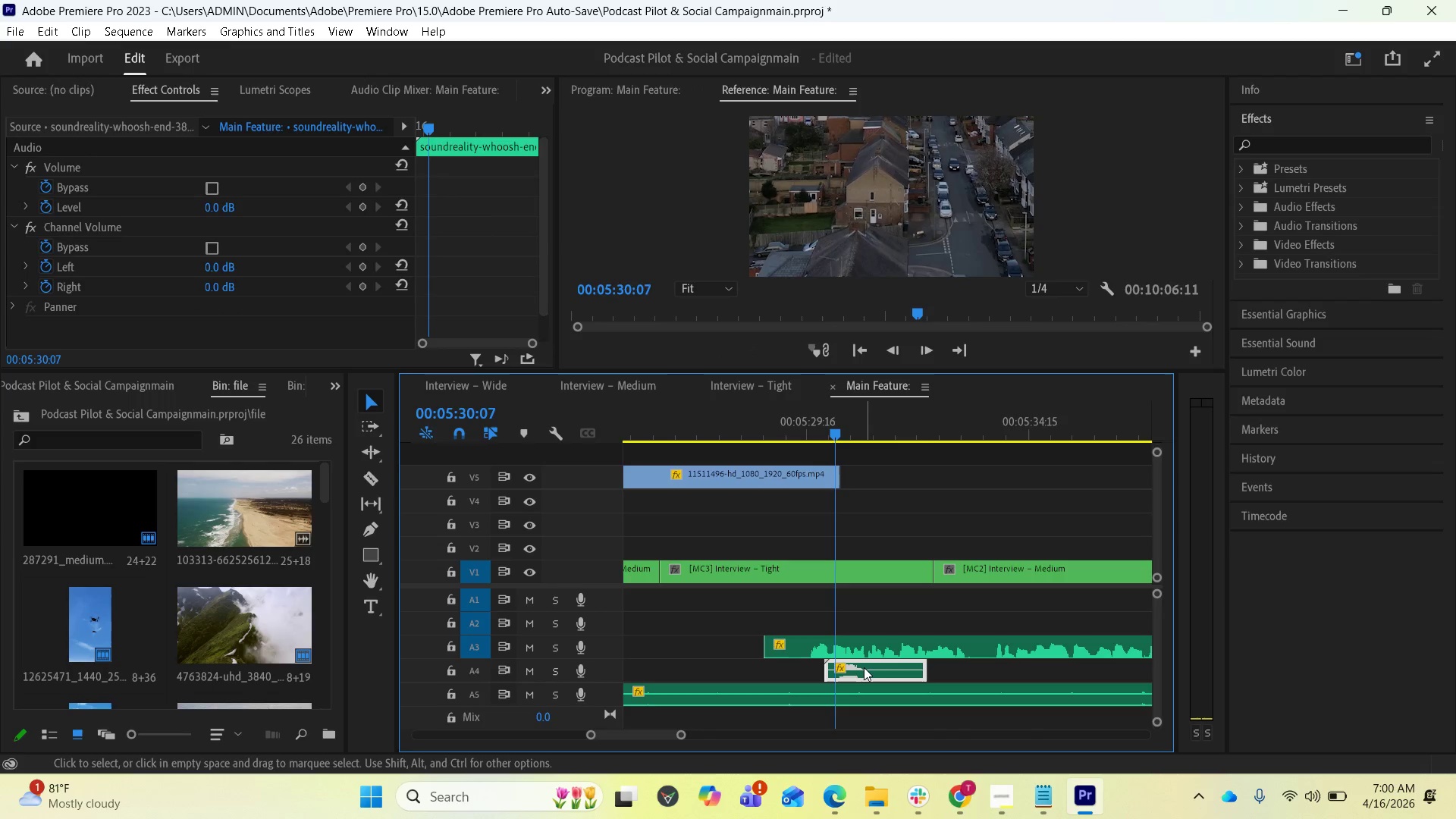 
left_click_drag(start_coordinate=[864, 667], to_coordinate=[856, 667])
 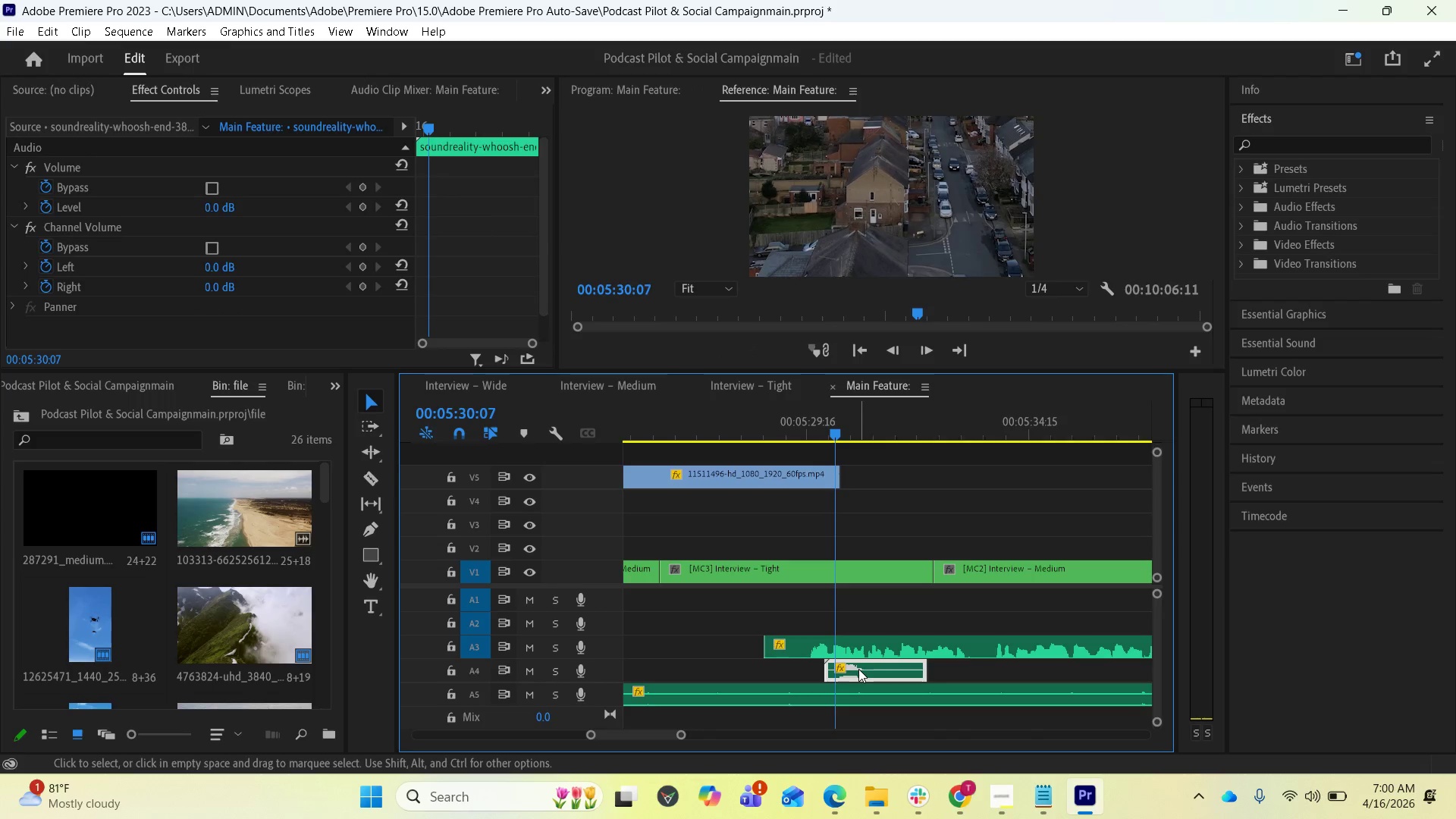 
left_click_drag(start_coordinate=[860, 669], to_coordinate=[850, 670])
 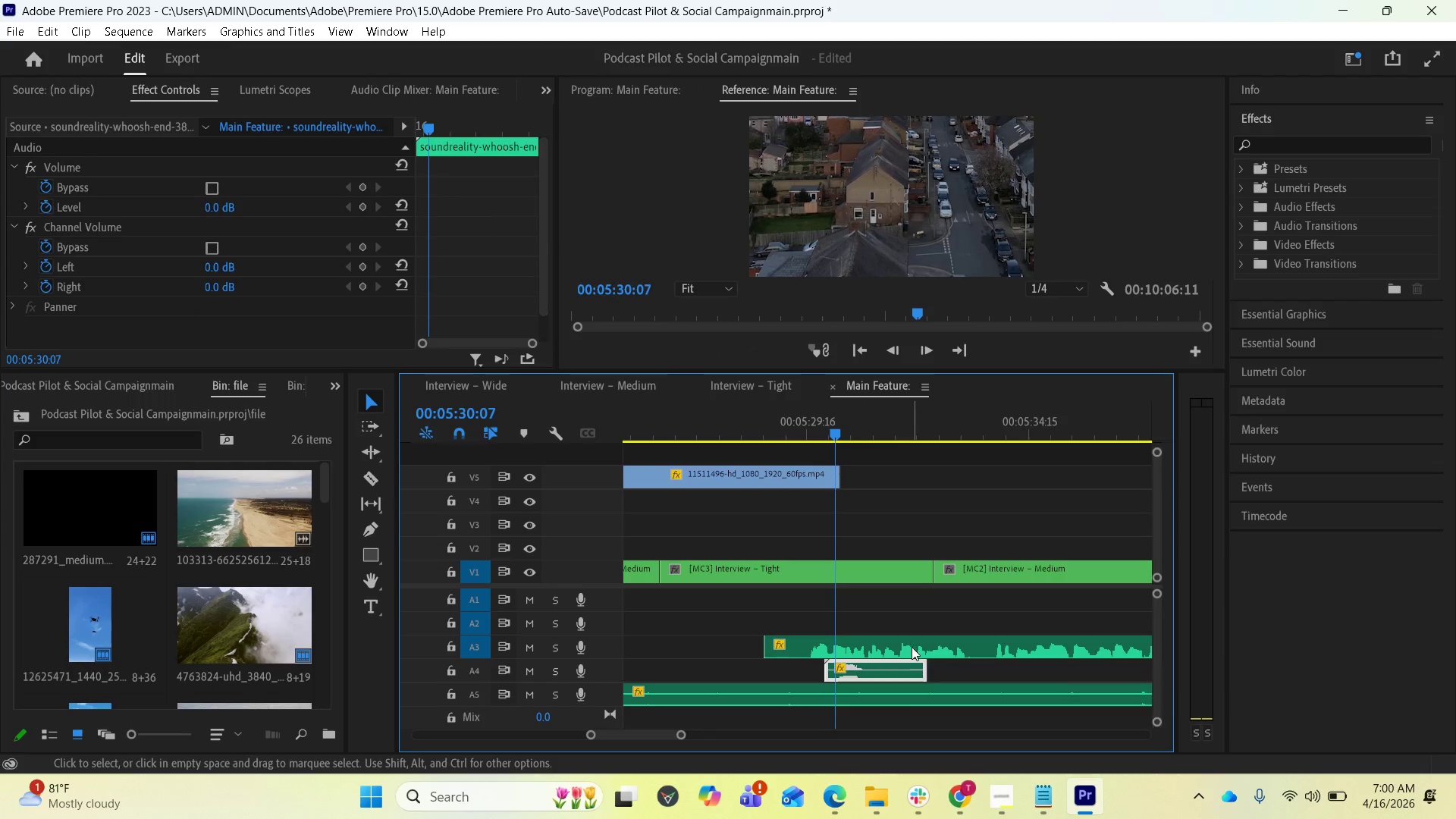 
key(Equal)
 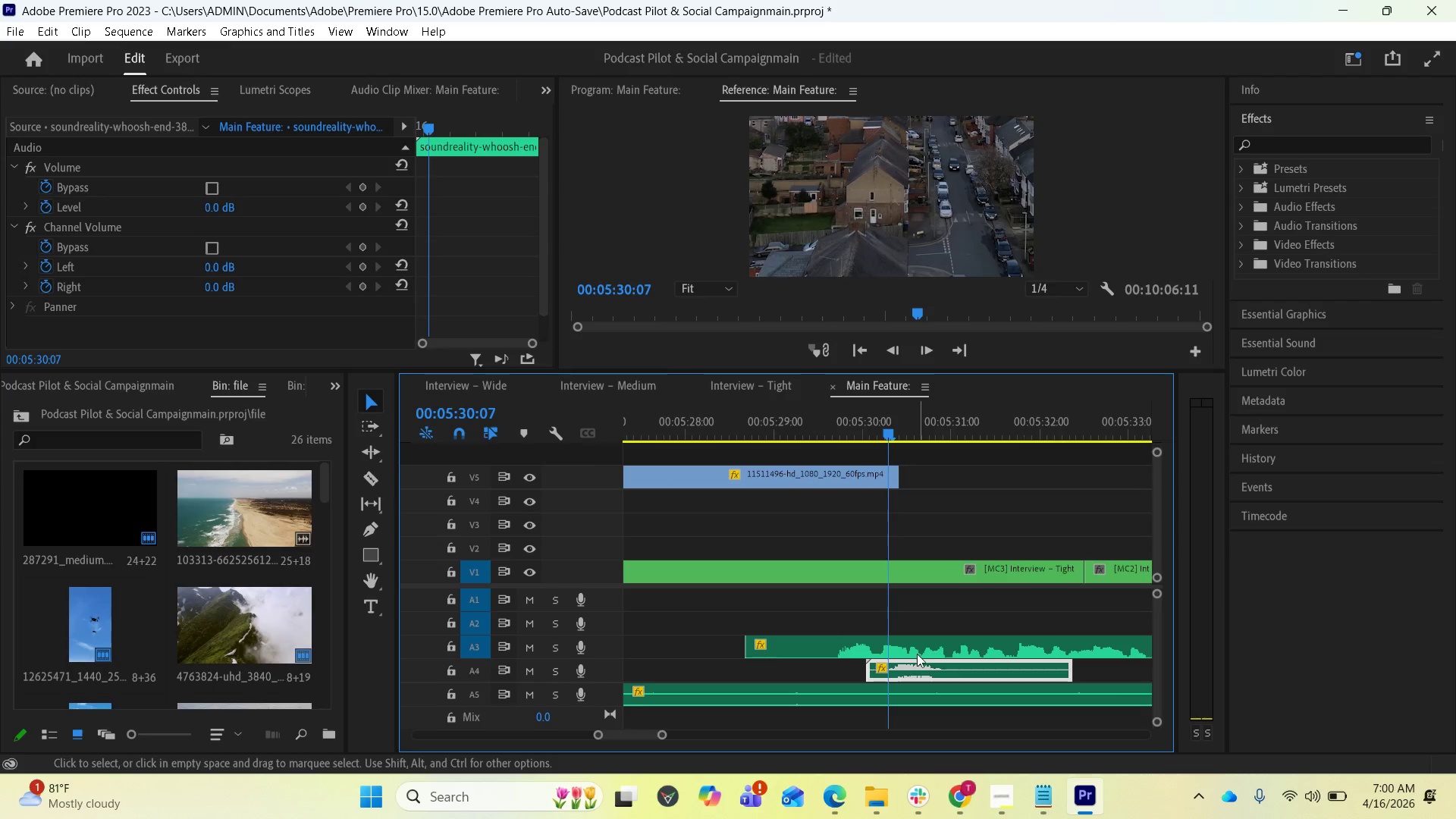 
left_click_drag(start_coordinate=[913, 667], to_coordinate=[899, 667])
 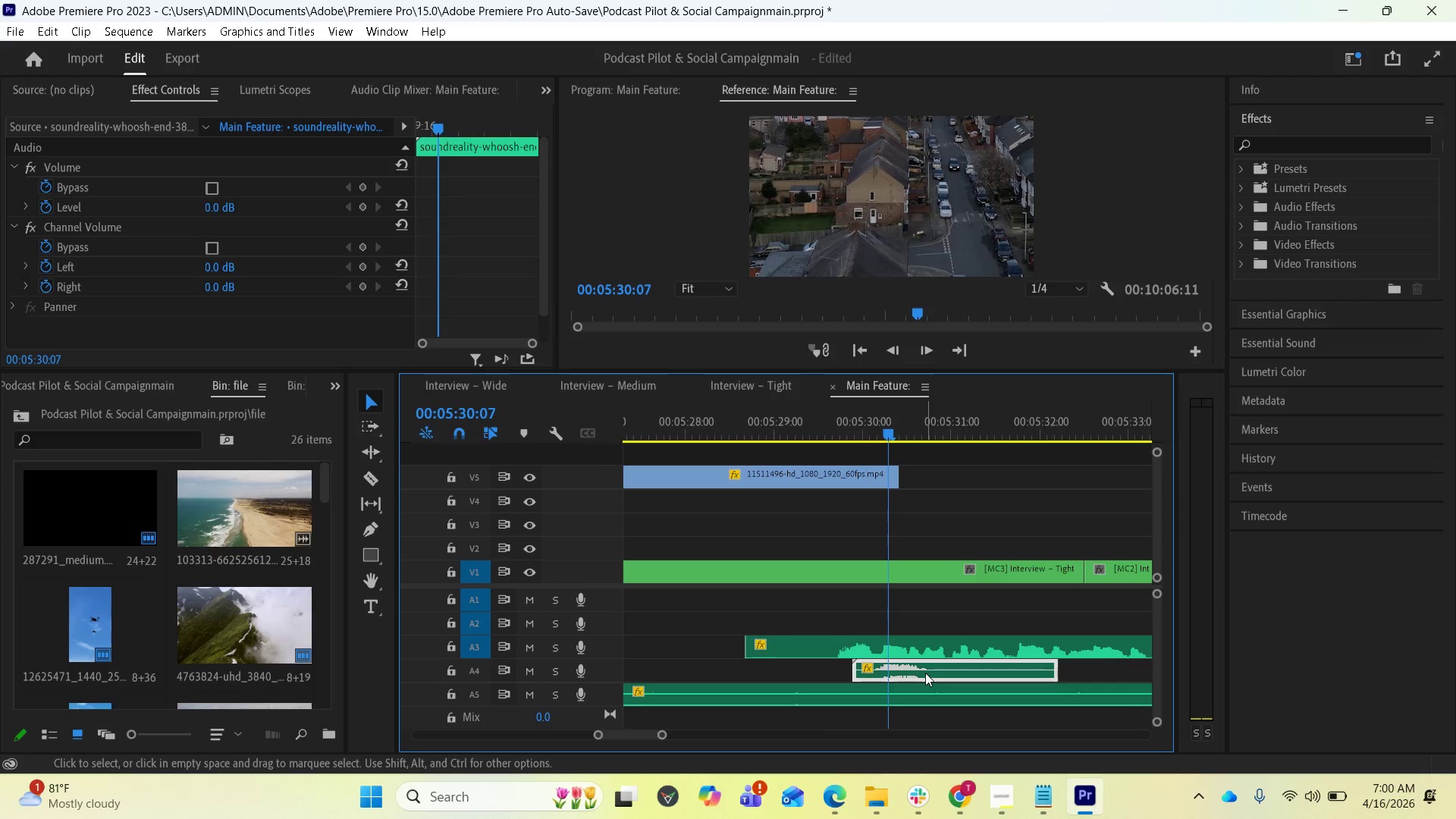 
left_click_drag(start_coordinate=[925, 673], to_coordinate=[917, 673])
 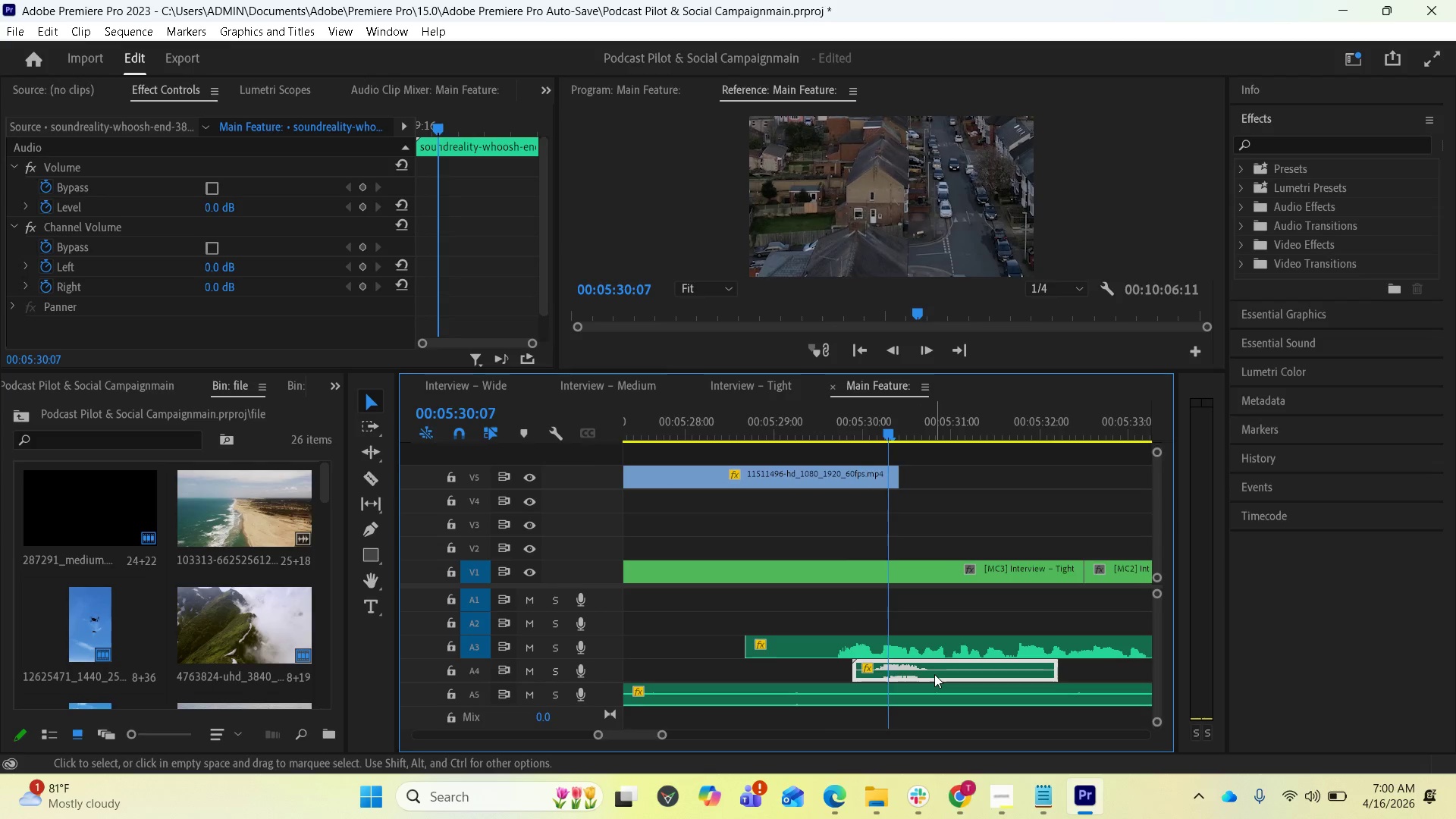 
scroll: coordinate [927, 664], scroll_direction: down, amount: 4.0
 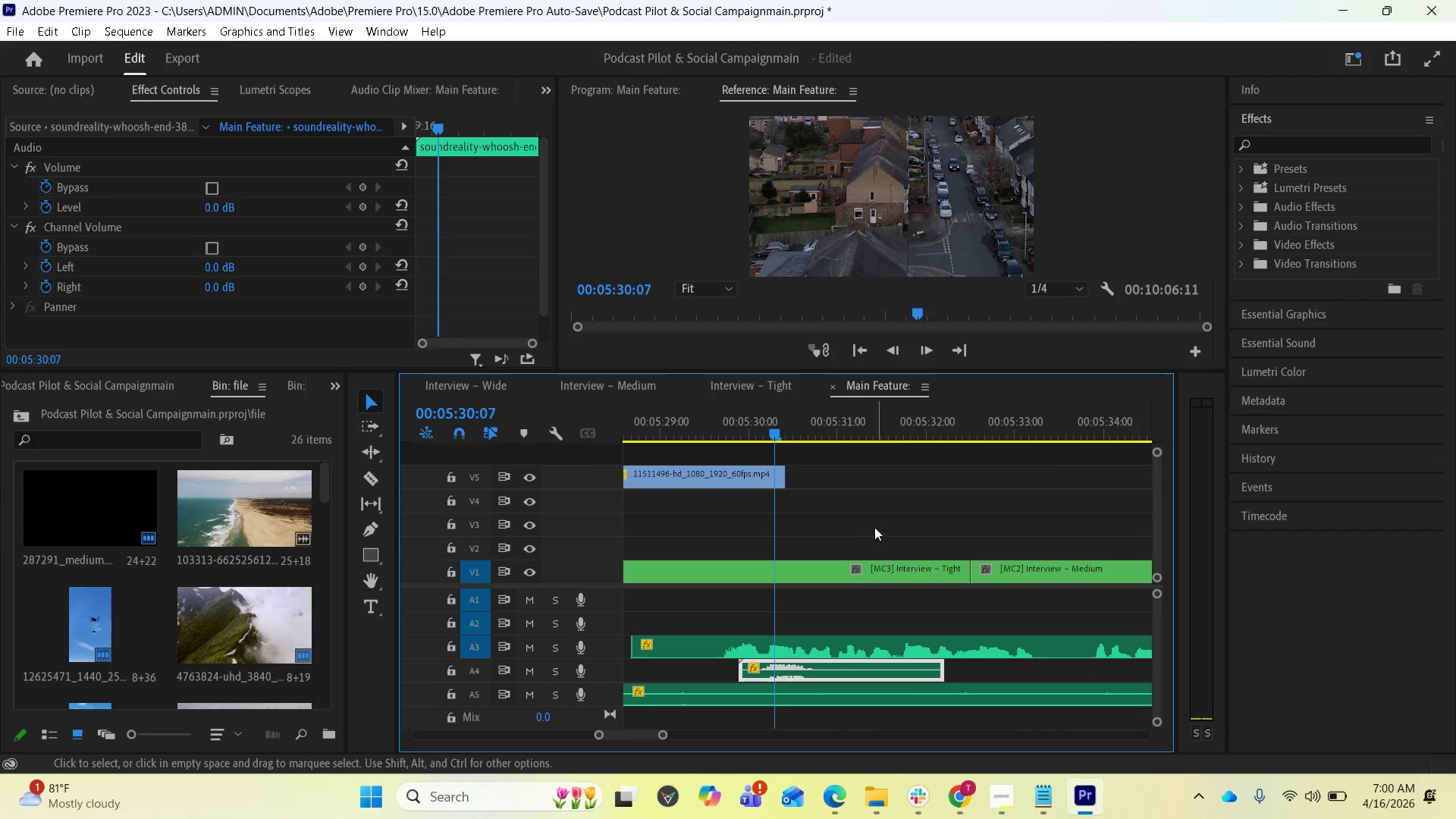 
key(Space)
 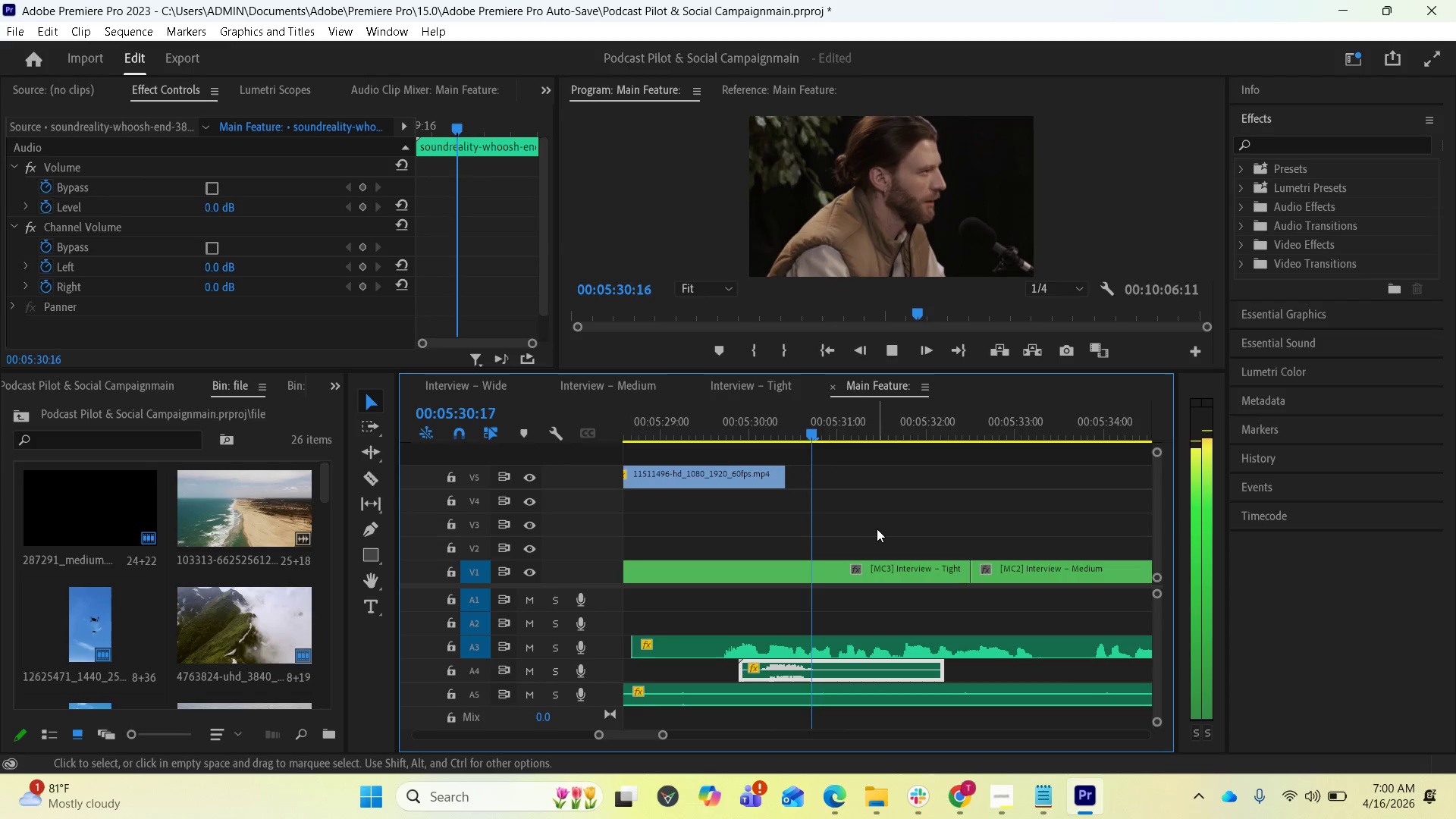 
key(Space)
 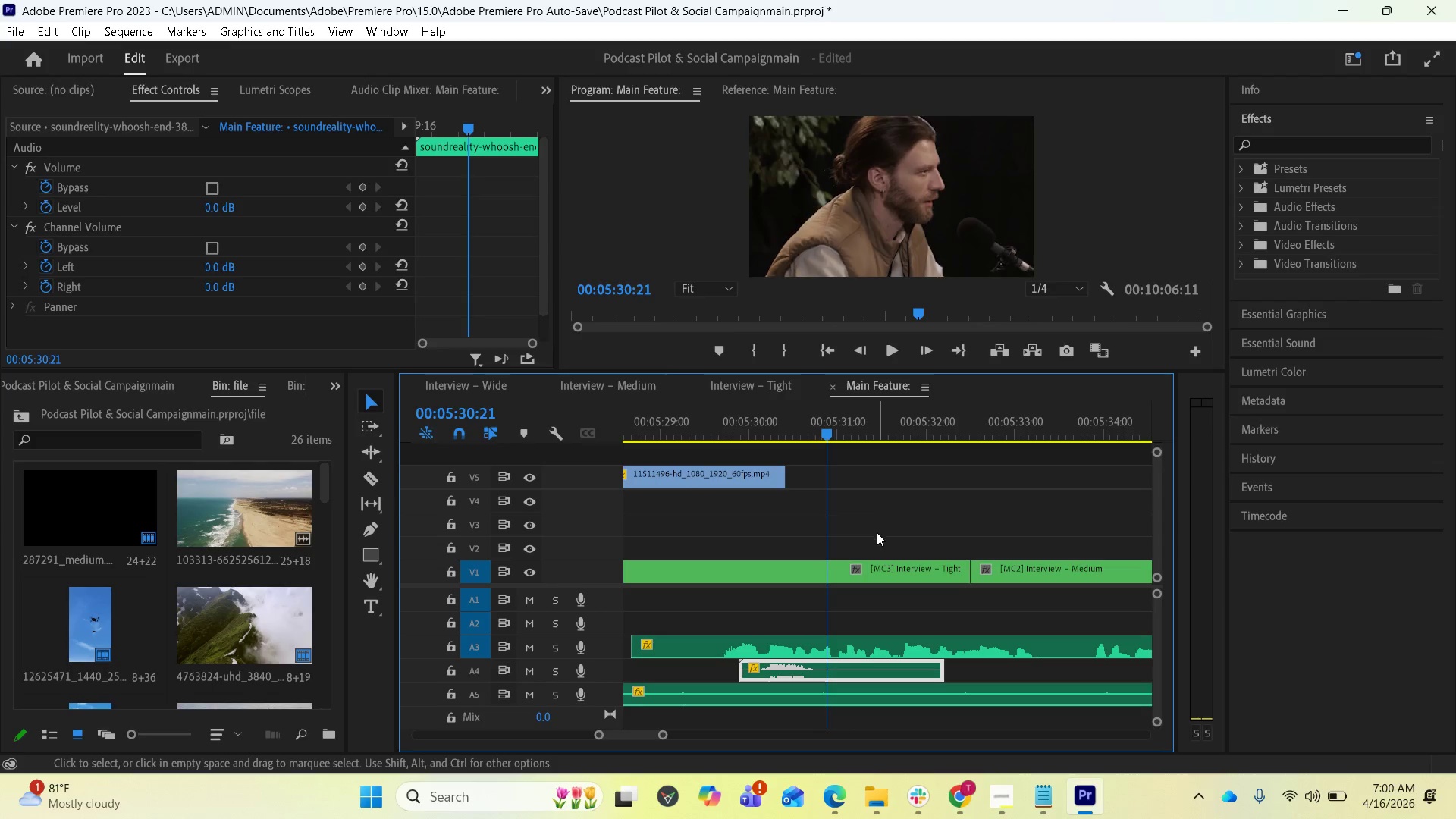 
key(Space)
 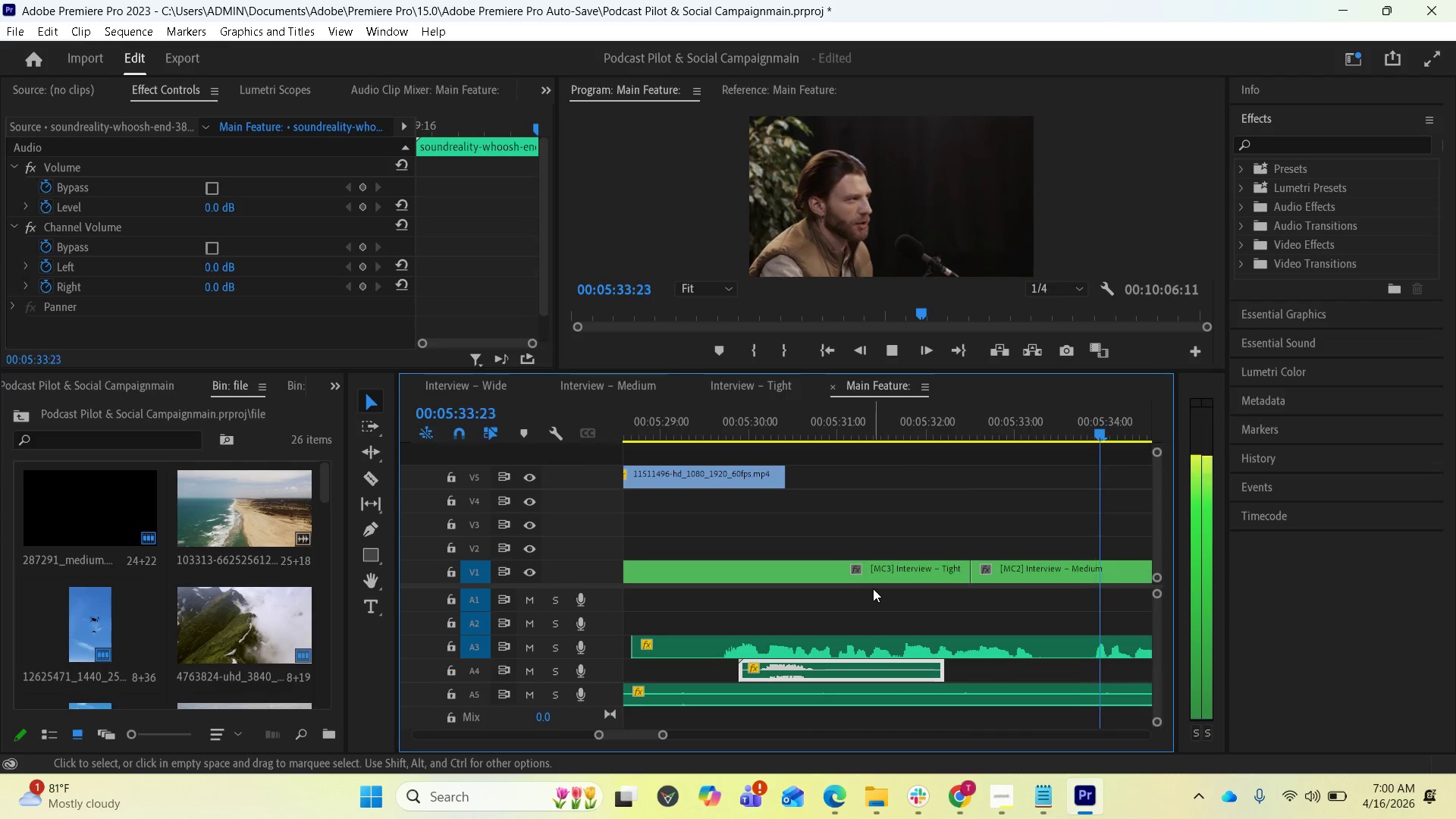 
key(Space)
 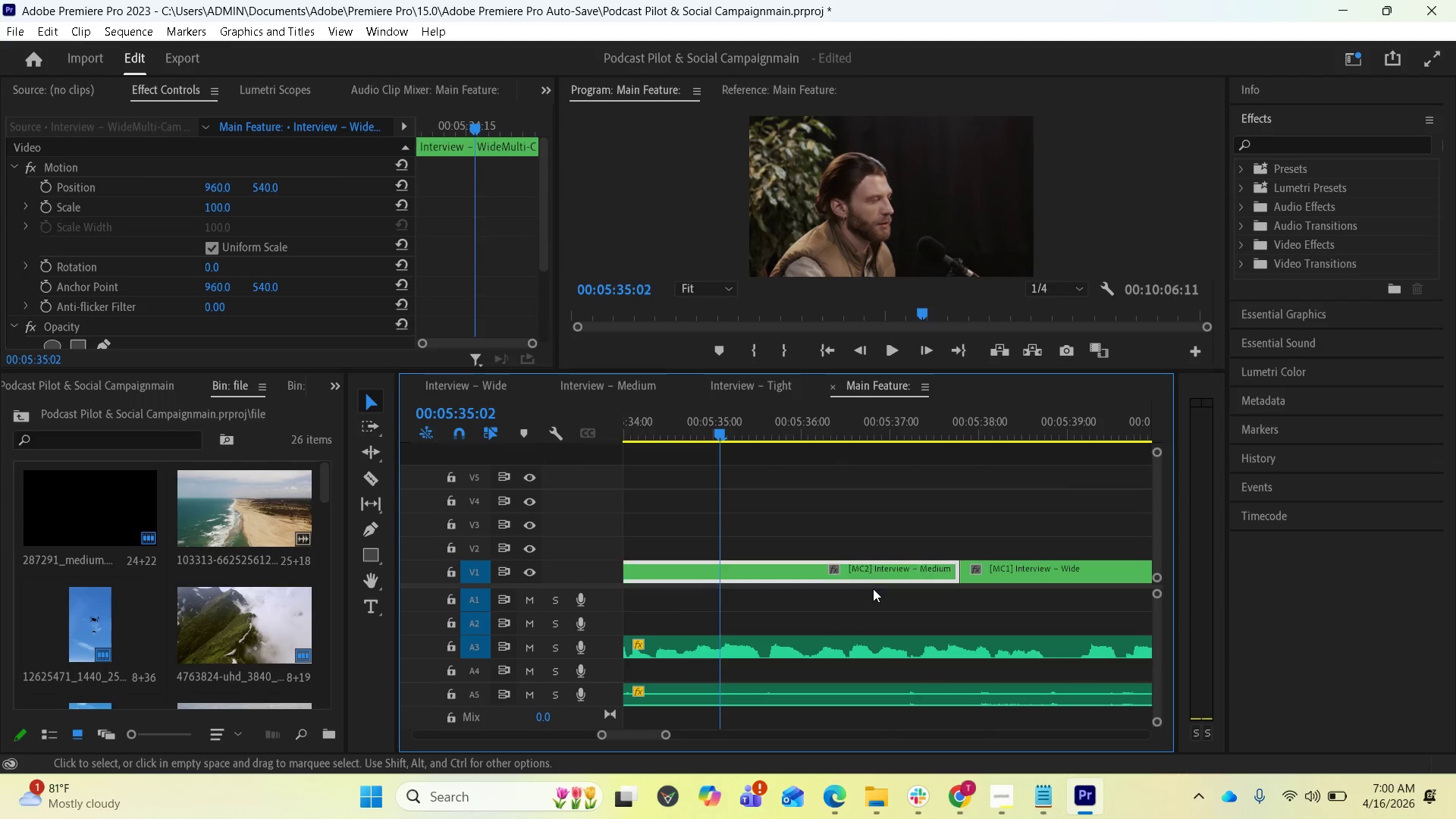 
scroll: coordinate [858, 584], scroll_direction: down, amount: 5.0
 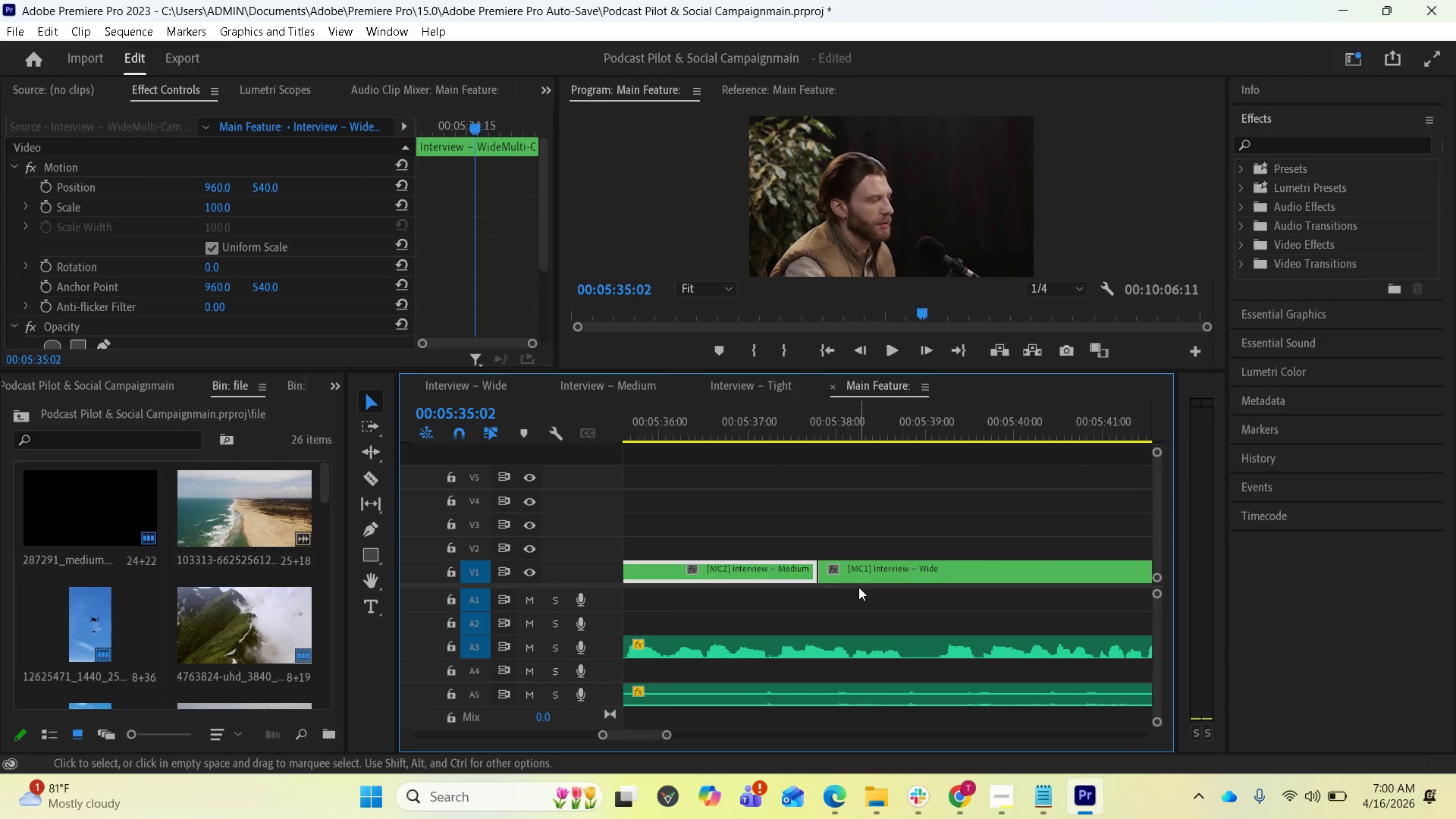 
key(Minus)
 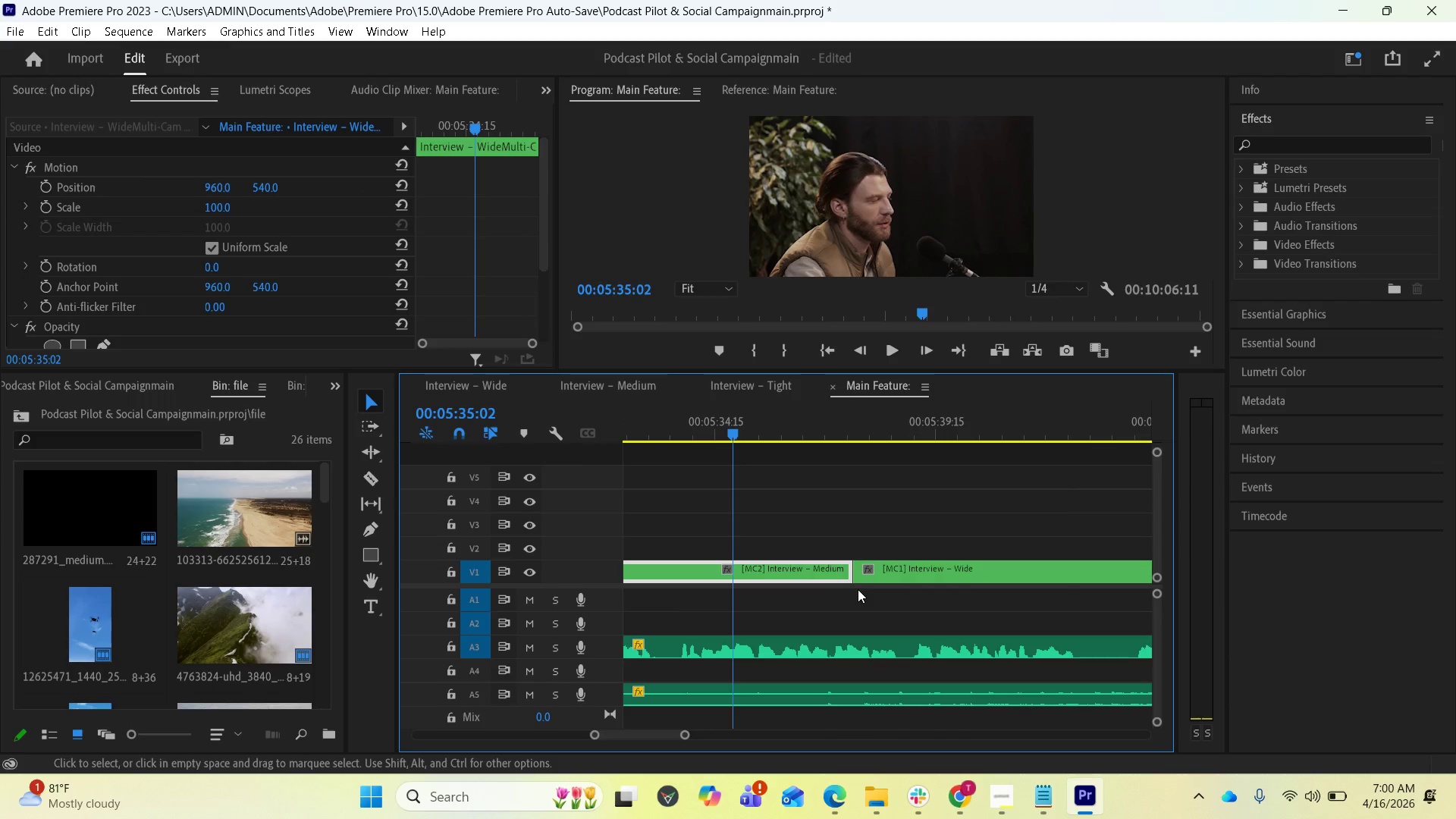 
key(Minus)
 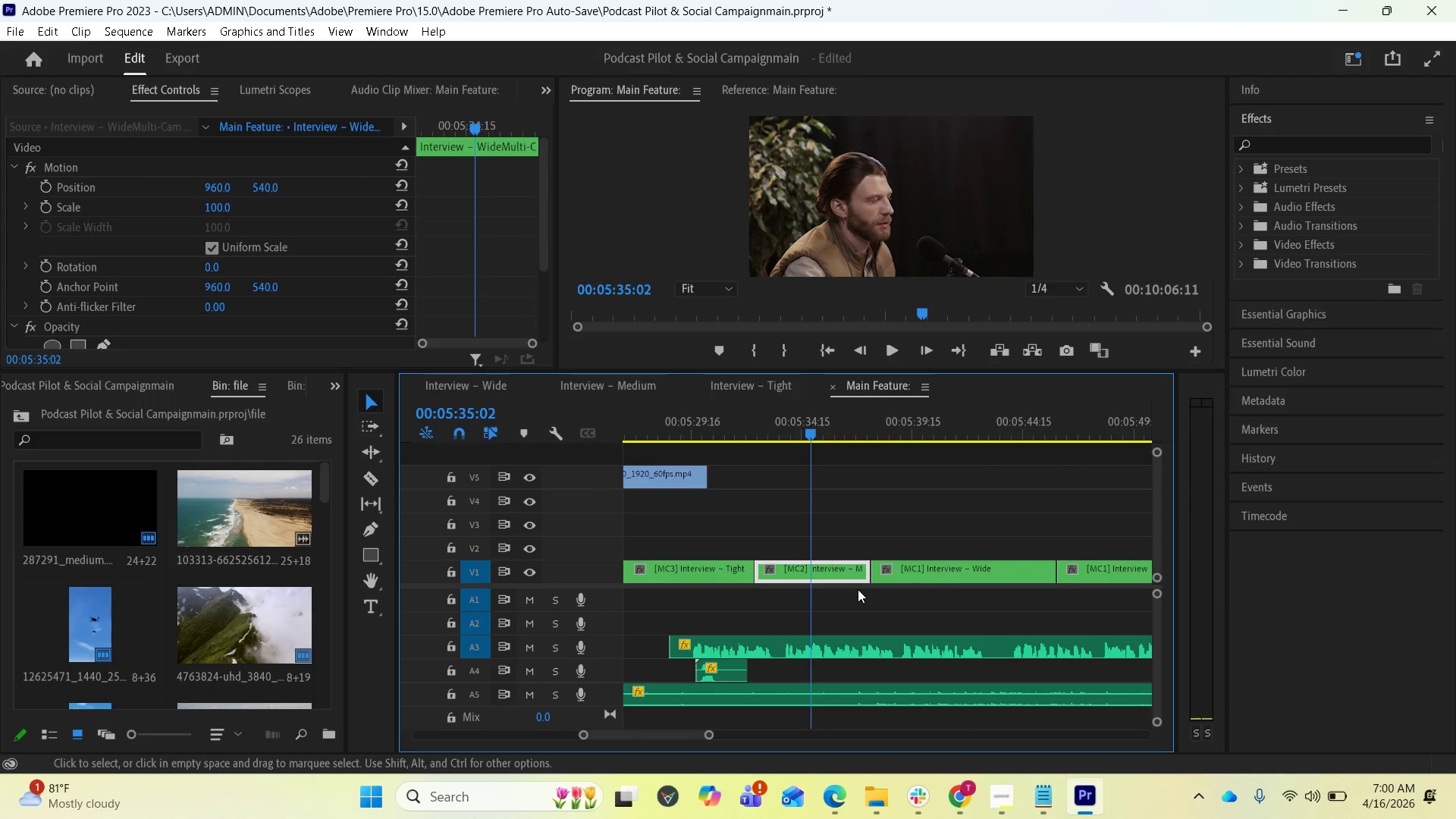 
key(Minus)
 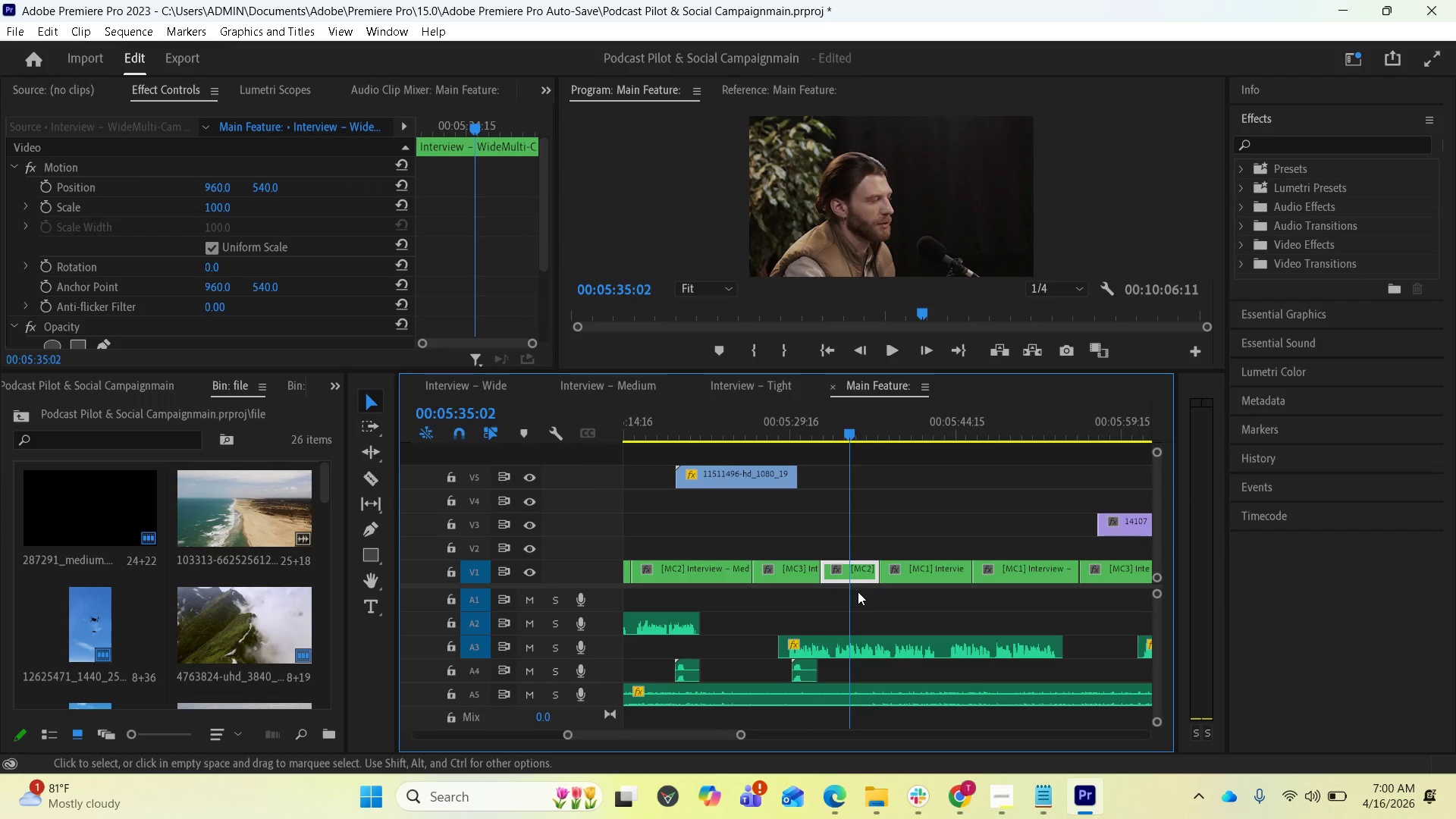 
scroll: coordinate [861, 587], scroll_direction: down, amount: 7.0
 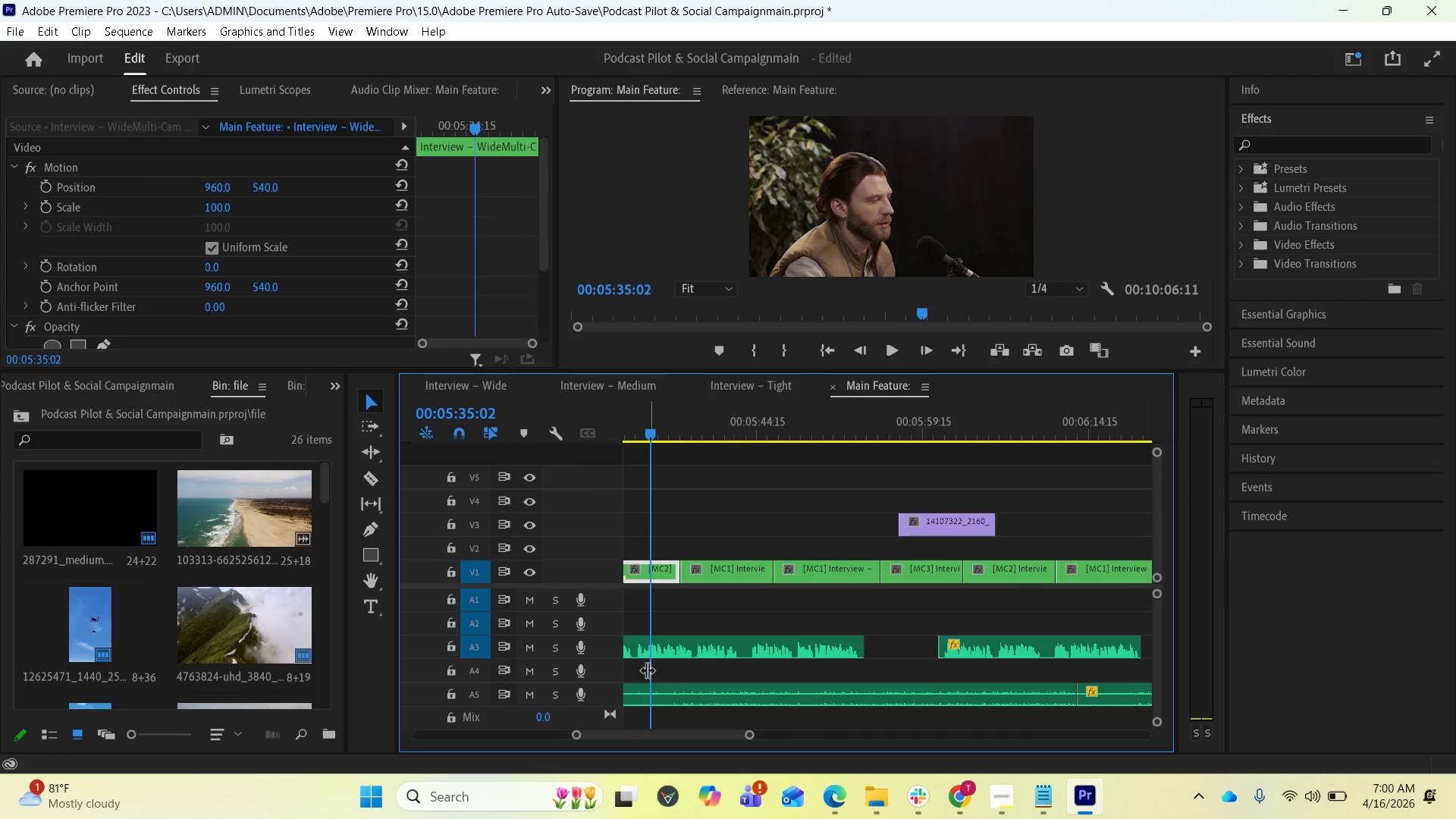 
scroll: coordinate [718, 643], scroll_direction: up, amount: 2.0
 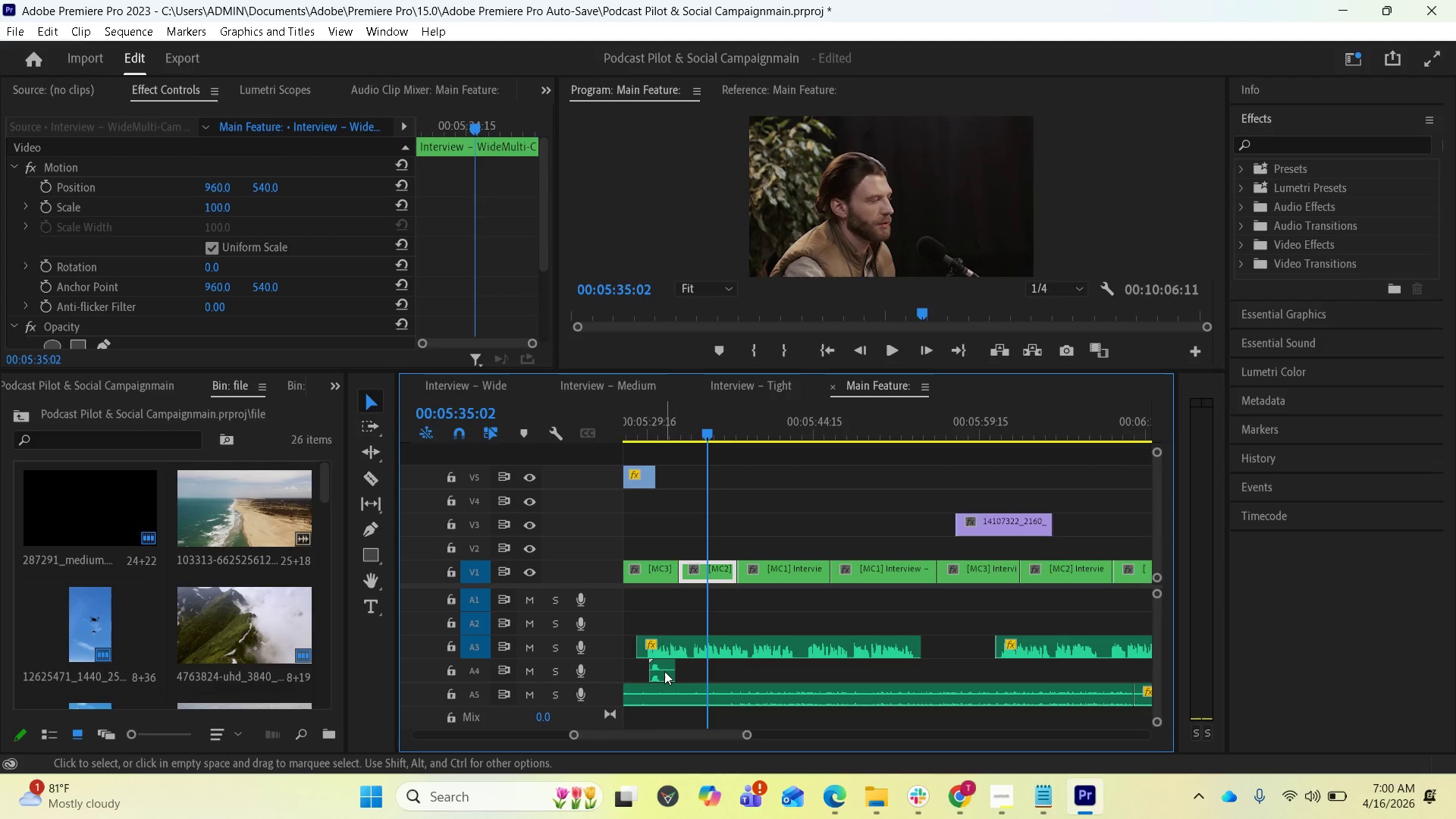 
left_click_drag(start_coordinate=[662, 671], to_coordinate=[962, 673])
 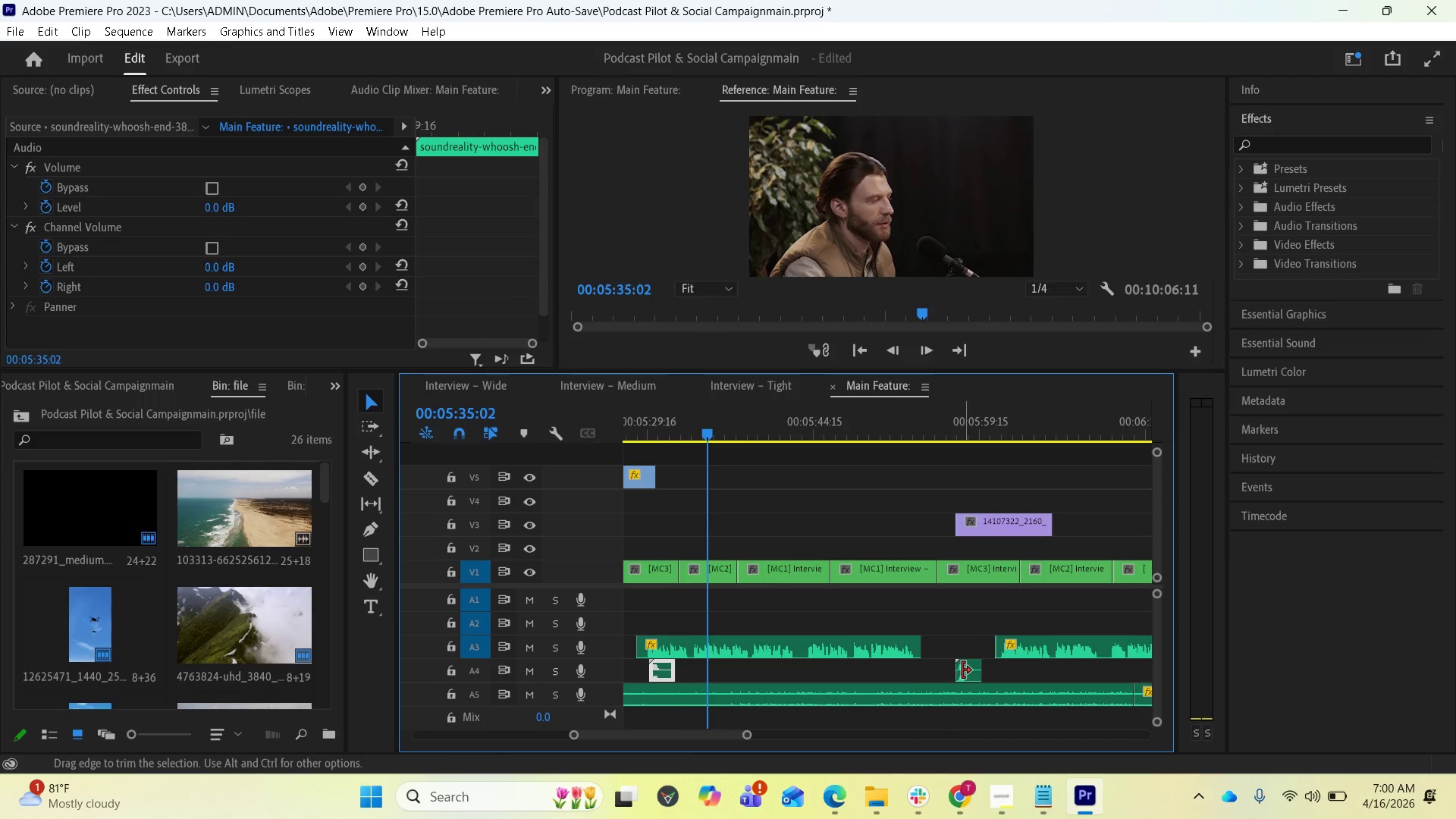 
hold_key(key=AltLeft, duration=4.09)
 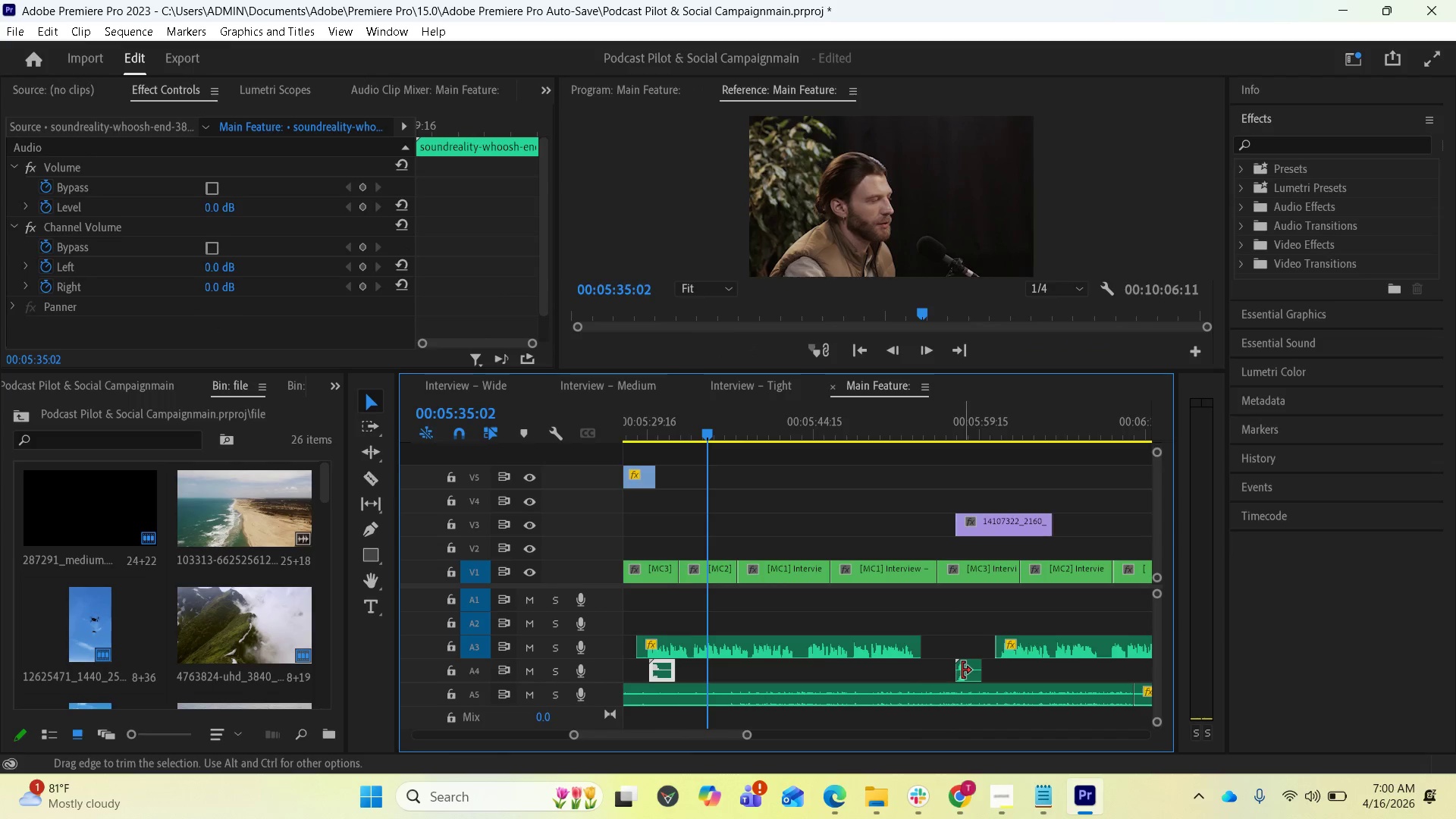 
scroll: coordinate [950, 676], scroll_direction: down, amount: 9.0
 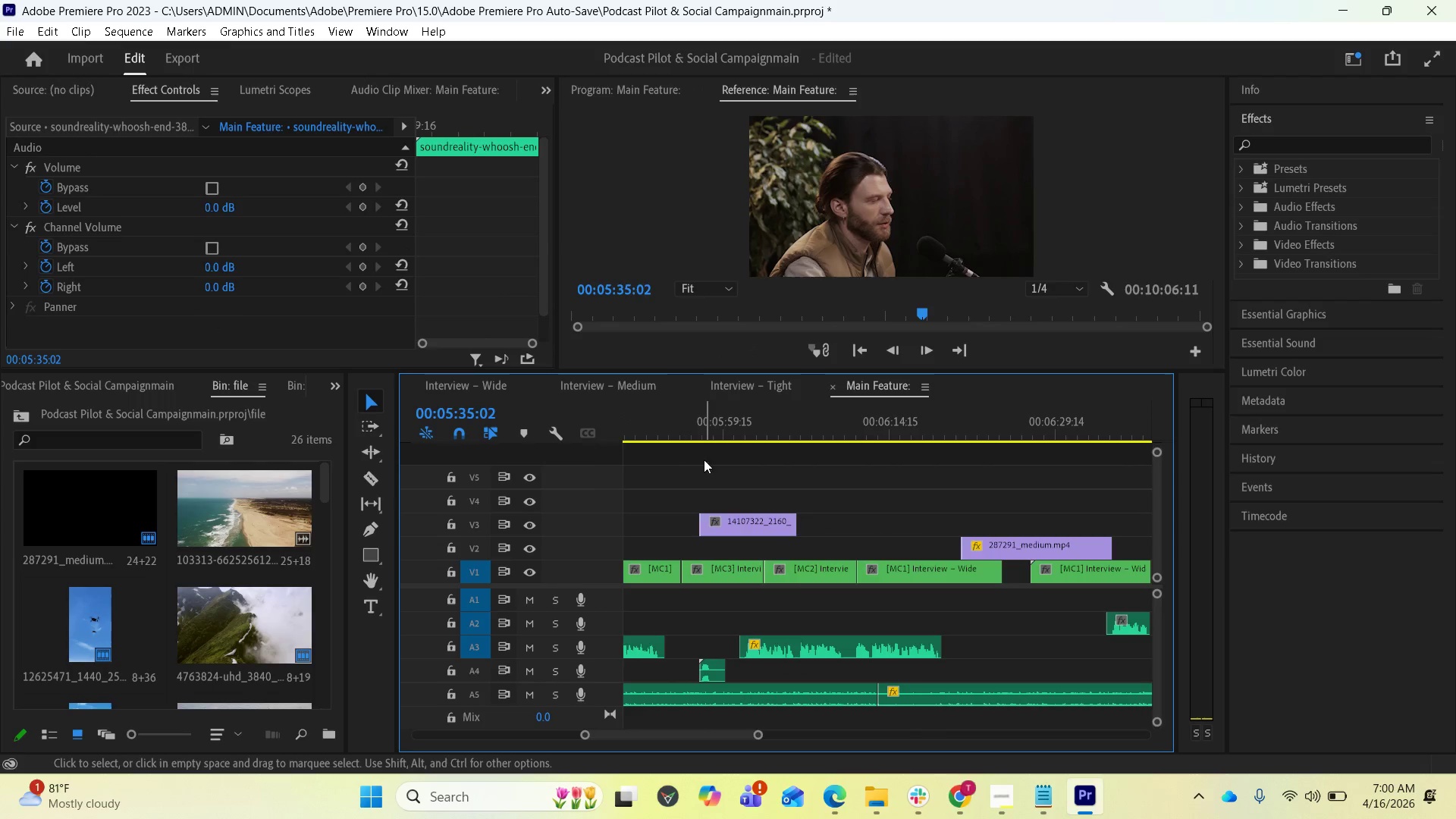 
left_click_drag(start_coordinate=[692, 430], to_coordinate=[705, 430])
 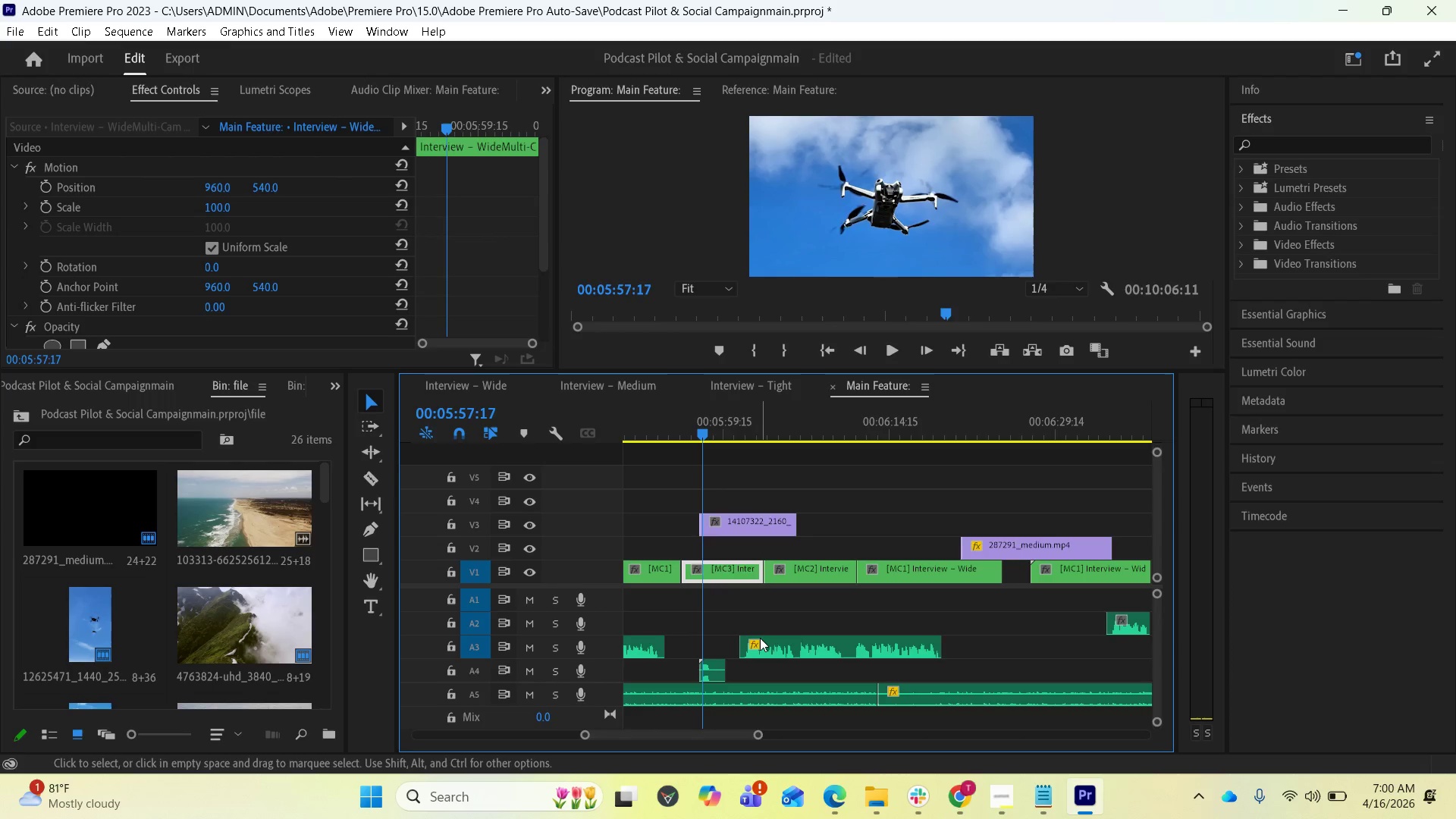 
key(Equal)
 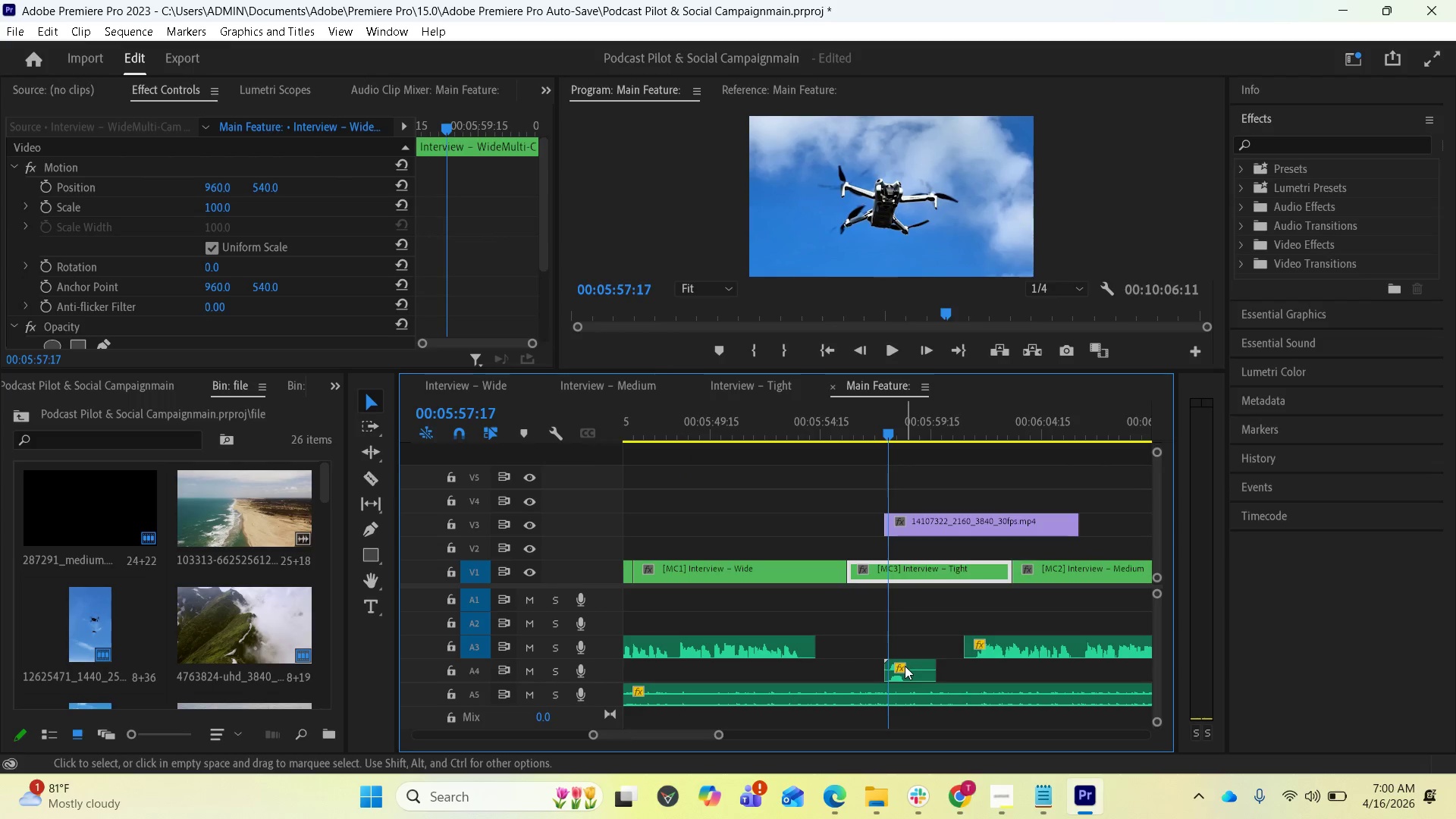 
key(Equal)
 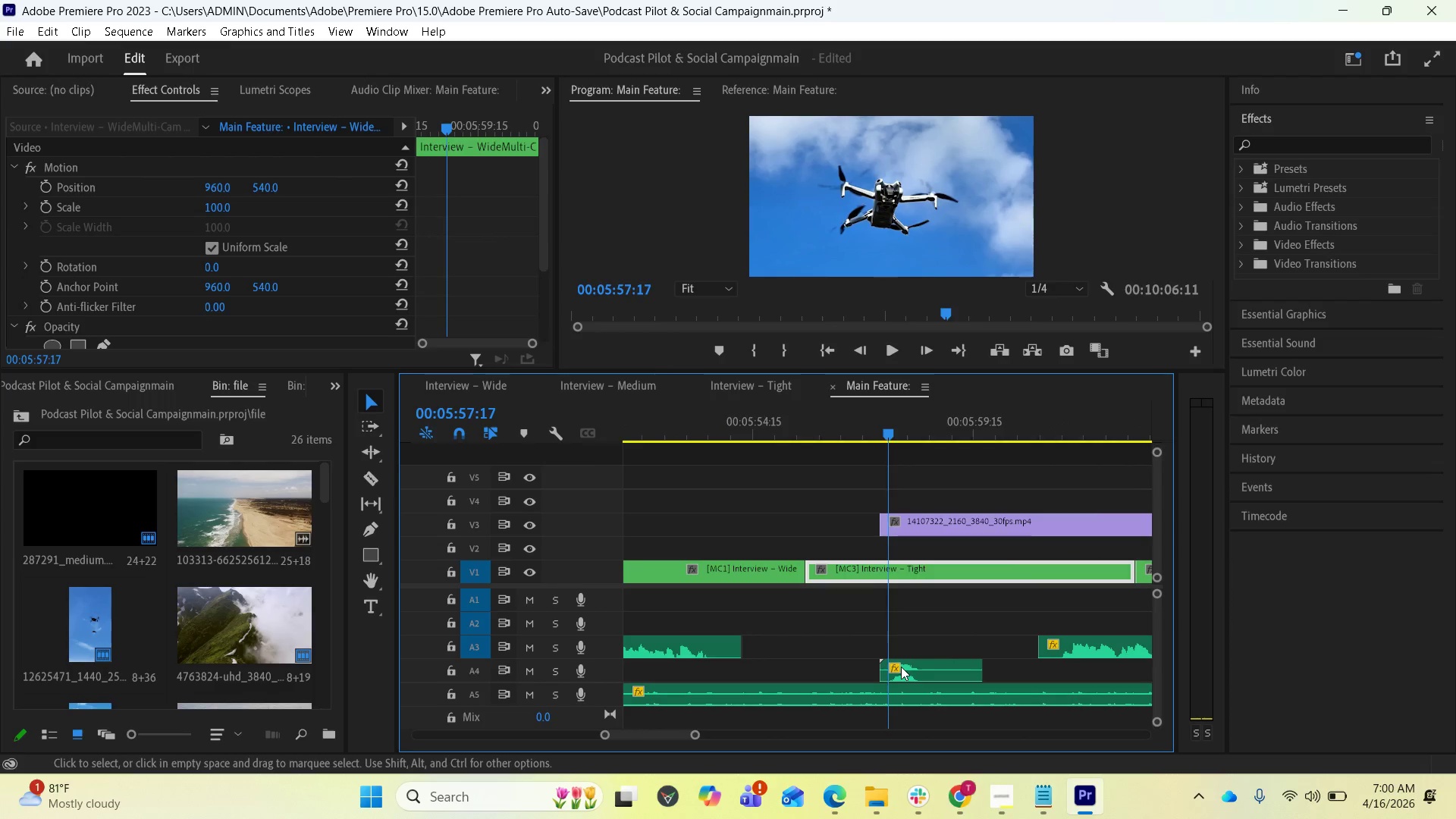 
key(Equal)
 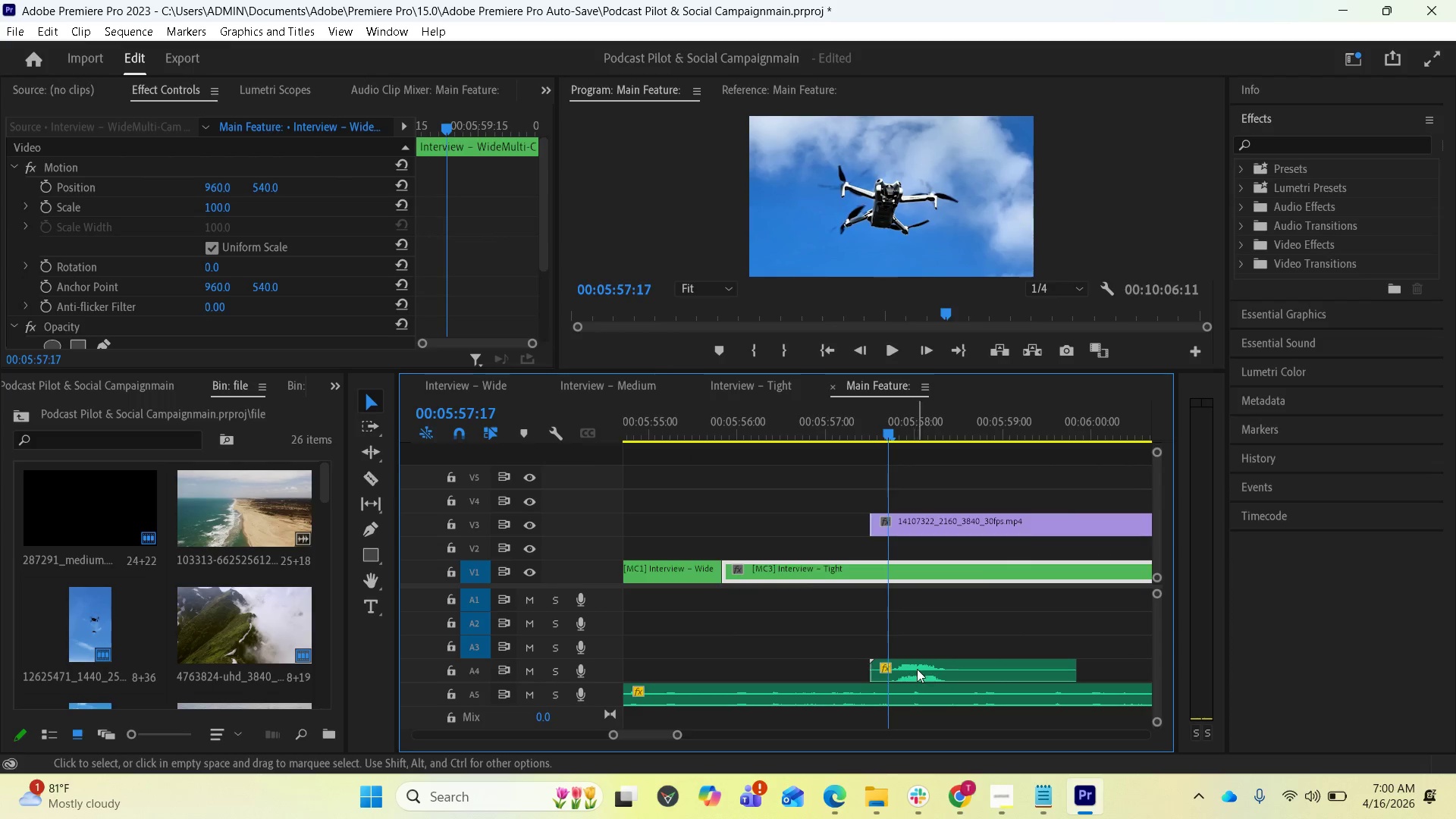 
left_click_drag(start_coordinate=[917, 670], to_coordinate=[899, 673])
 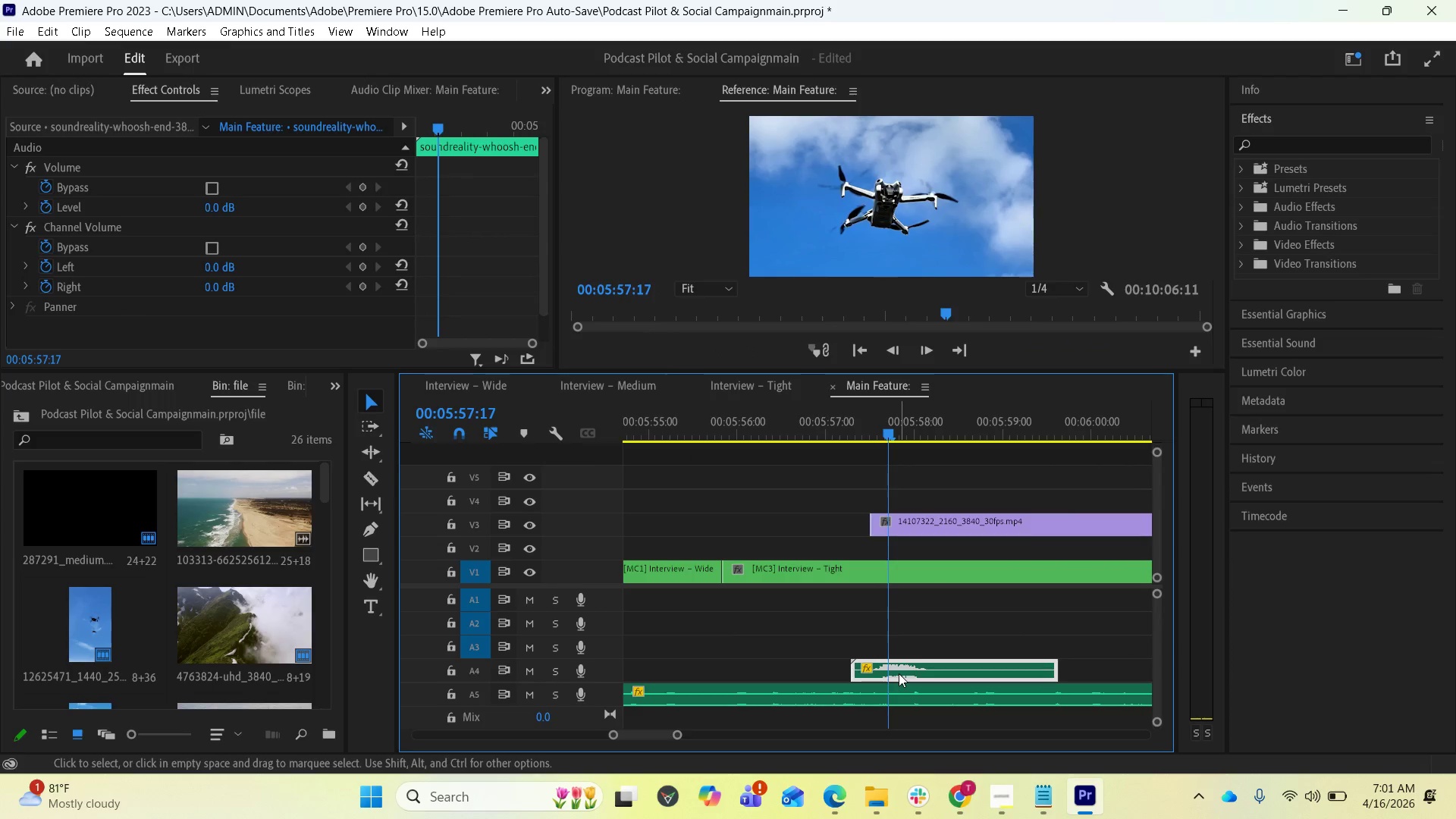 
left_click_drag(start_coordinate=[899, 673], to_coordinate=[881, 671])
 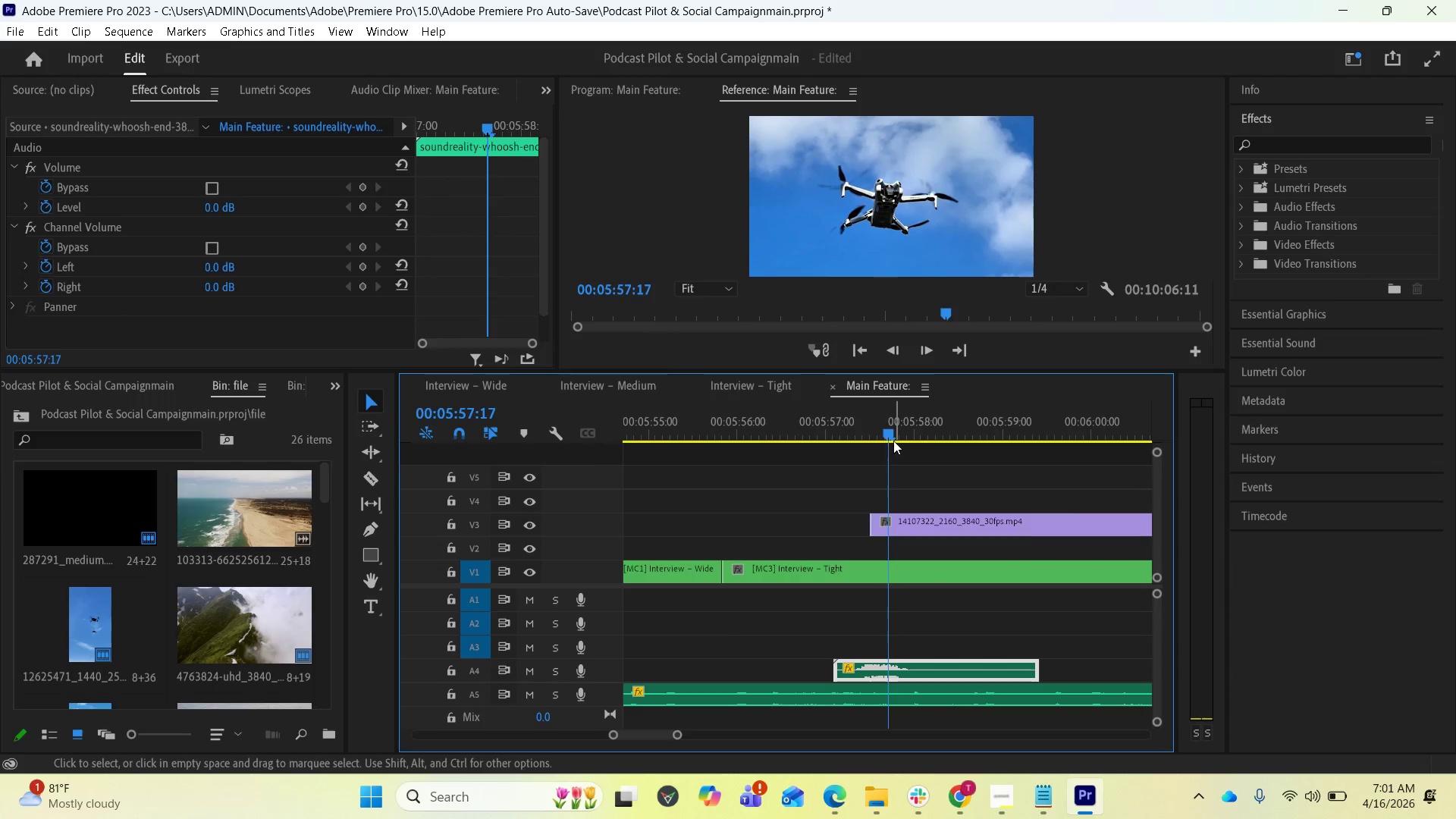 
left_click_drag(start_coordinate=[880, 429], to_coordinate=[870, 432])
 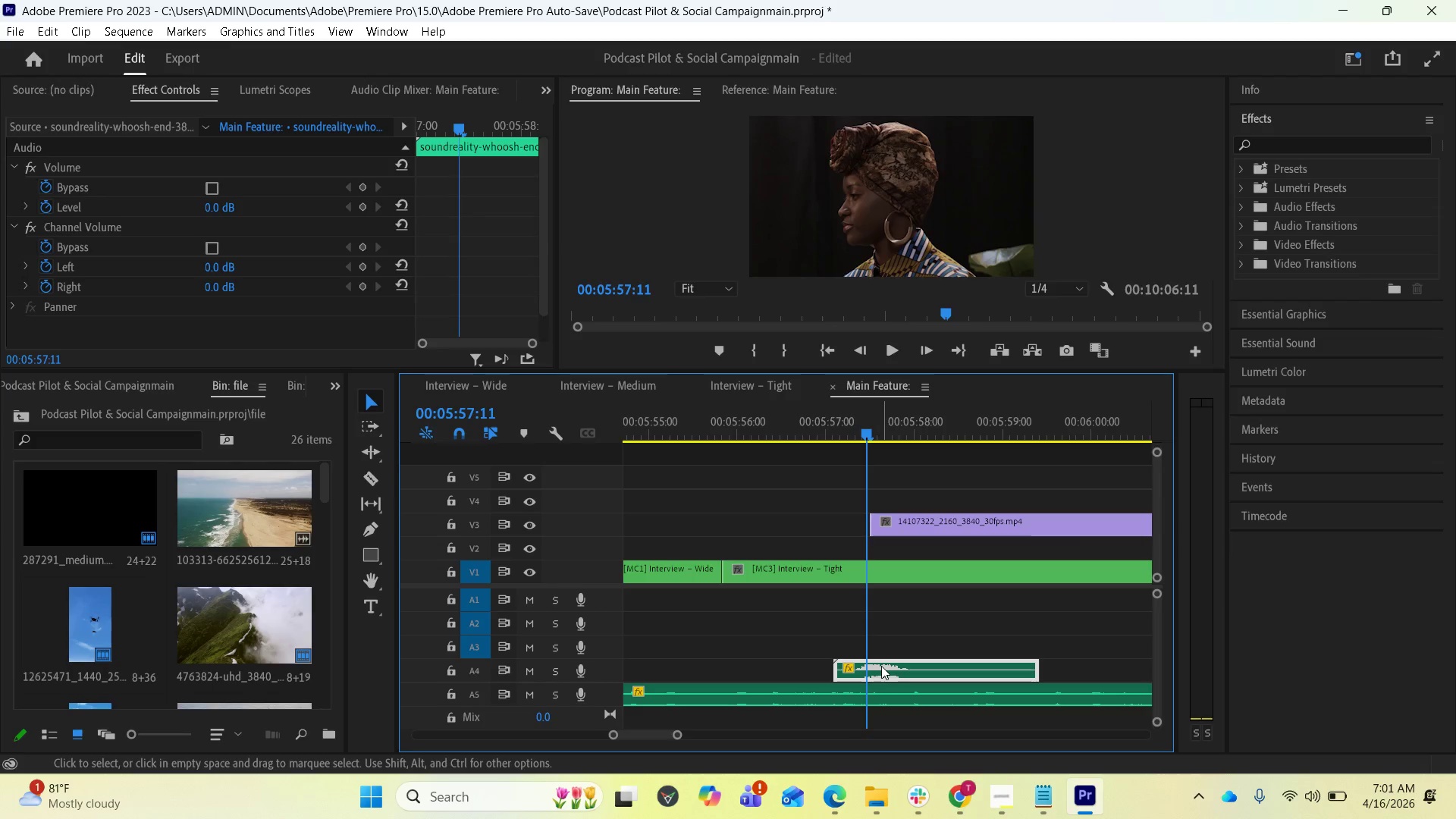 
left_click_drag(start_coordinate=[881, 666], to_coordinate=[872, 667])
 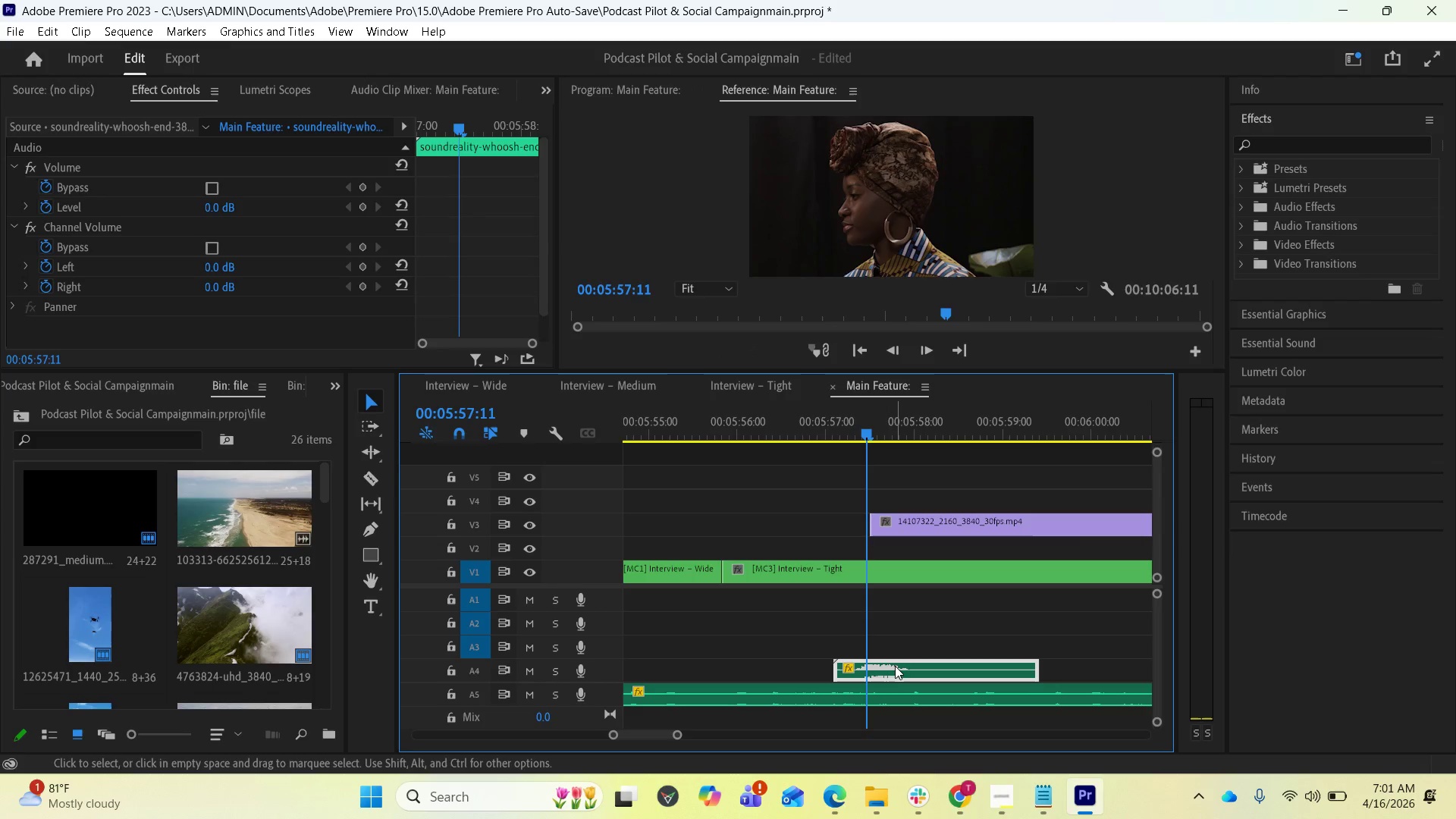 
left_click_drag(start_coordinate=[895, 667], to_coordinate=[883, 668])
 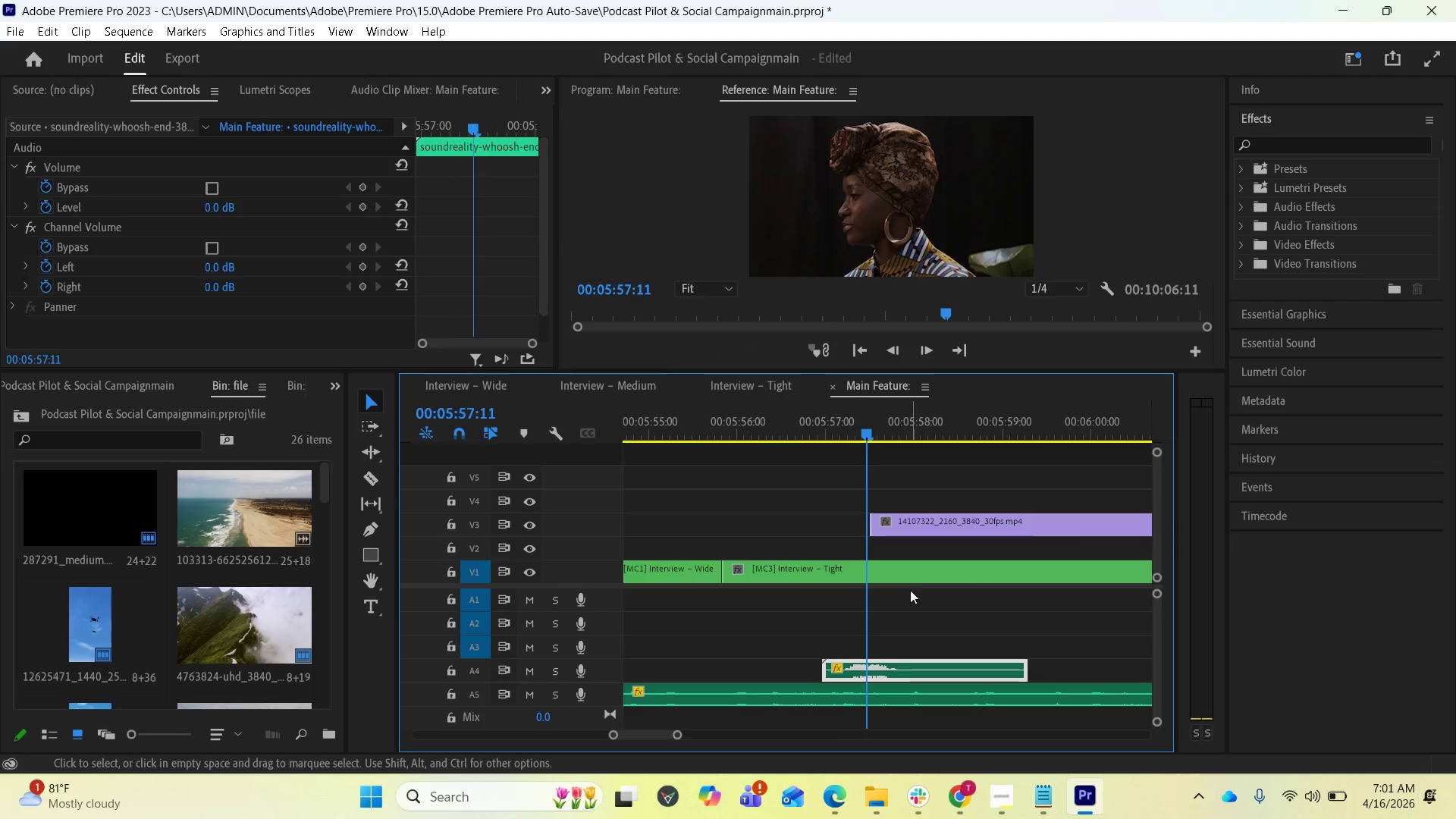 
key(Space)
 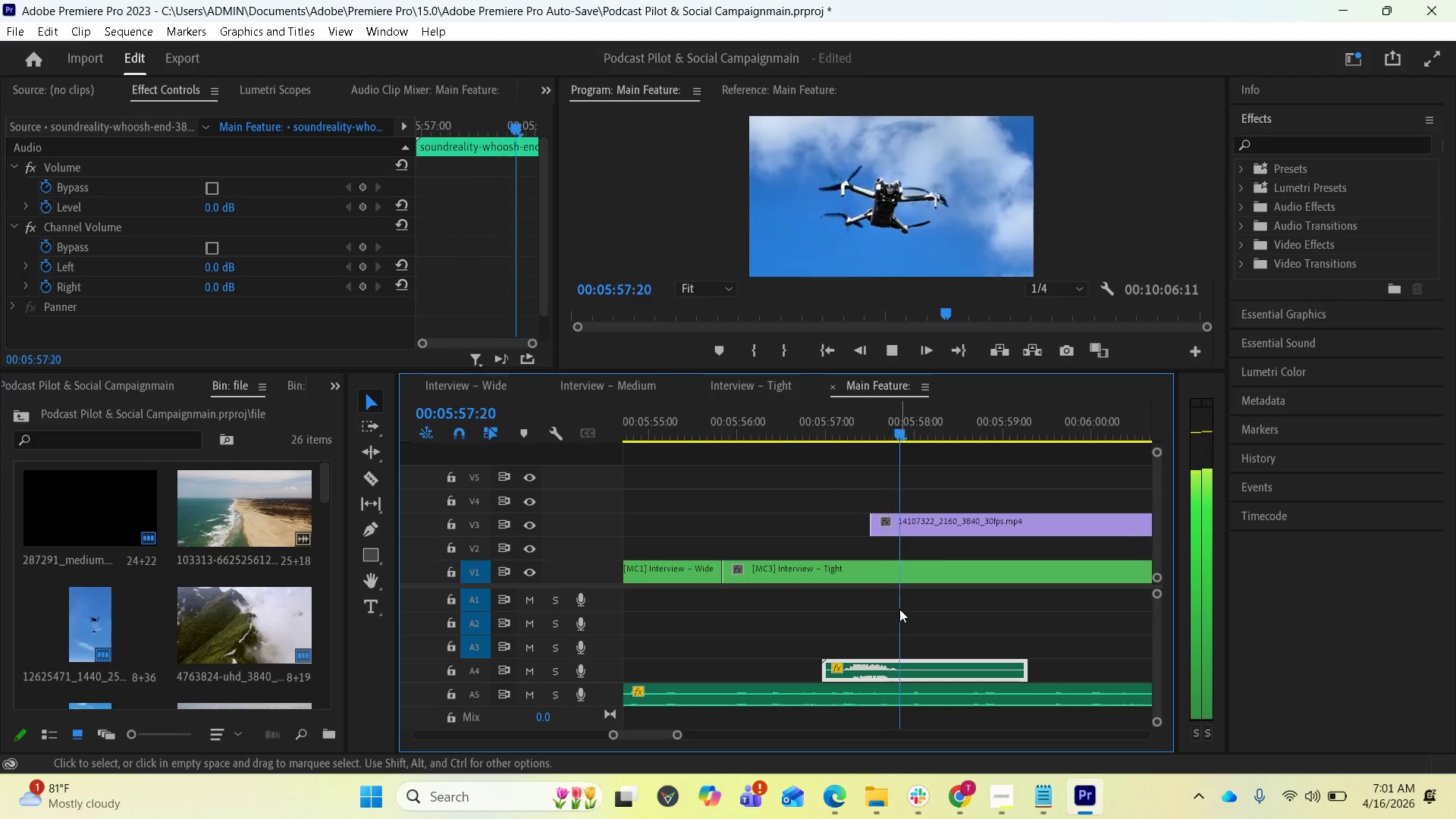 
key(Space)
 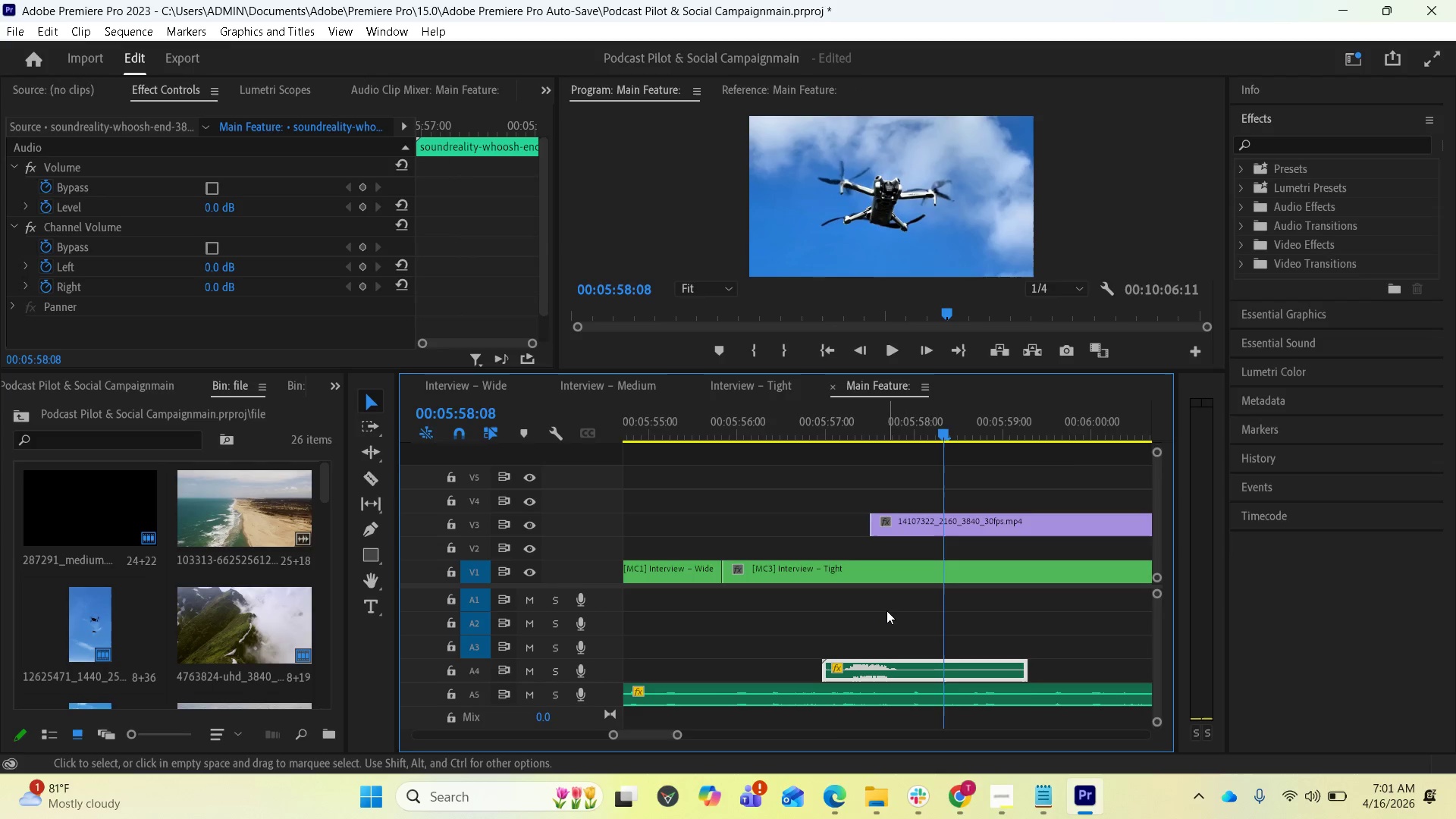 
scroll: coordinate [847, 618], scroll_direction: down, amount: 13.0
 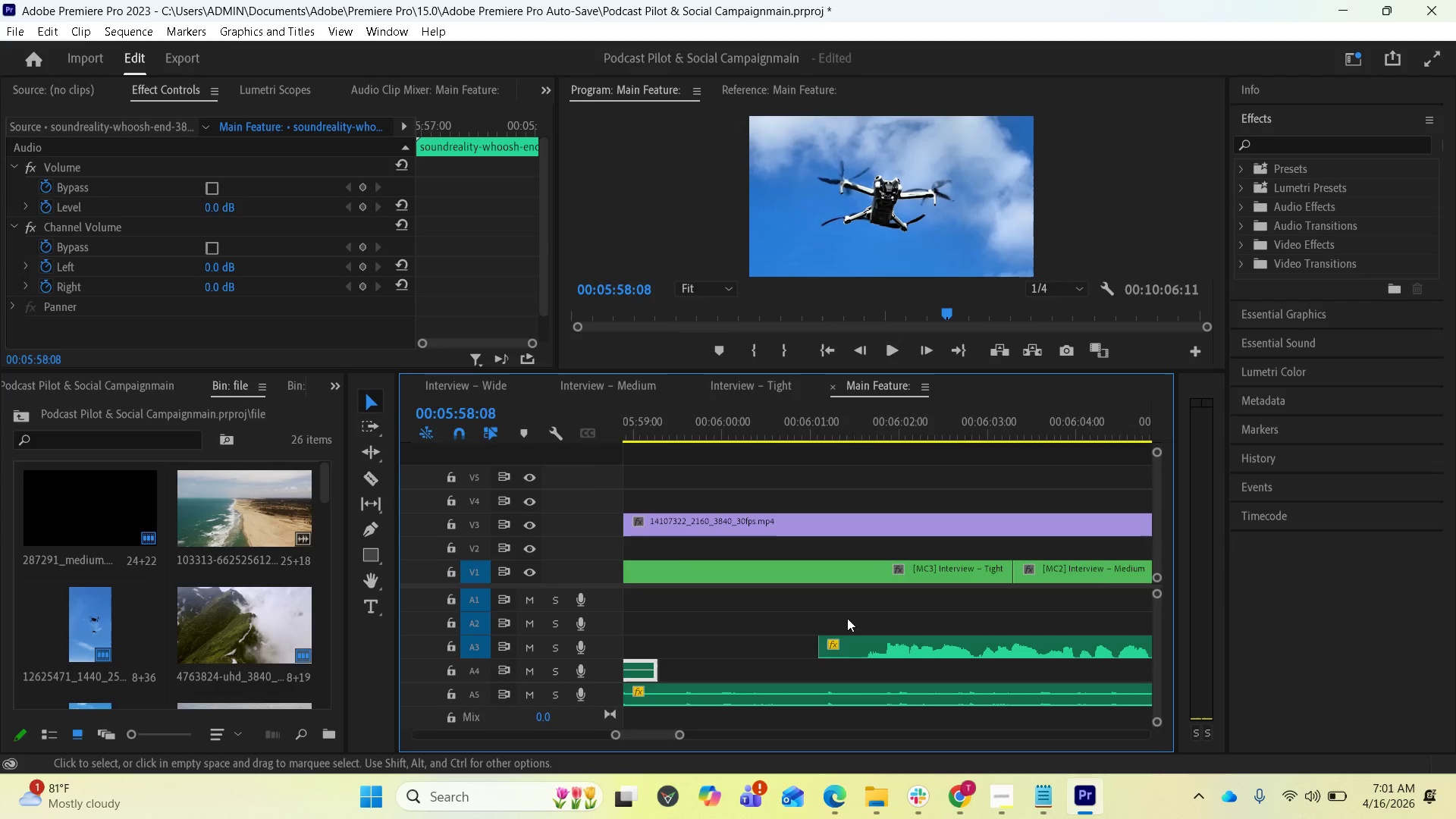 
scroll: coordinate [843, 613], scroll_direction: up, amount: 2.0
 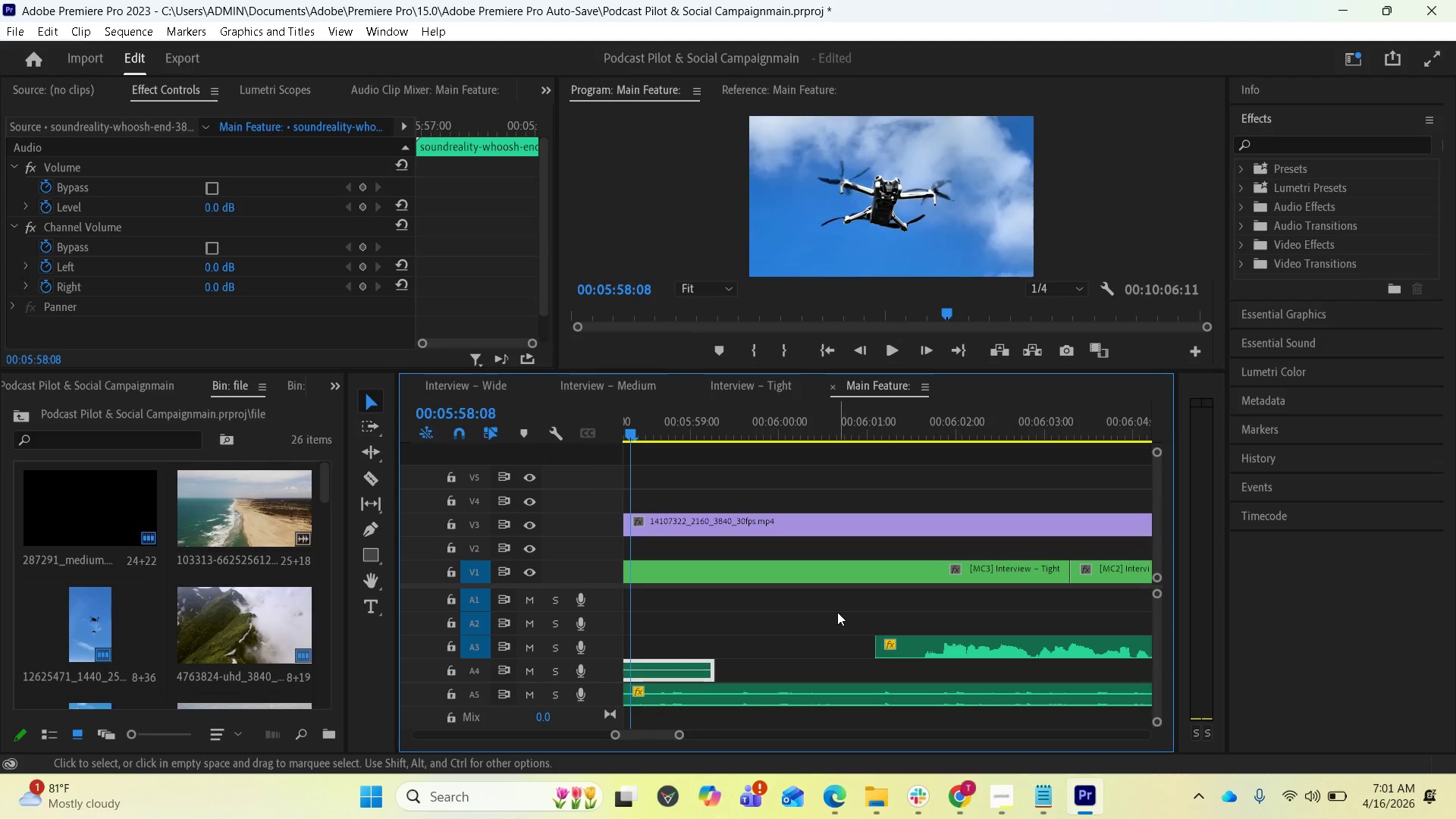 
key(Minus)
 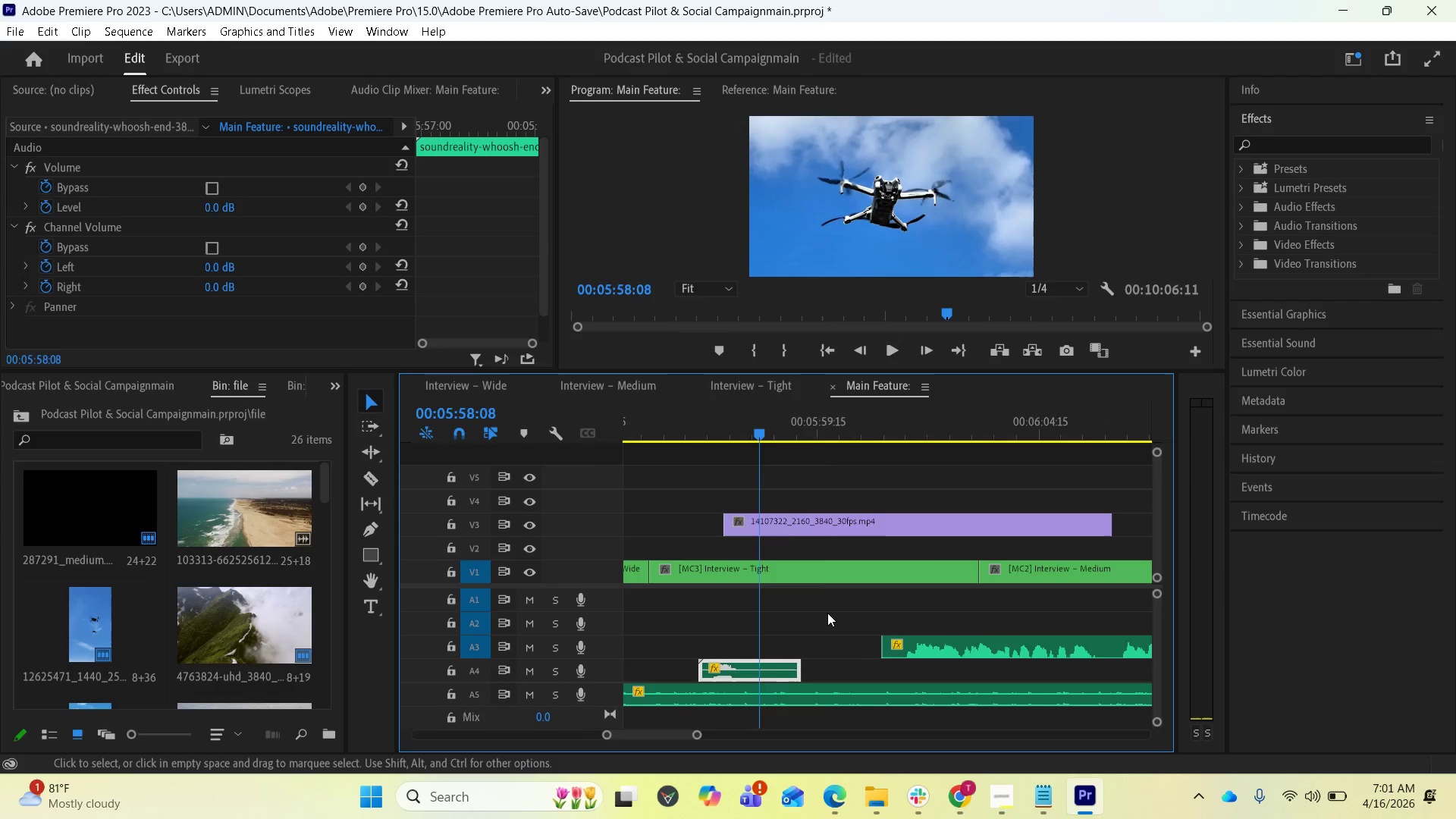 
key(Minus)
 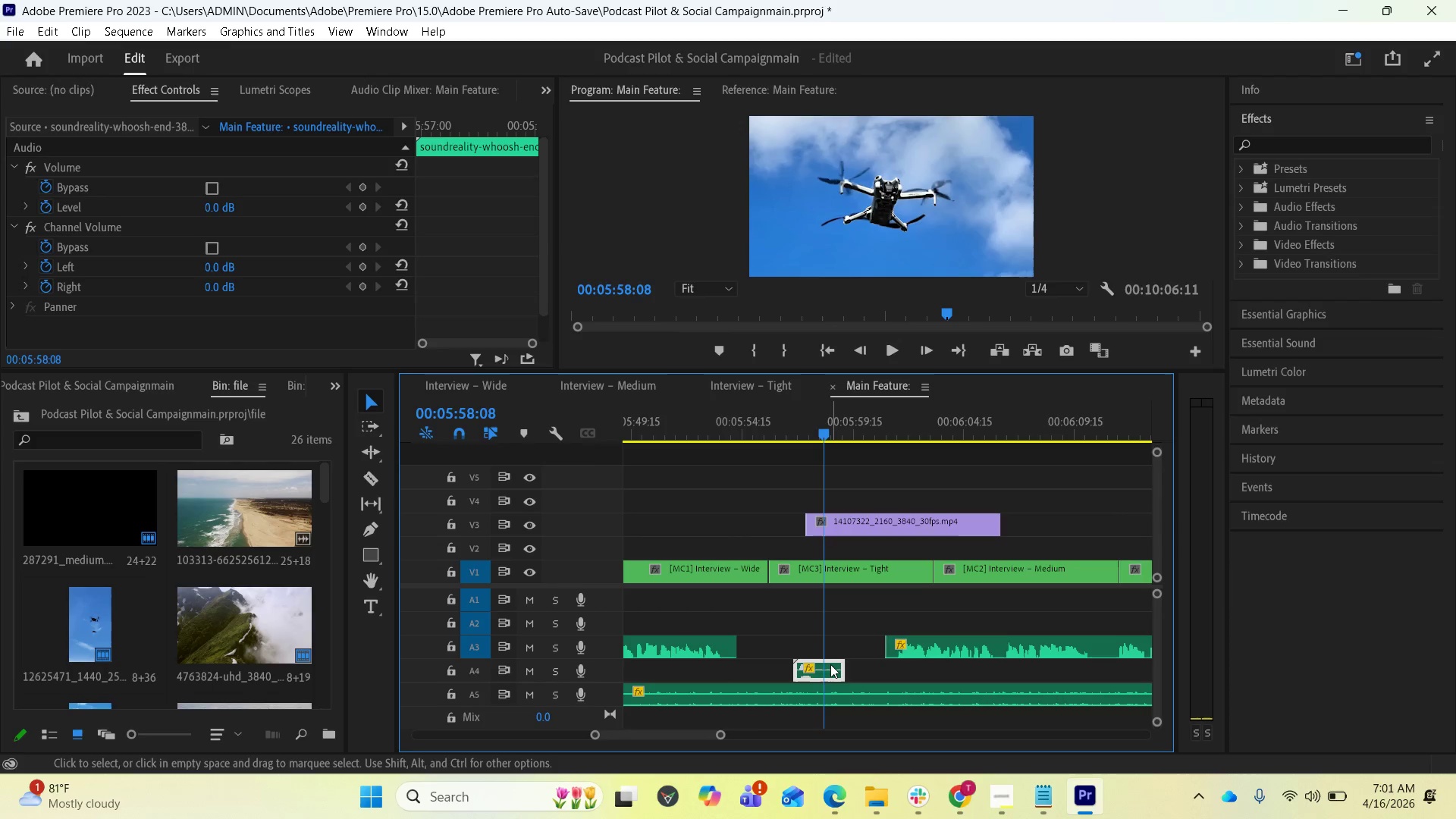 
left_click_drag(start_coordinate=[830, 664], to_coordinate=[1001, 672])
 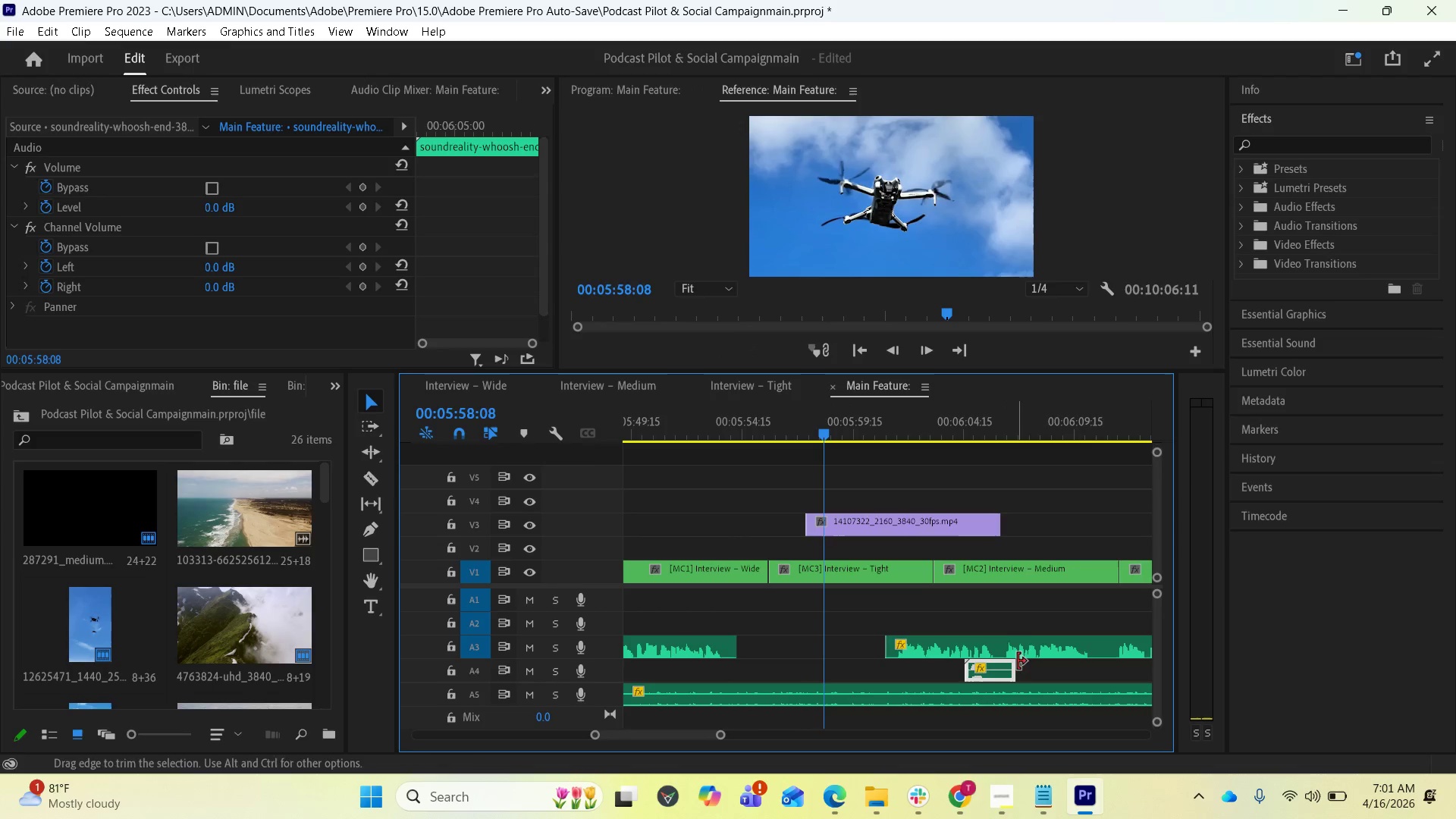 
hold_key(key=AltLeft, duration=2.34)
 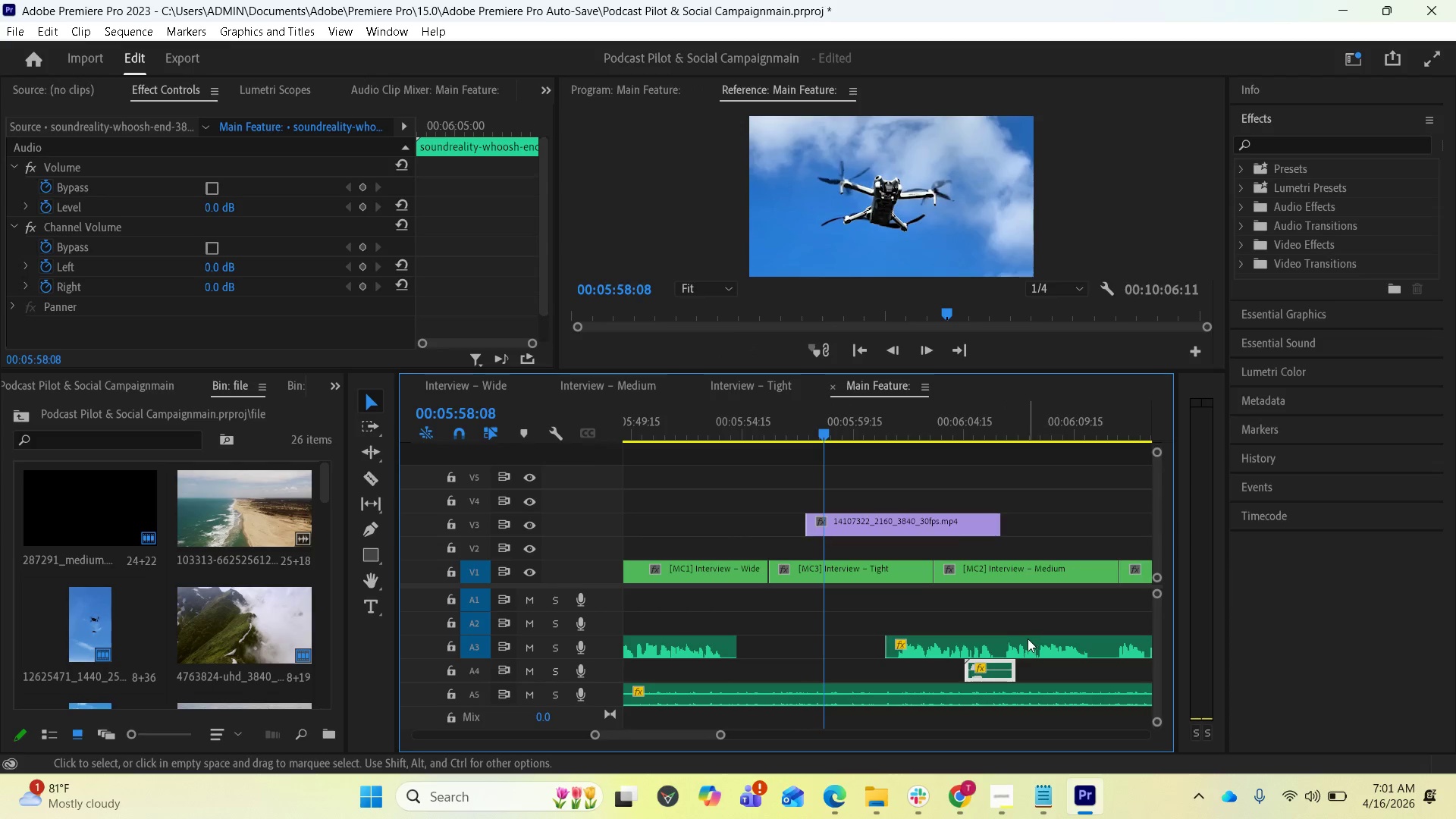 
key(Control+Z)
 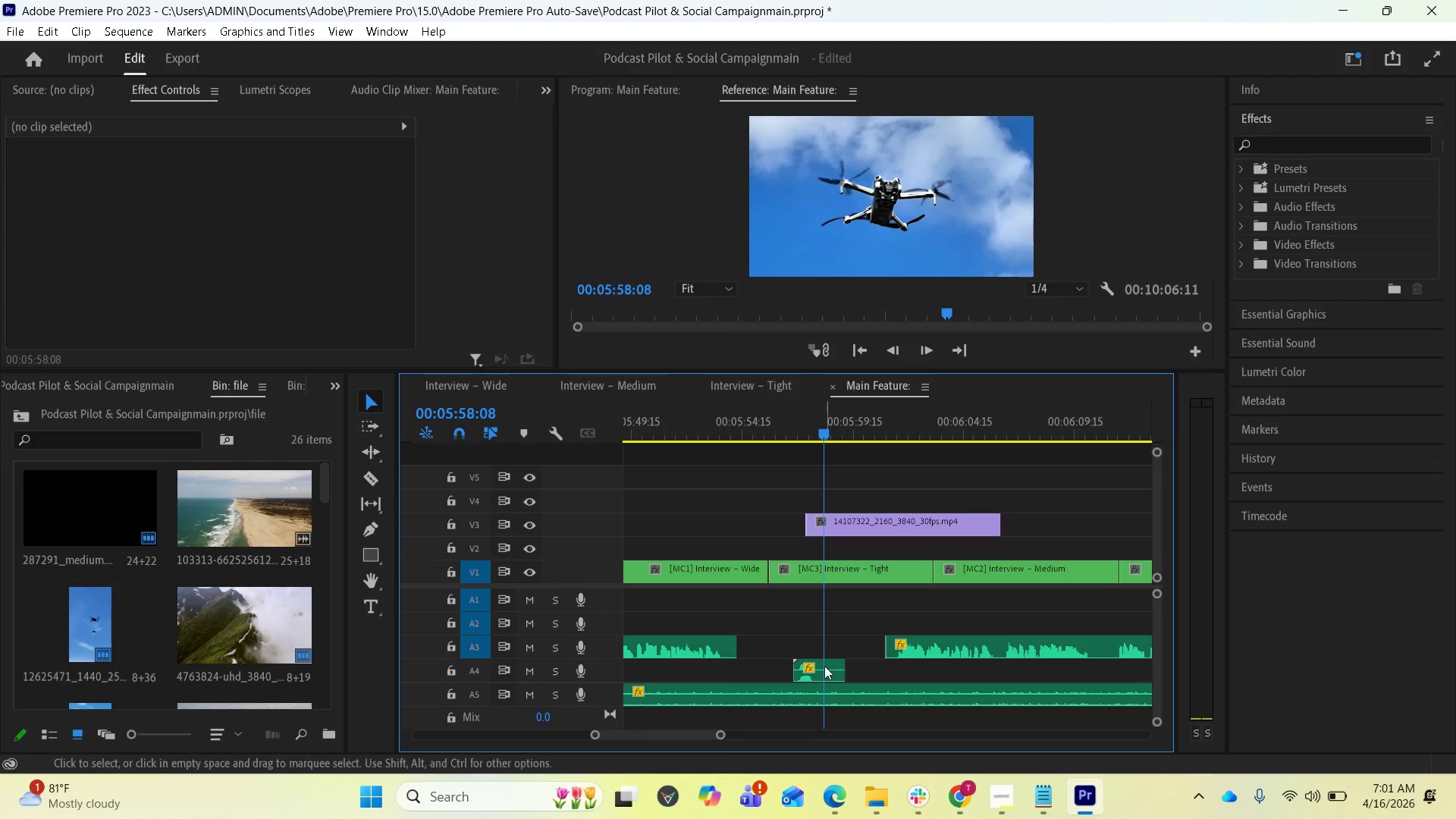 
left_click_drag(start_coordinate=[824, 666], to_coordinate=[996, 670])
 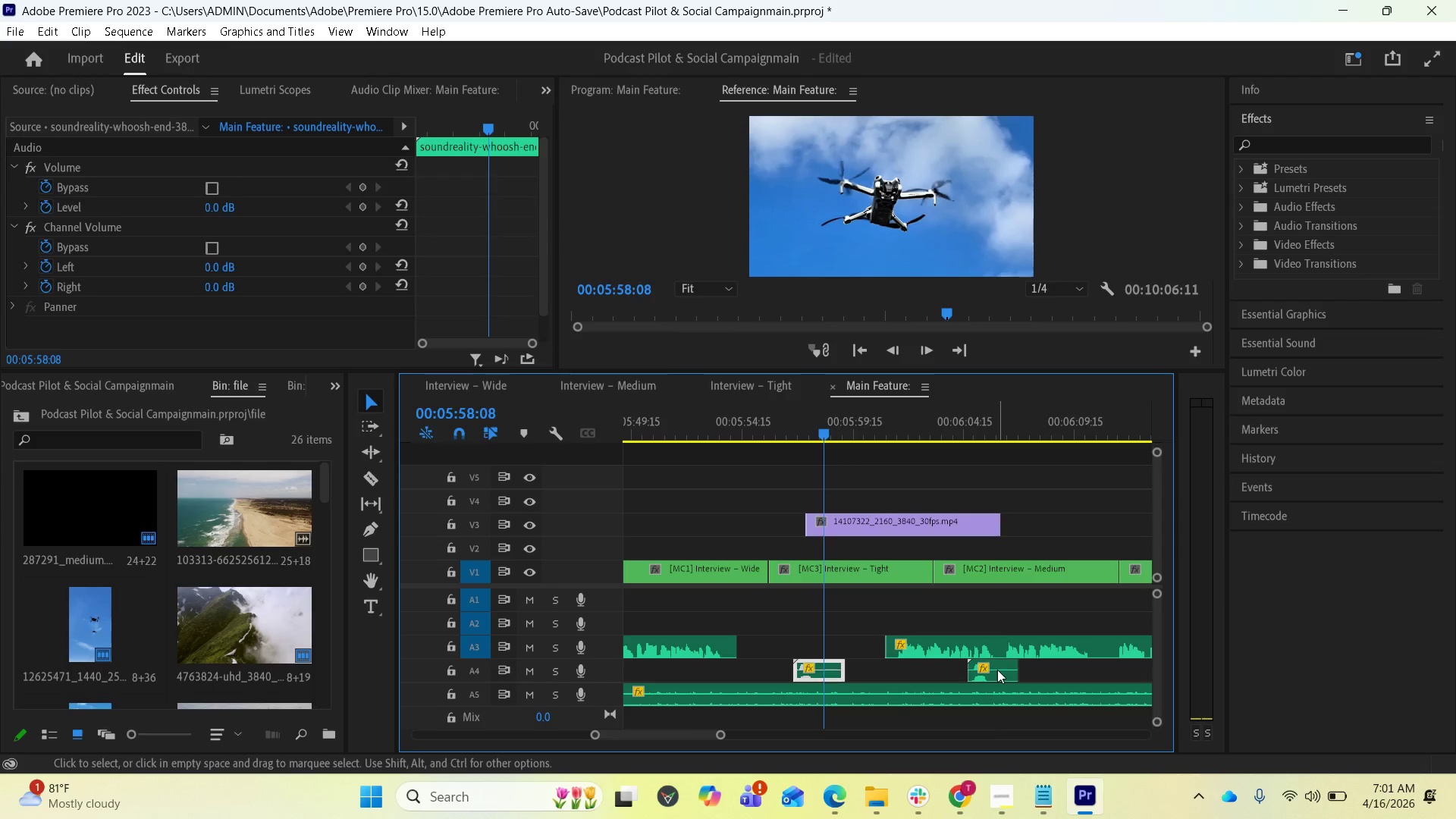 
hold_key(key=AltLeft, duration=3.44)
 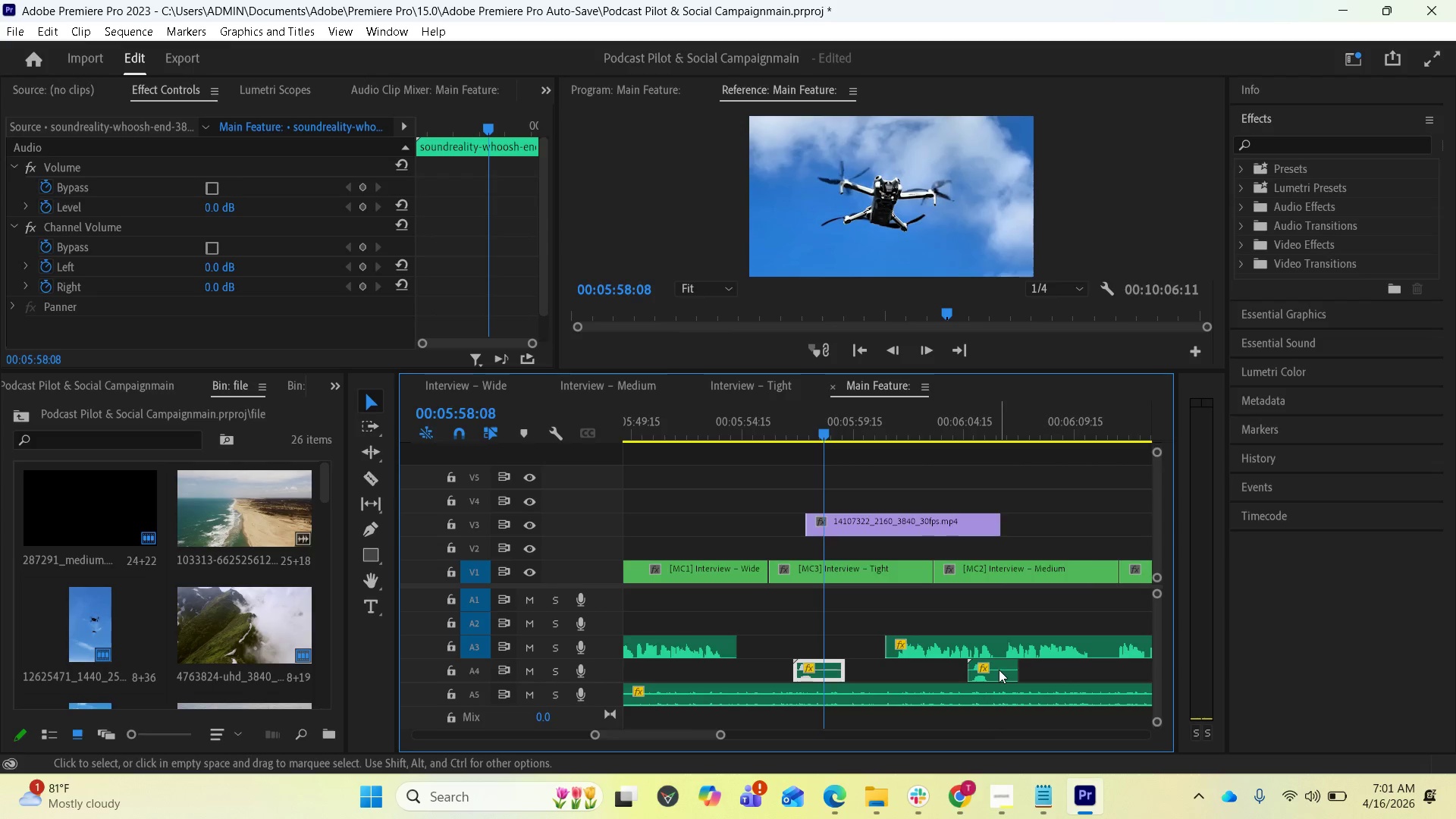 
scroll: coordinate [999, 670], scroll_direction: down, amount: 3.0
 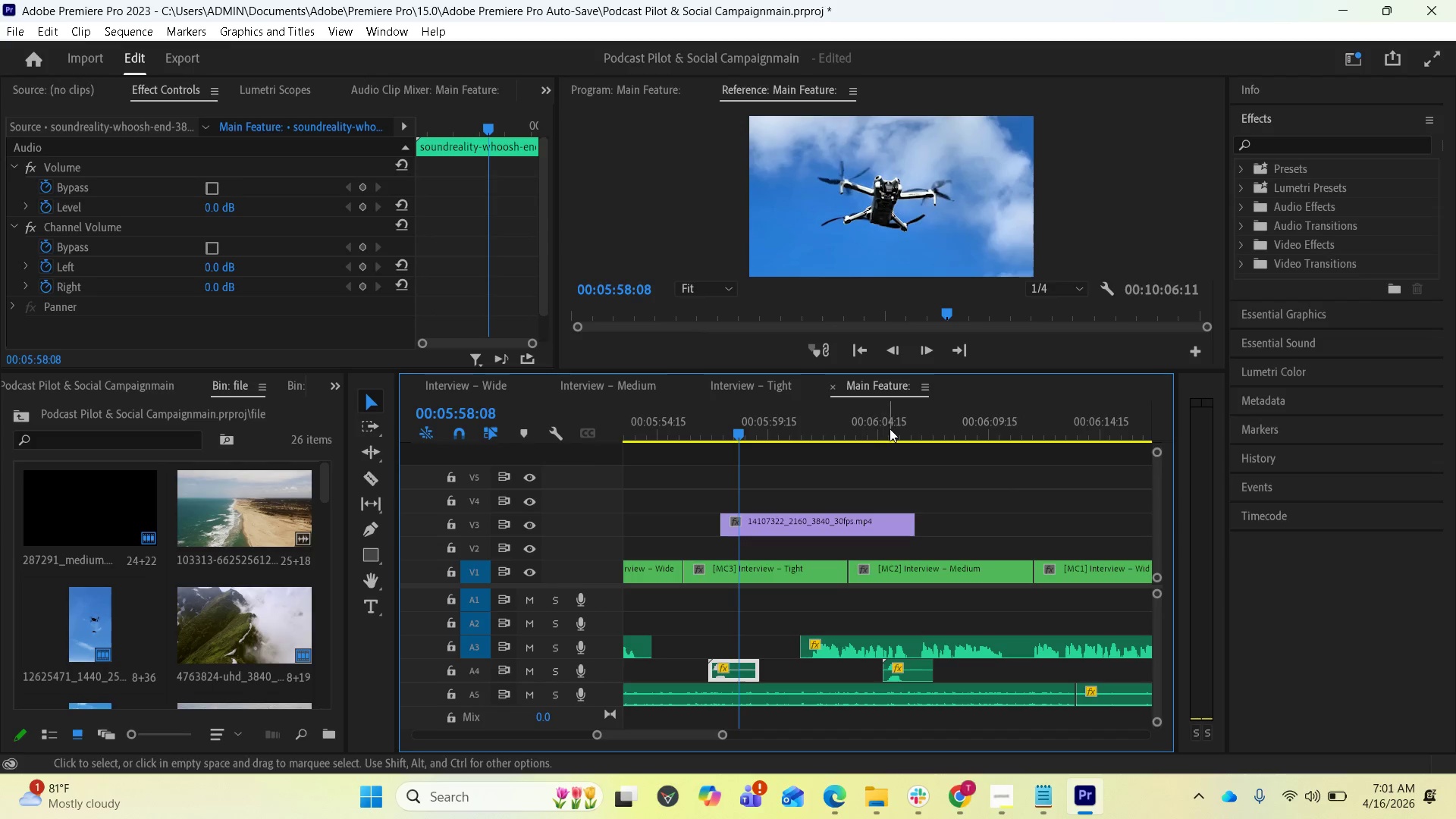 
left_click([894, 417])
 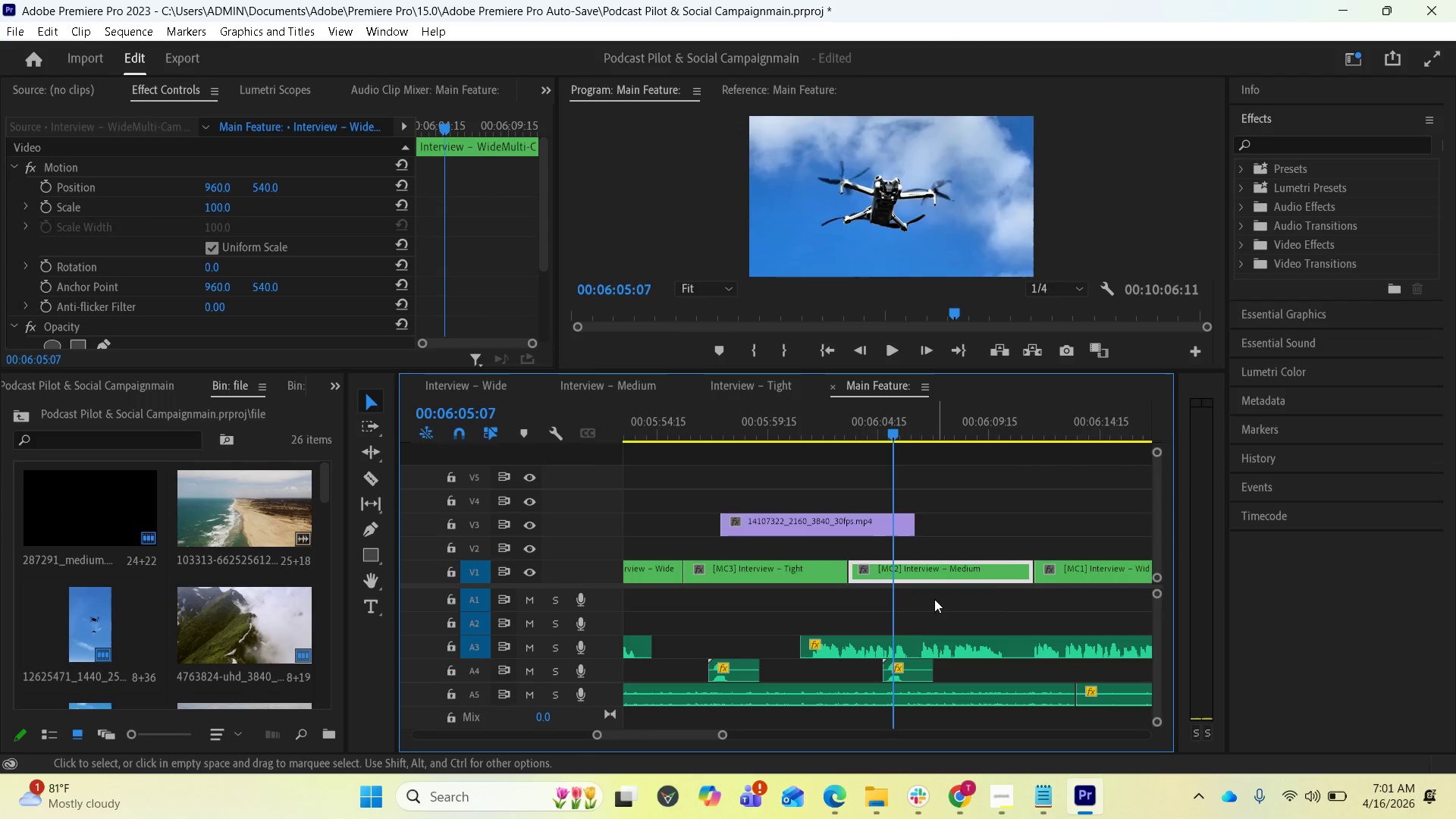 
scroll: coordinate [923, 632], scroll_direction: down, amount: 4.0
 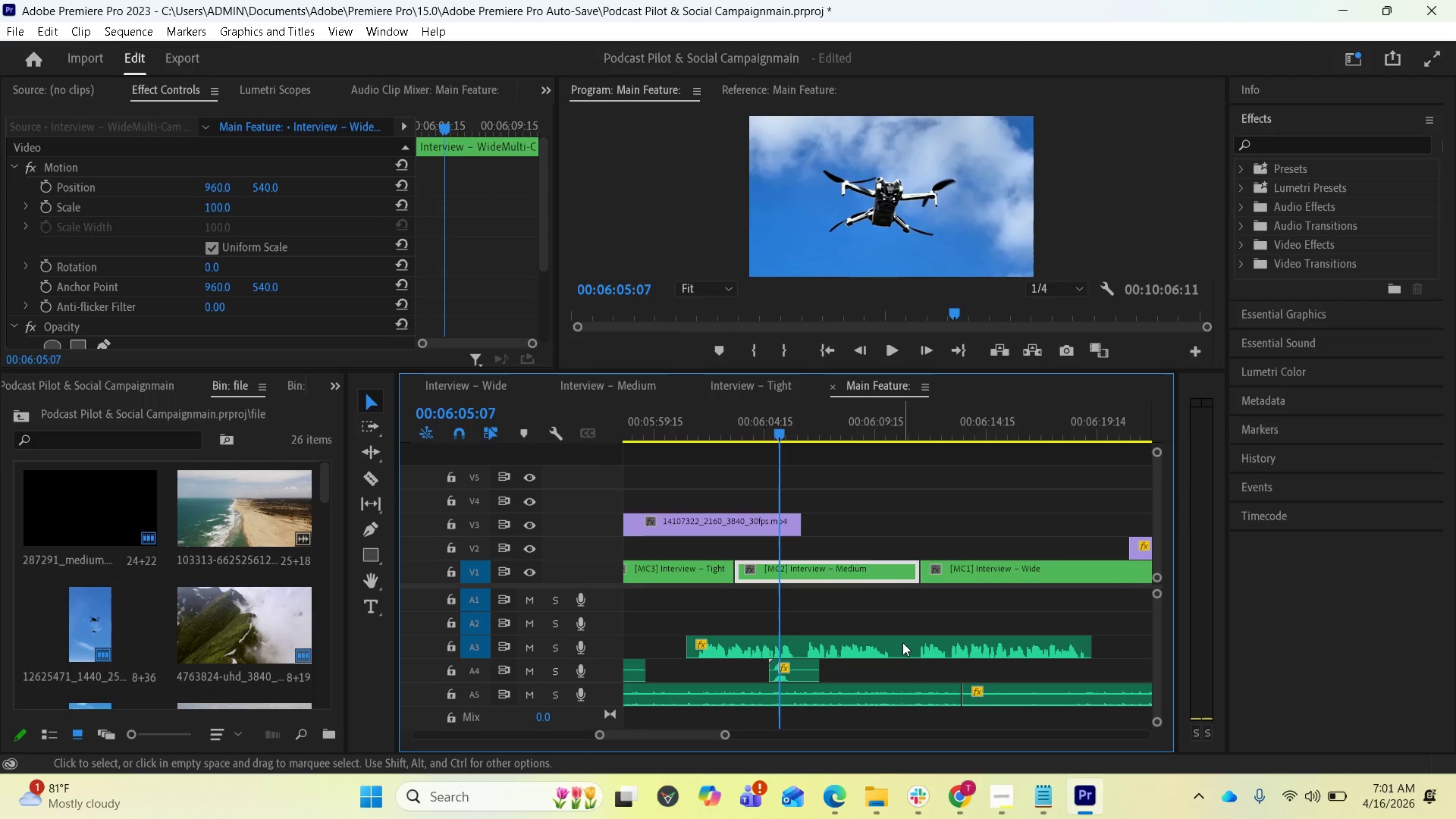 
key(Equal)
 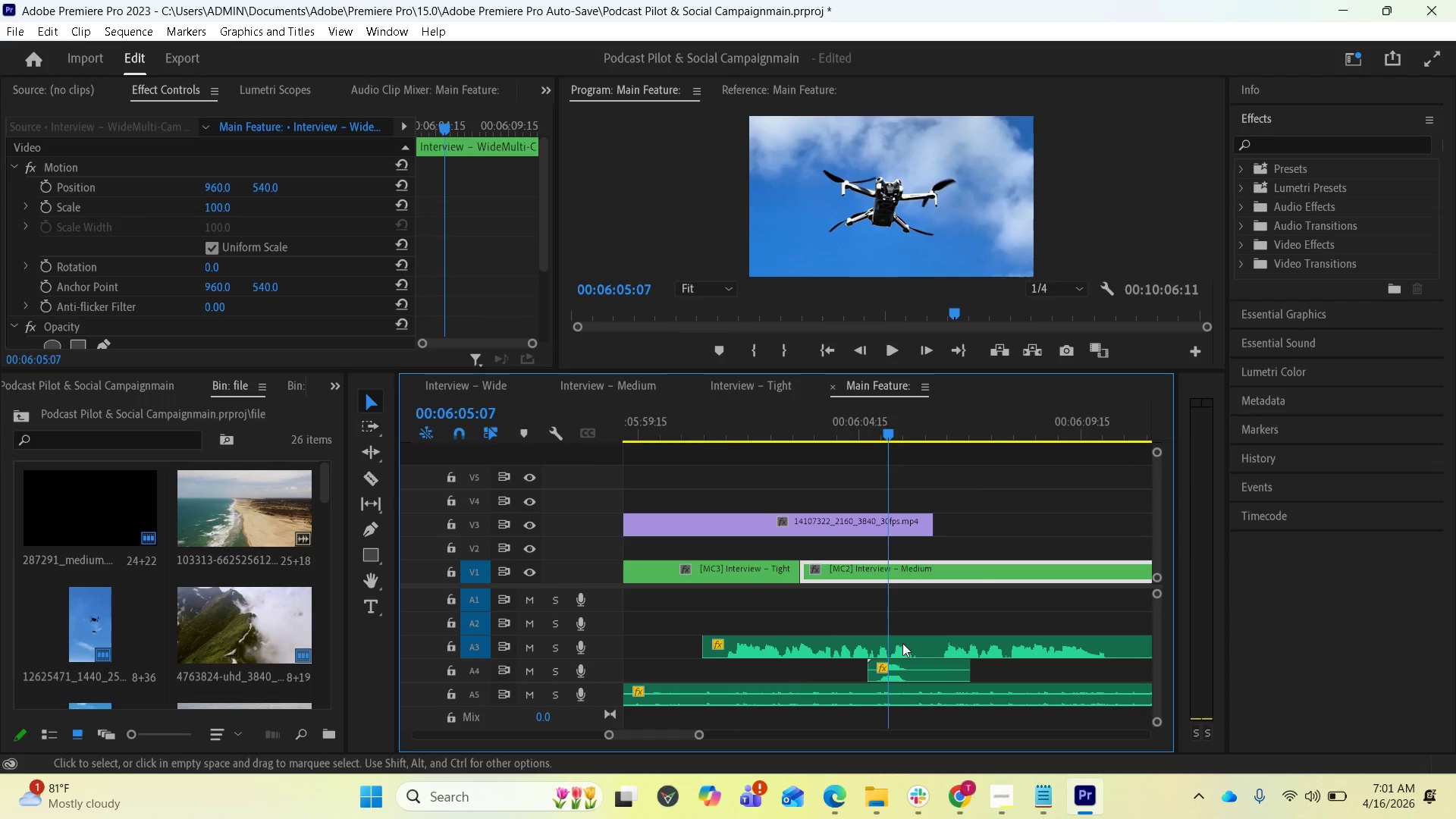 
key(Equal)
 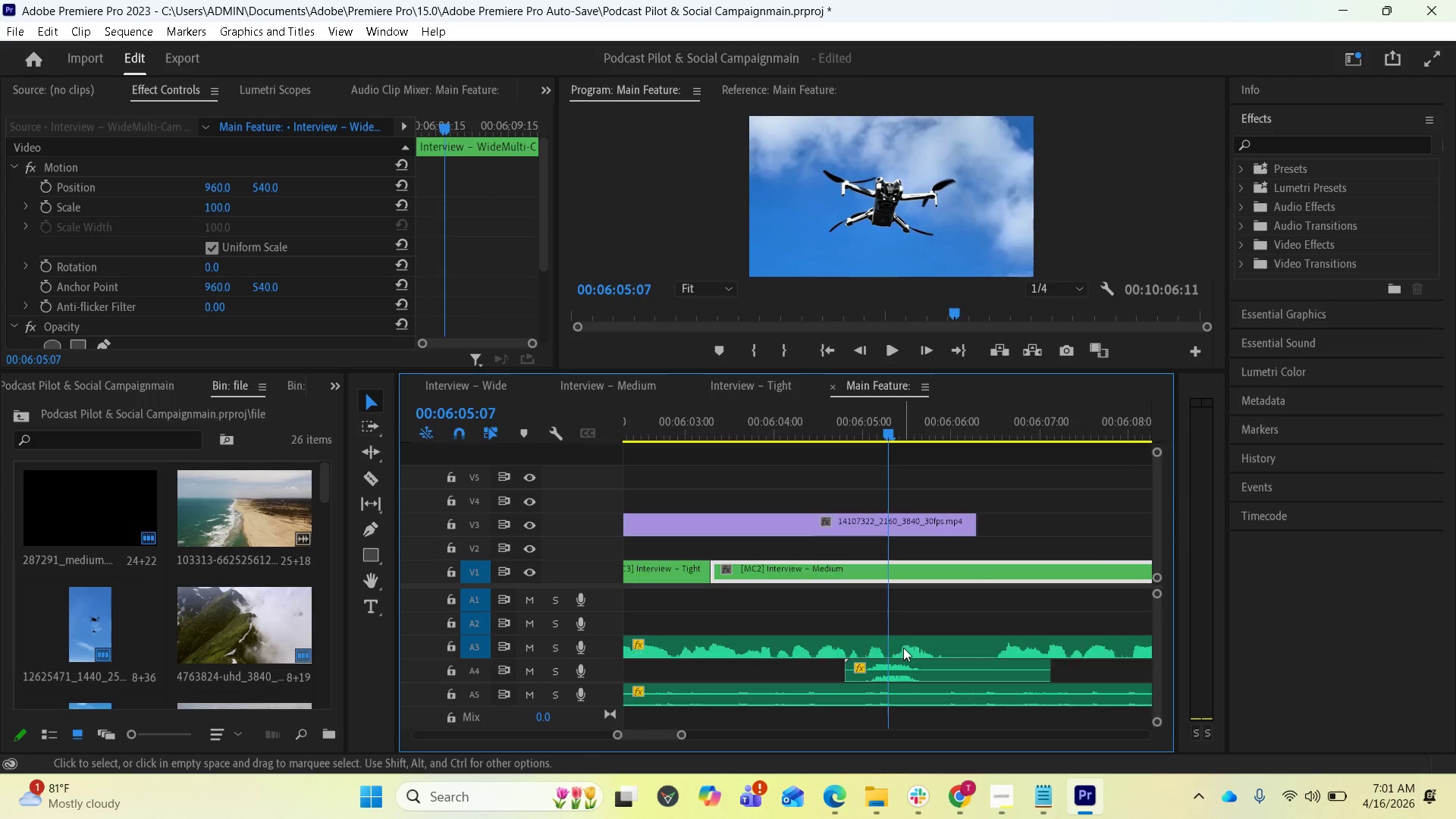 
key(Equal)
 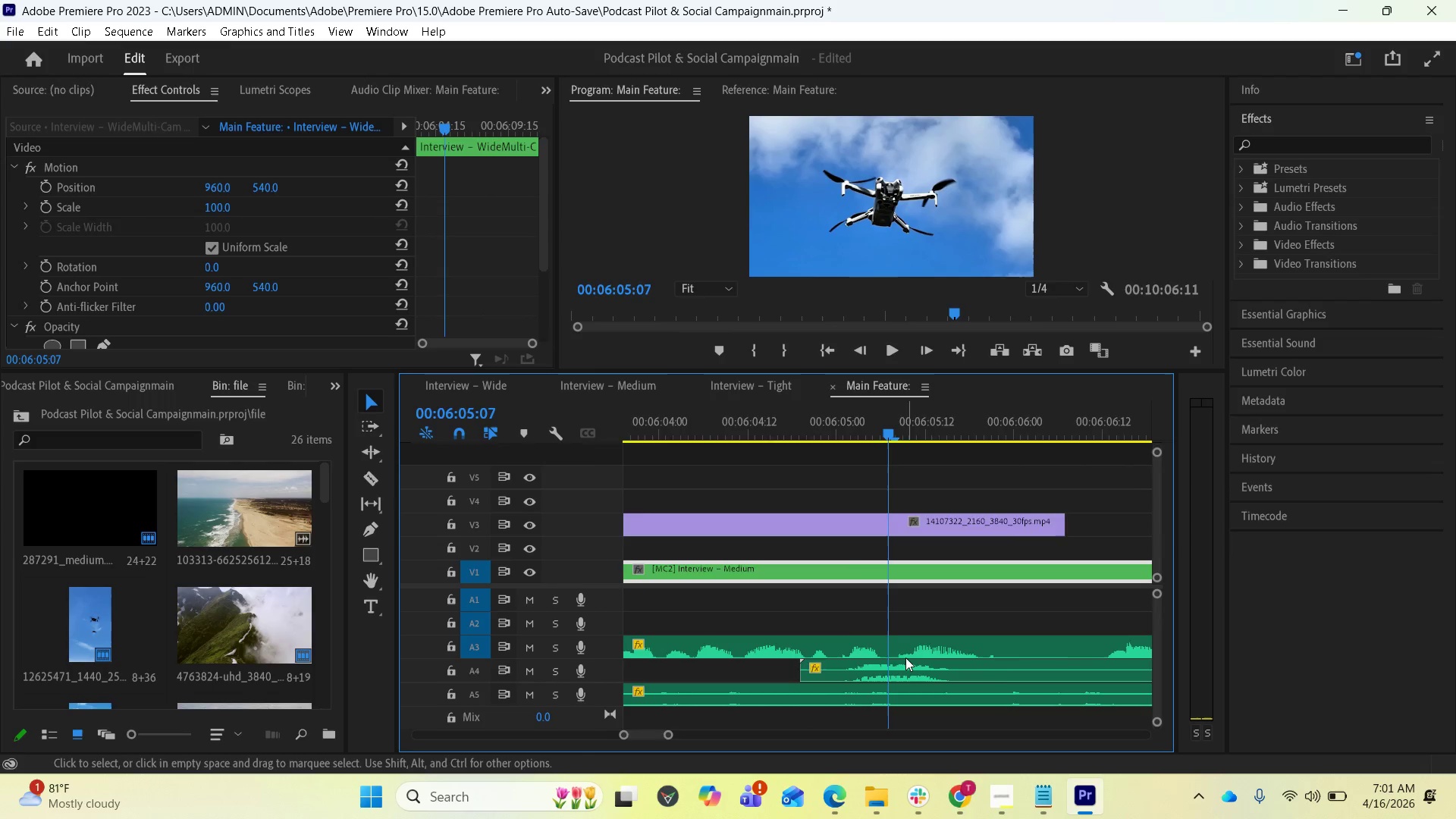 
key(Equal)
 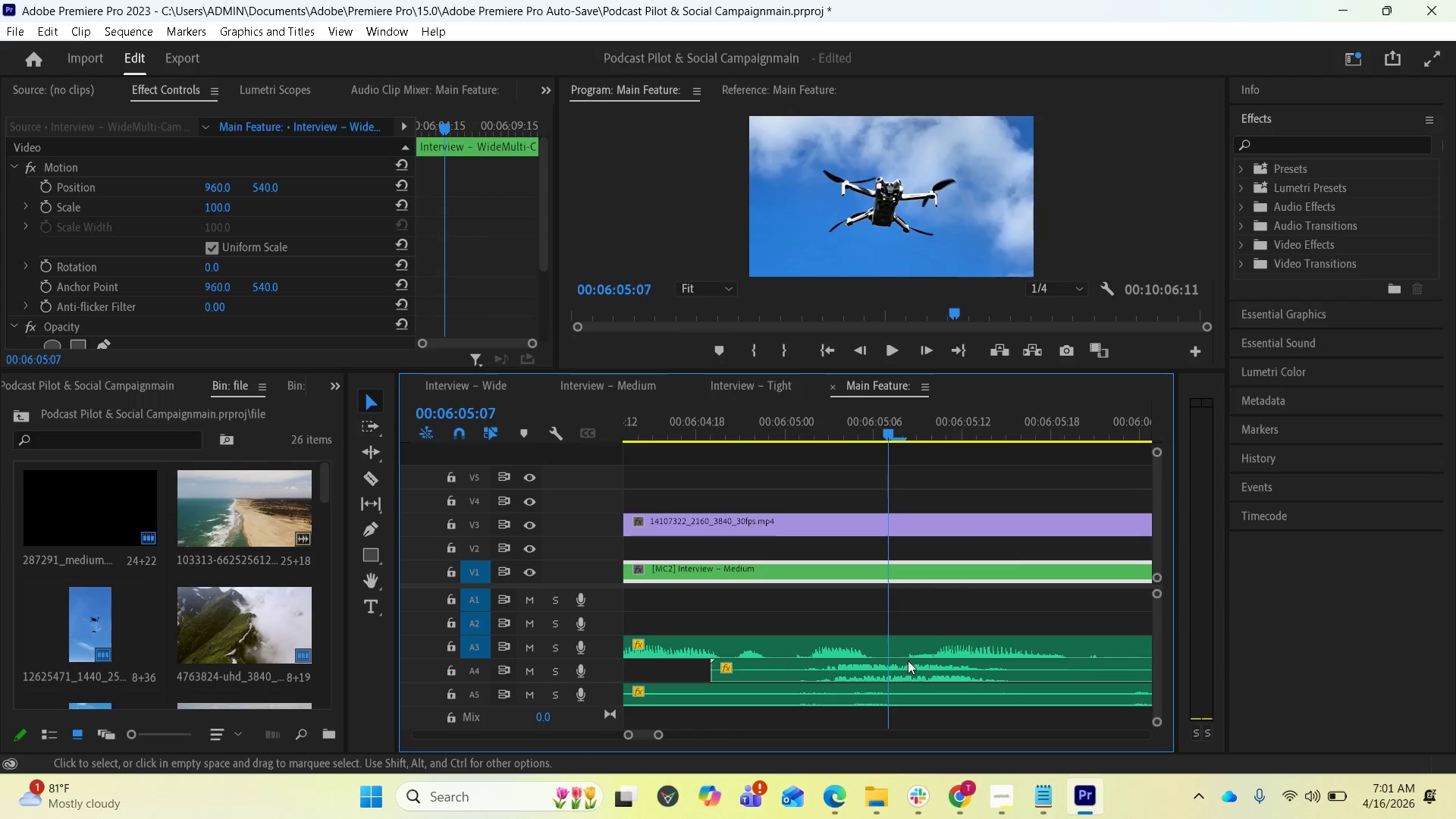 
scroll: coordinate [881, 625], scroll_direction: down, amount: 7.0
 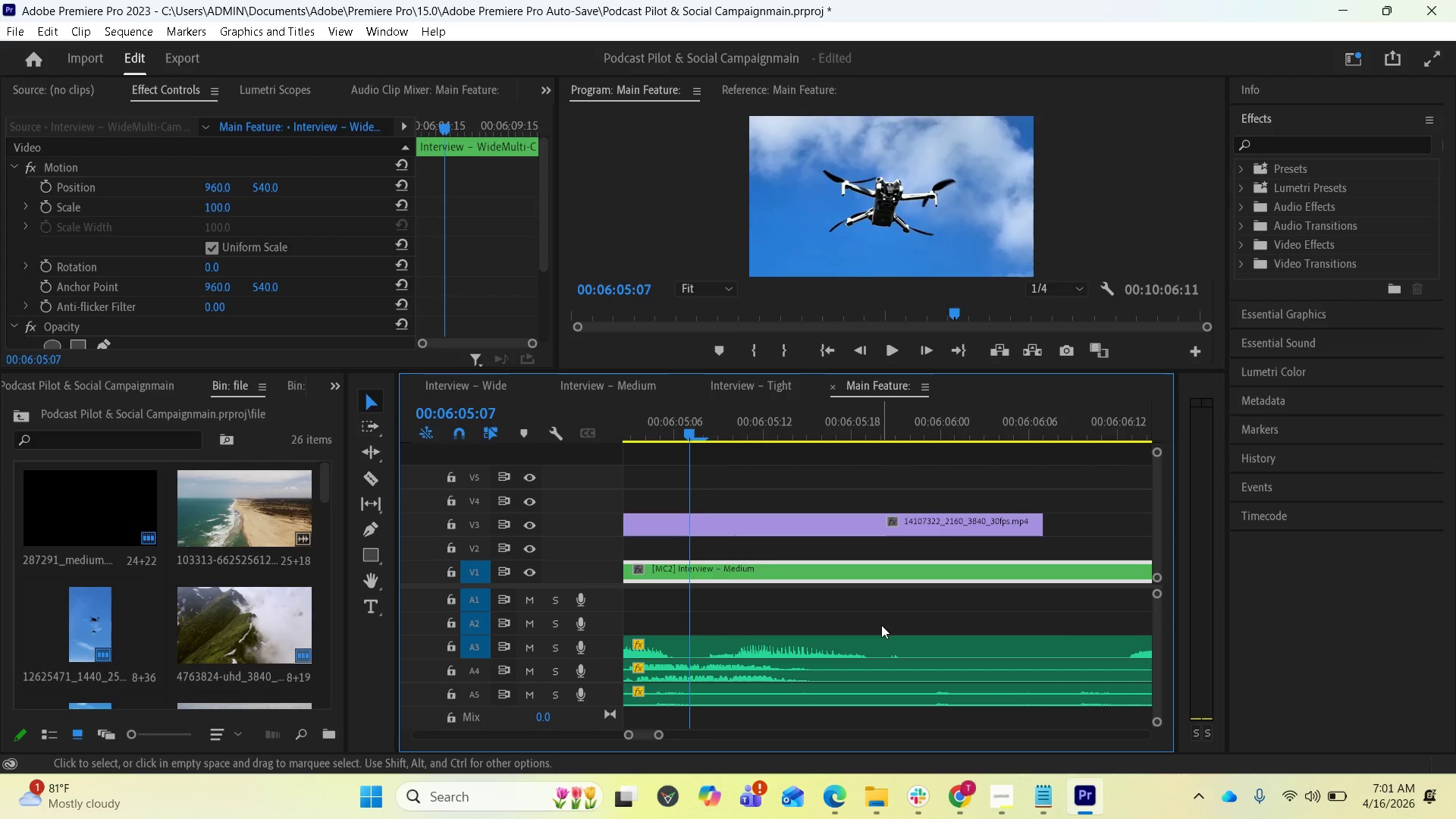 
key(Minus)
 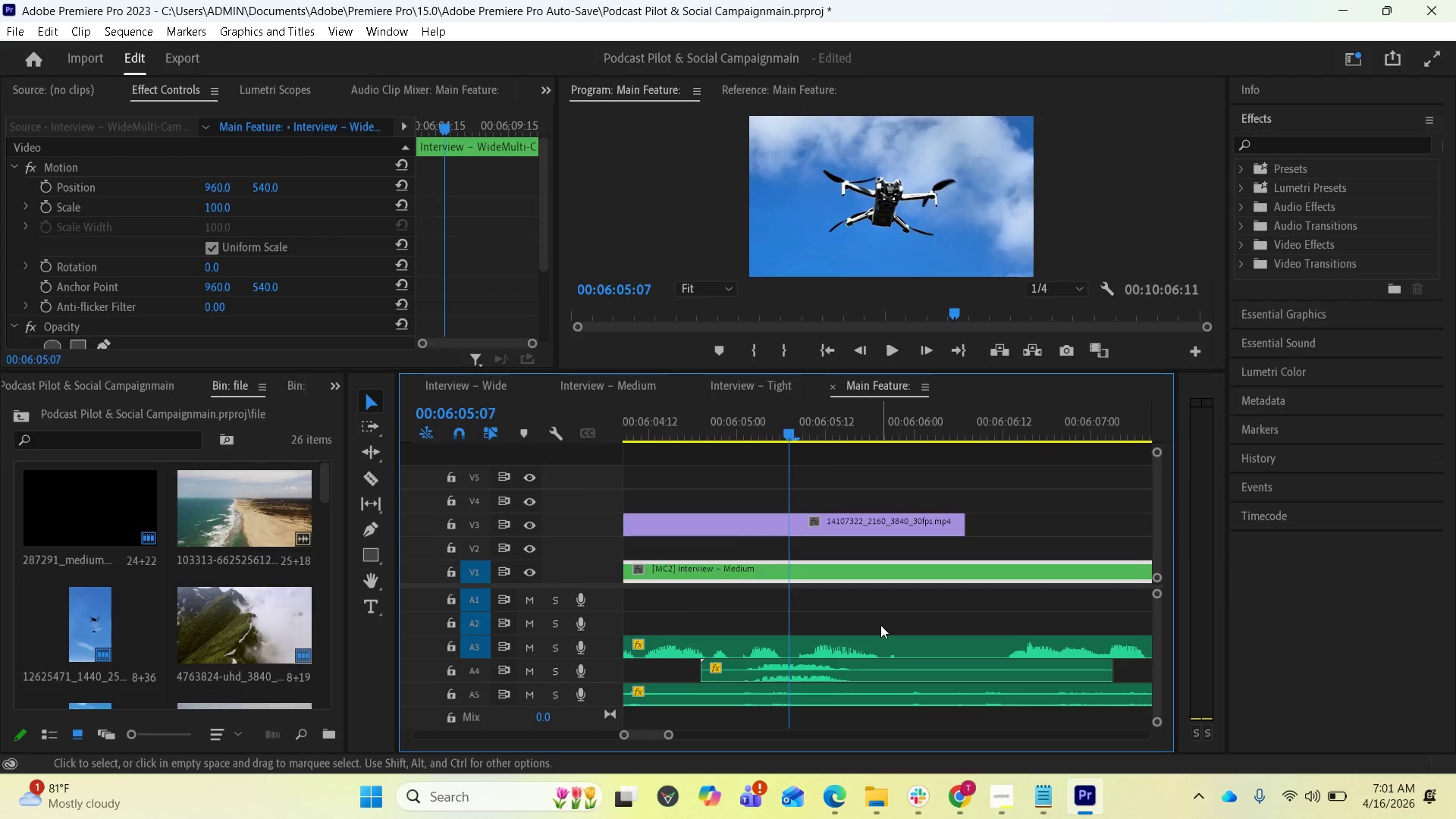 
key(Minus)
 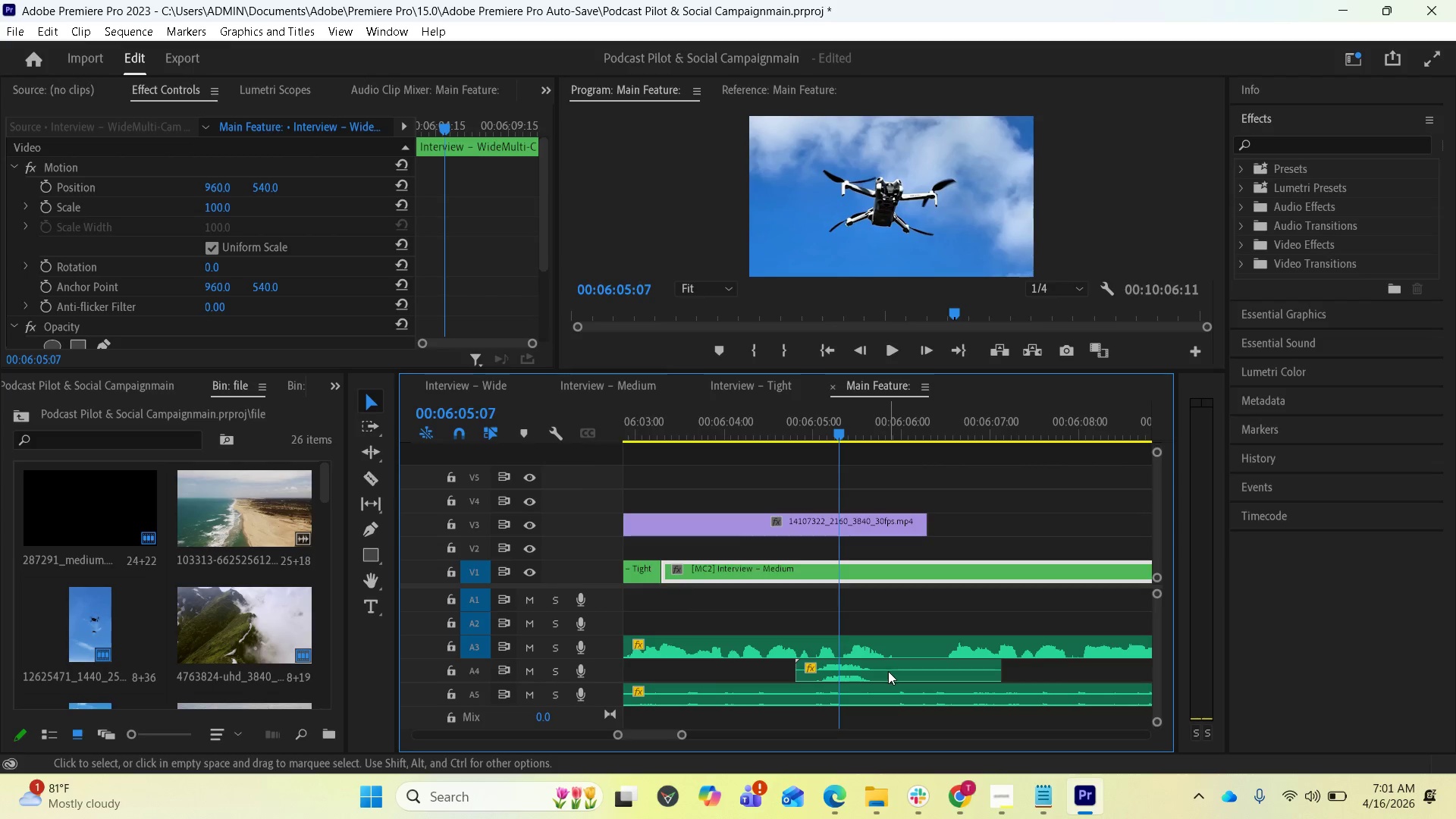 
left_click_drag(start_coordinate=[888, 672], to_coordinate=[960, 663])
 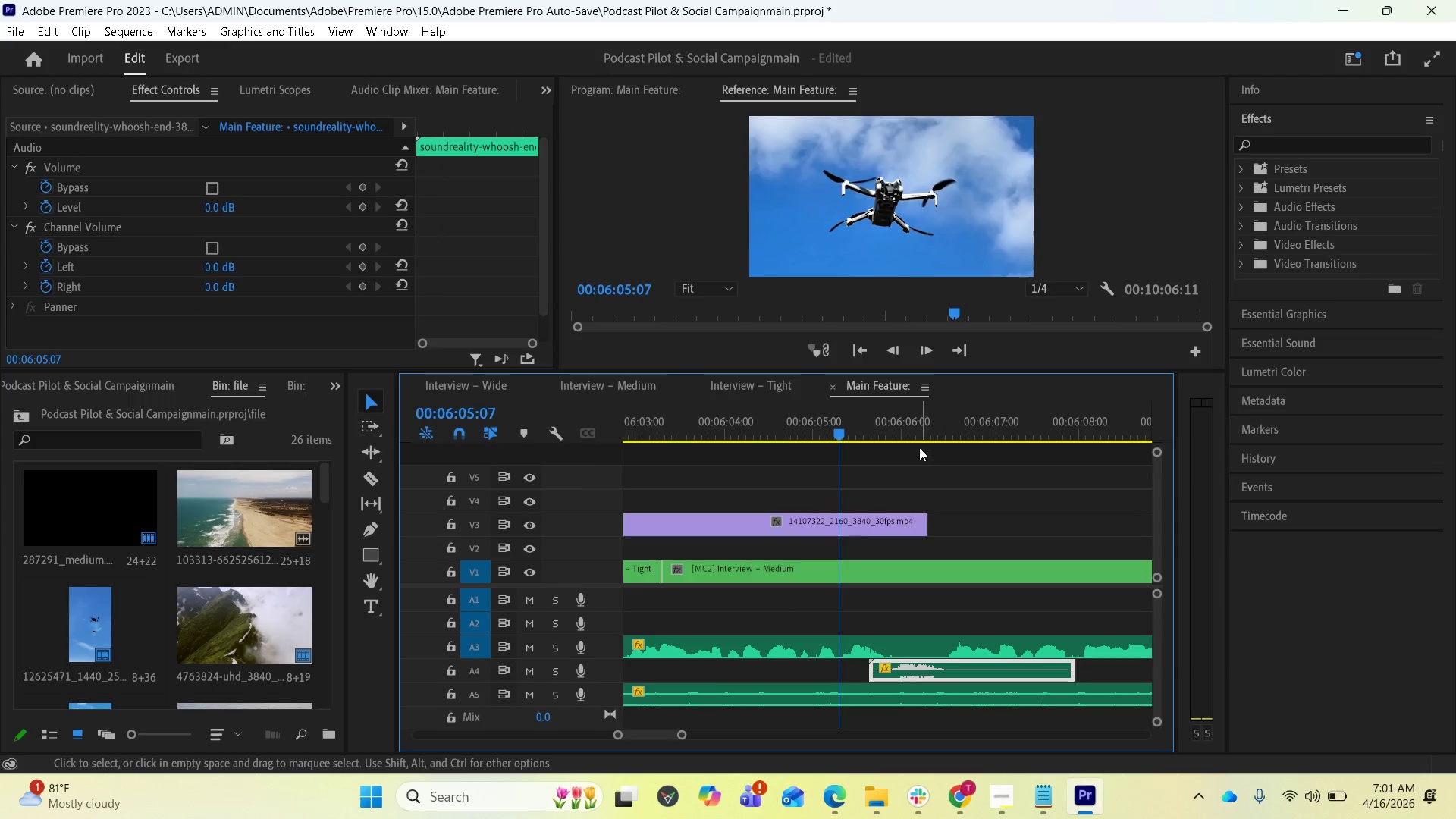 
left_click([912, 433])
 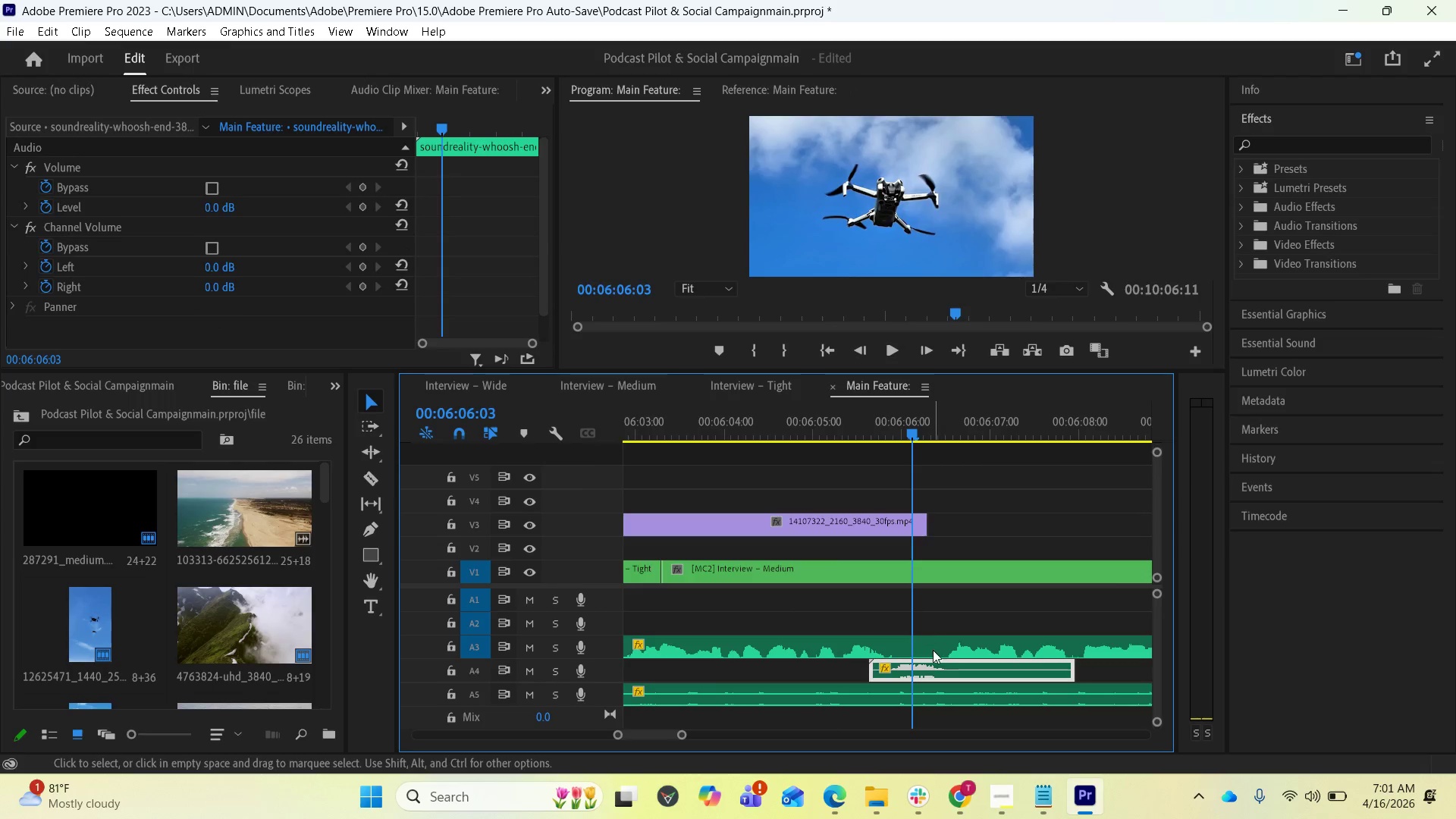 
left_click_drag(start_coordinate=[934, 668], to_coordinate=[949, 668])
 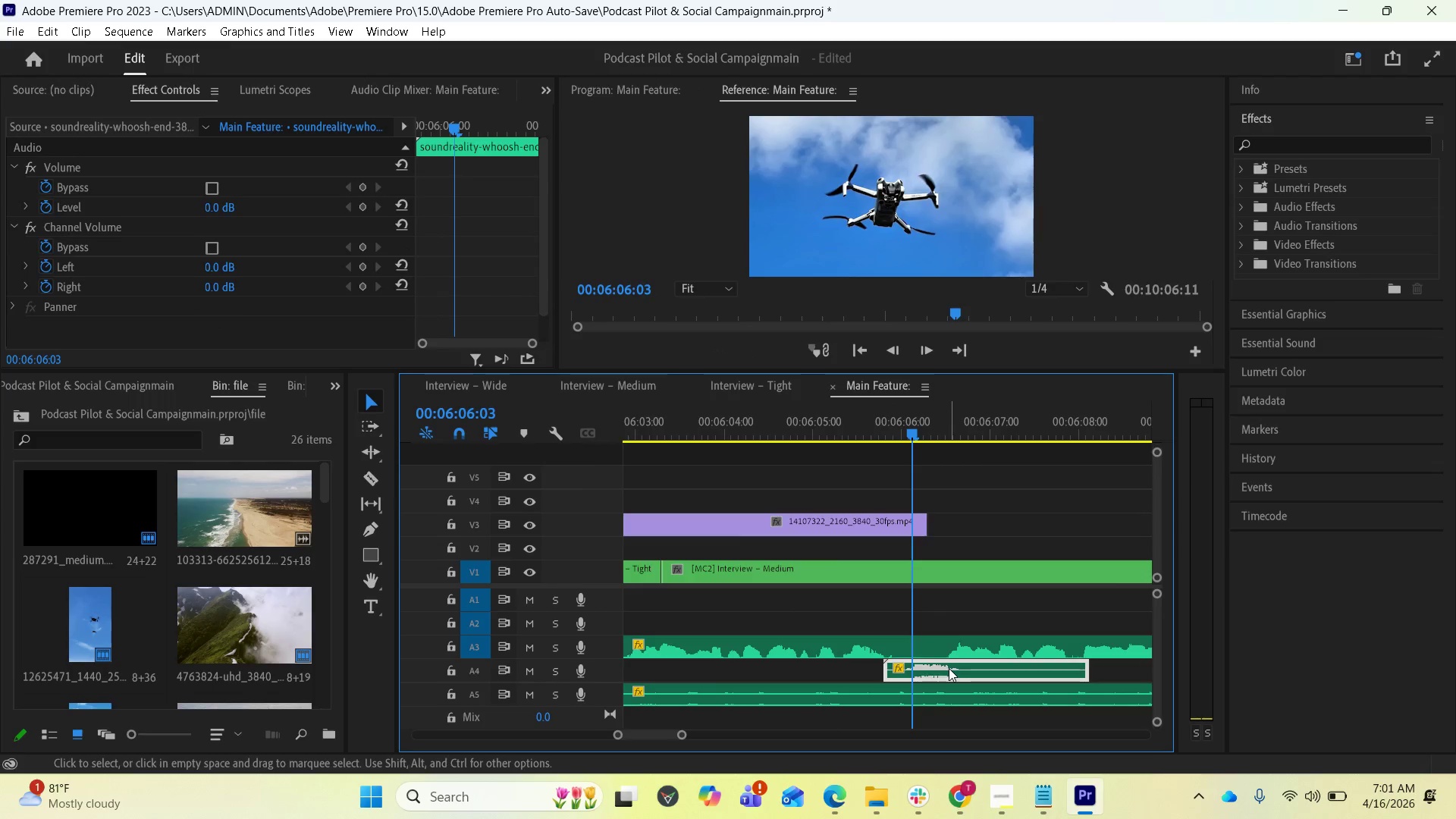 
left_click_drag(start_coordinate=[945, 669], to_coordinate=[940, 665])
 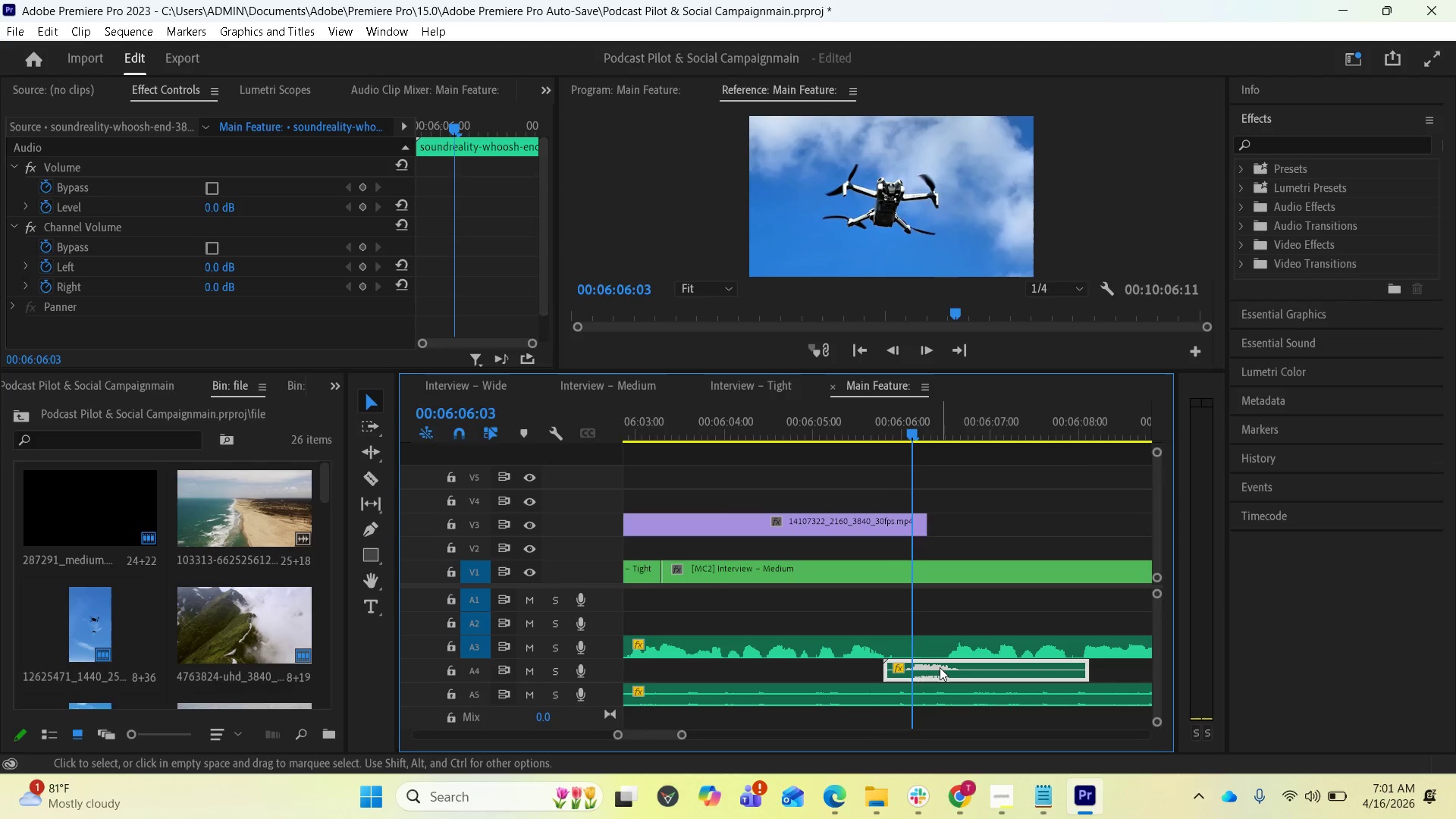 
key(Space)
 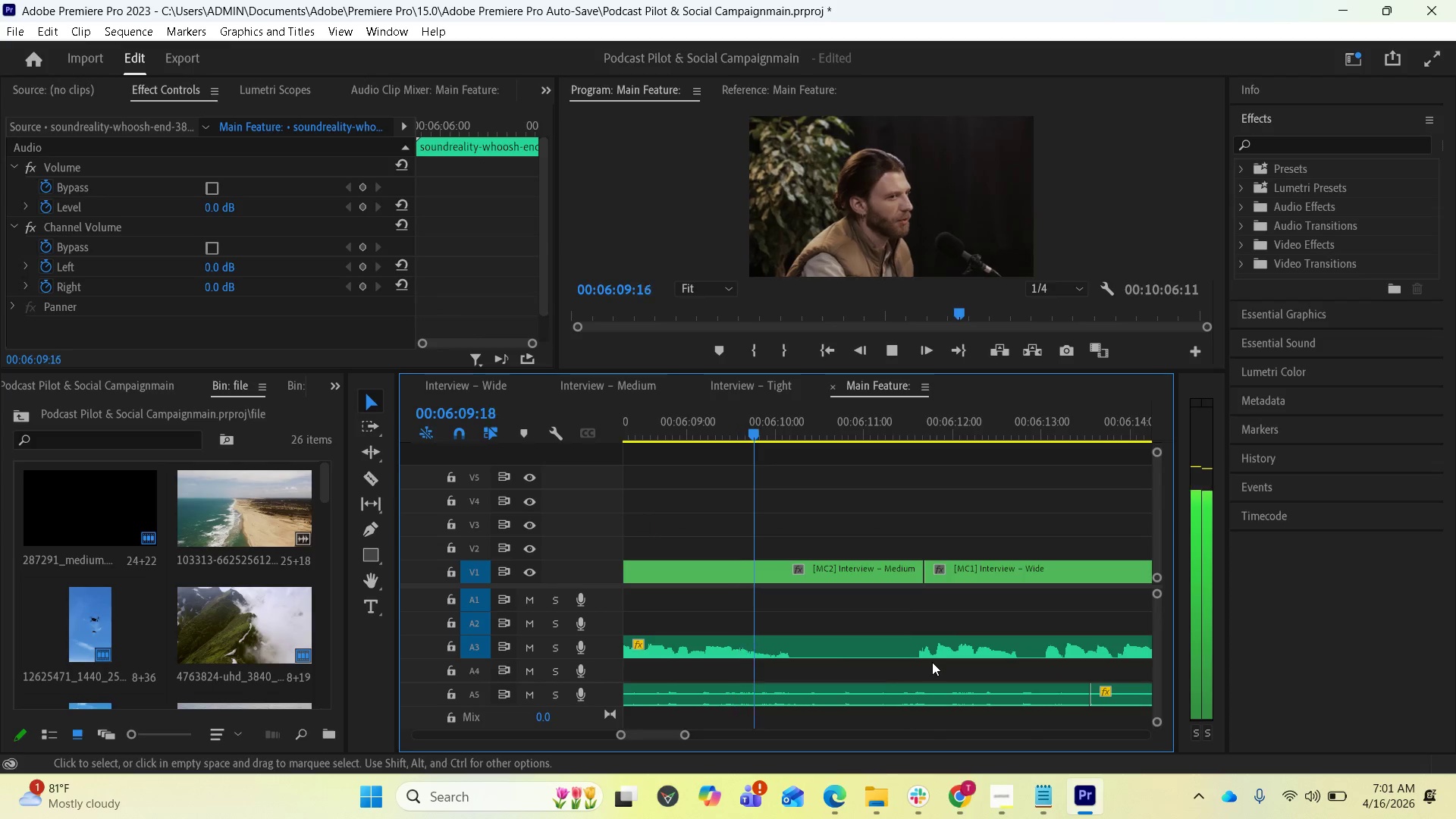 
key(Space)
 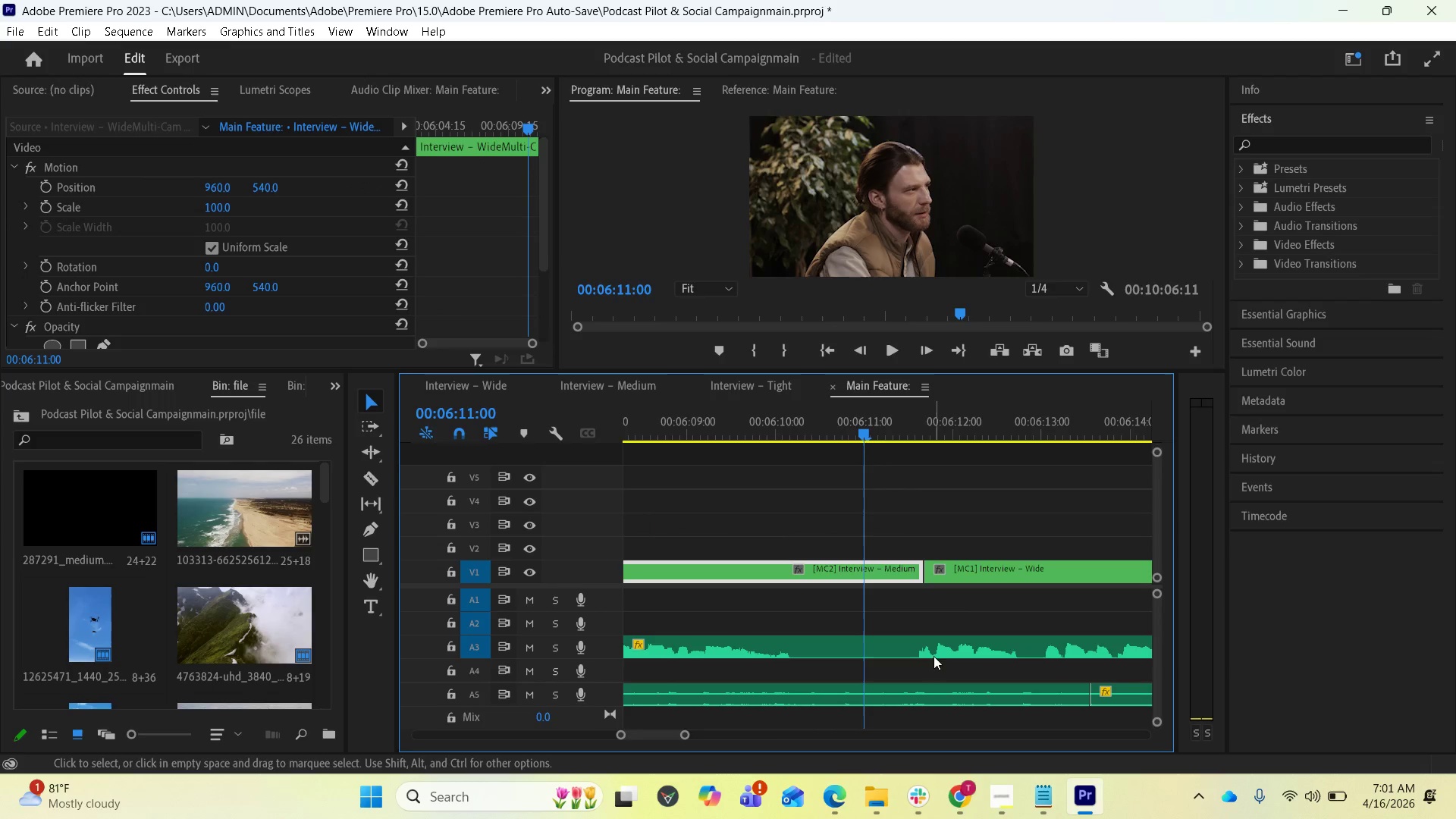 
key(Minus)
 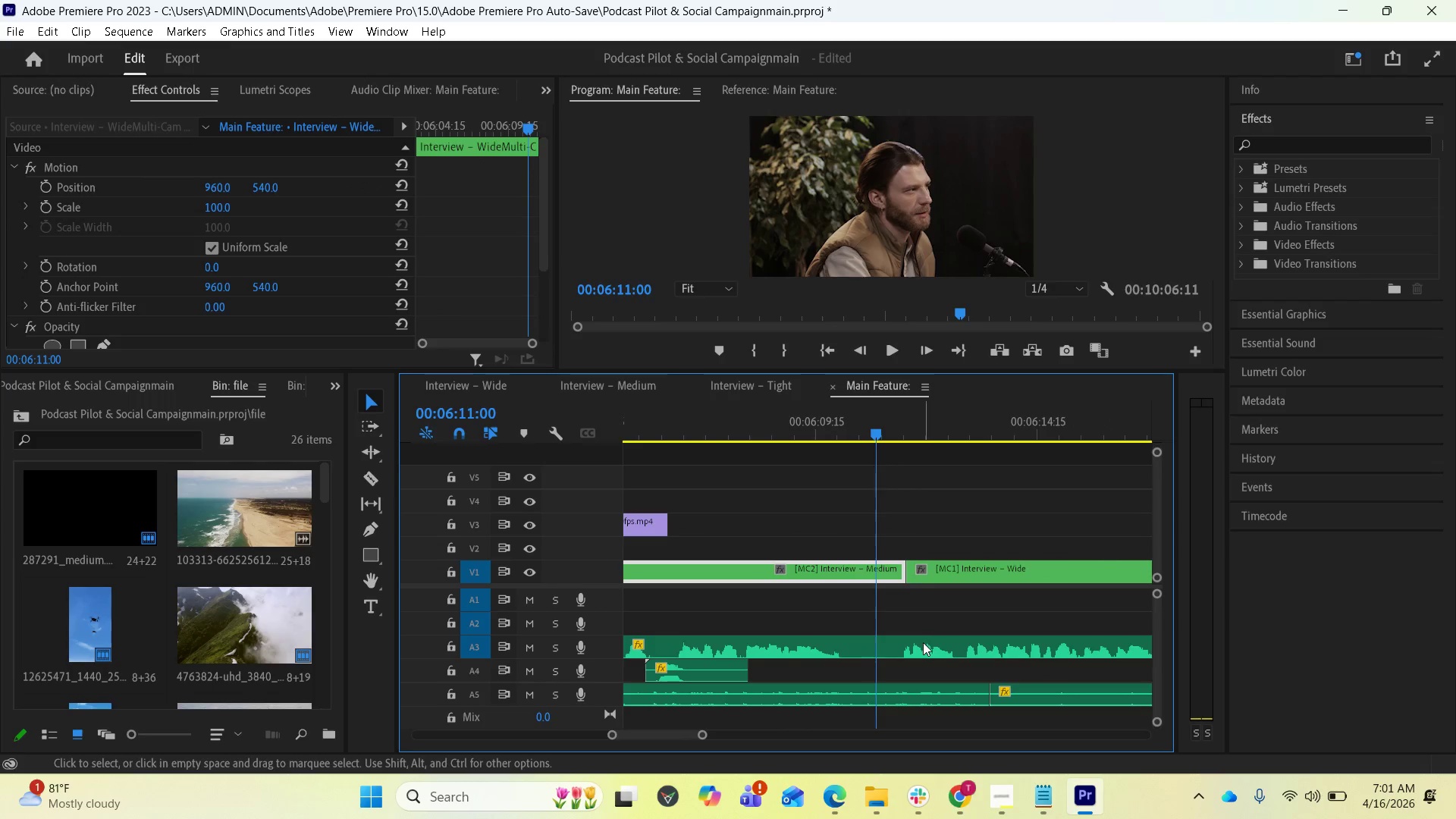 
key(Minus)
 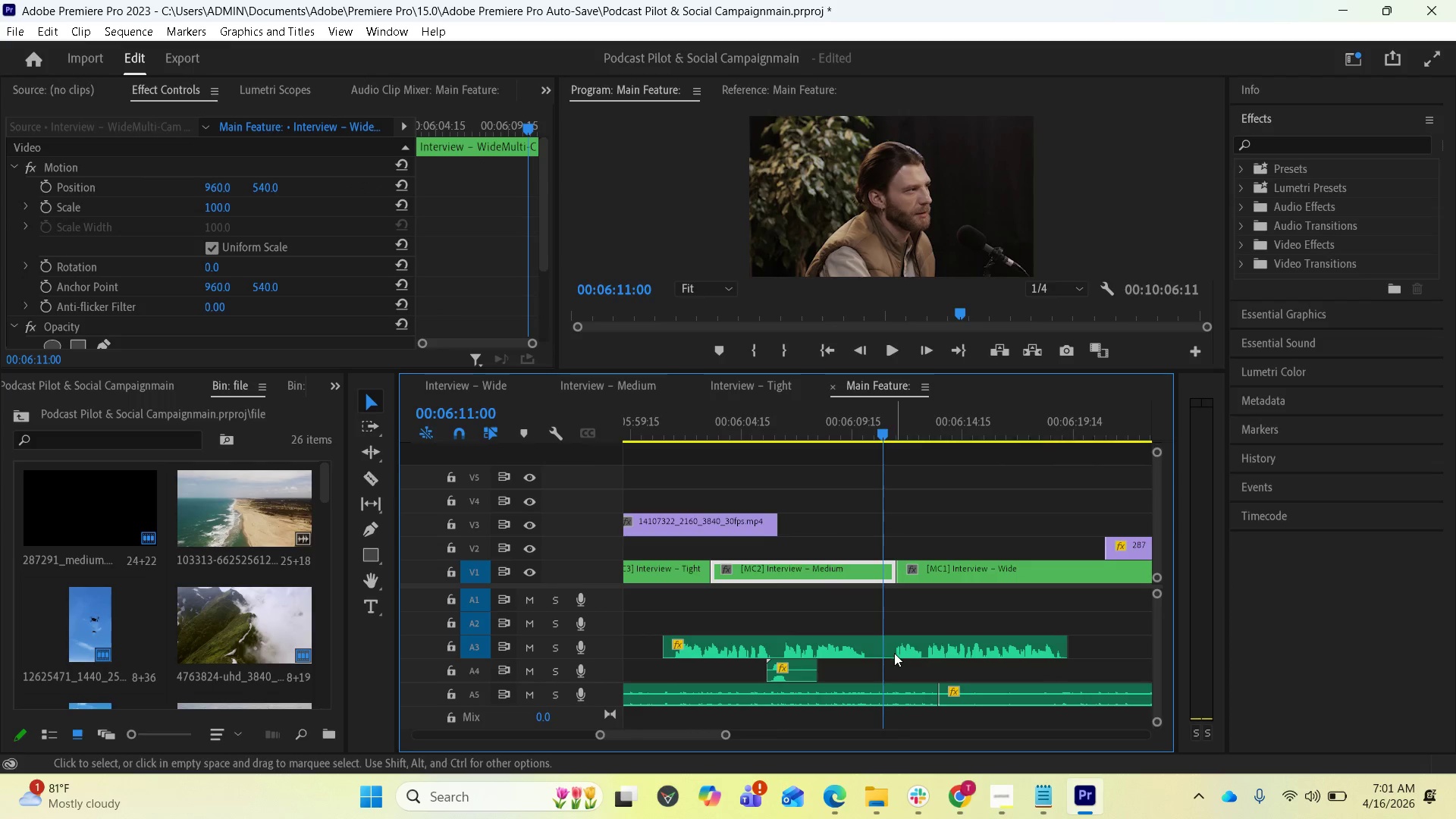 
scroll: coordinate [864, 603], scroll_direction: down, amount: 11.0
 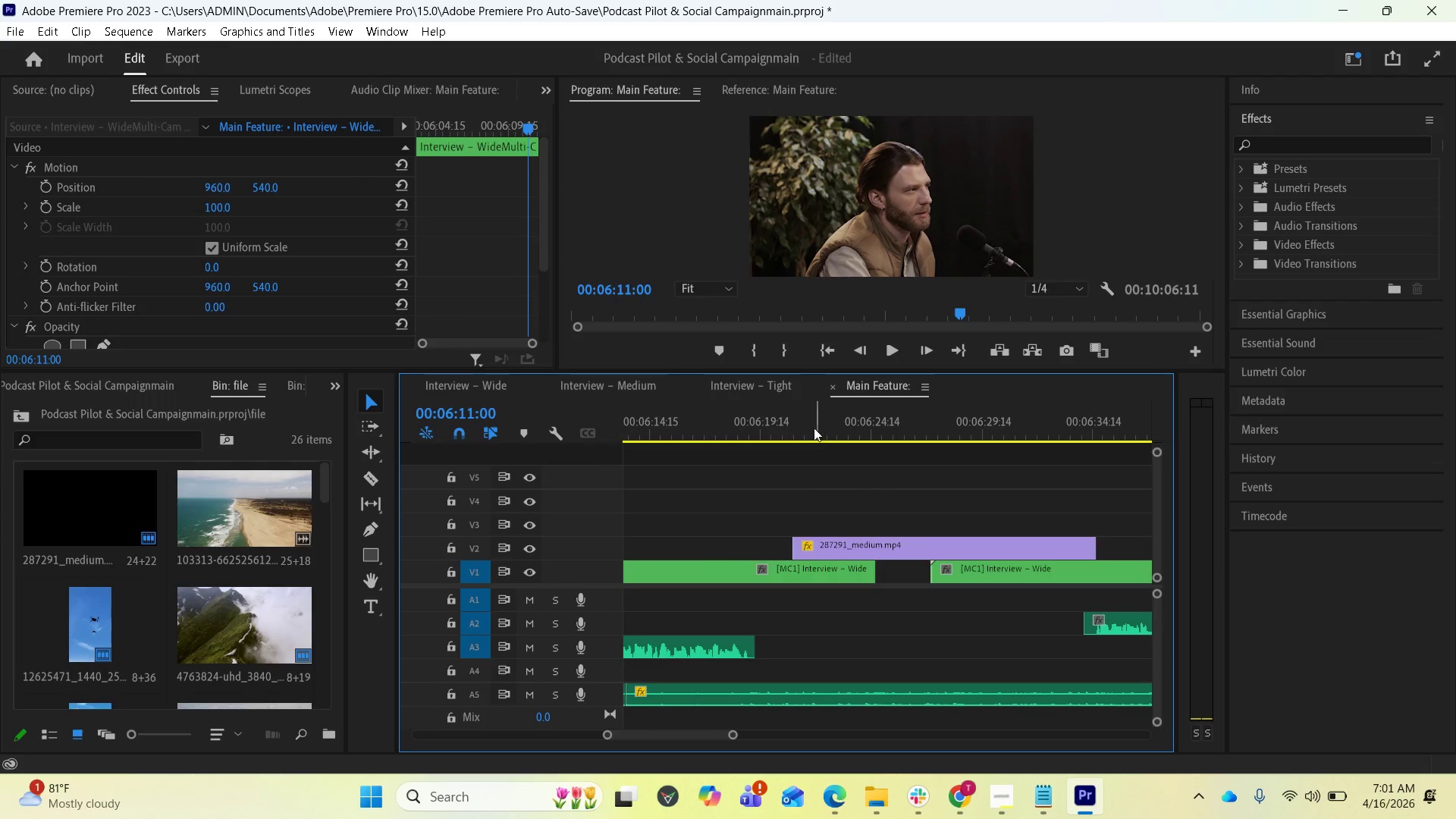 
left_click([790, 426])
 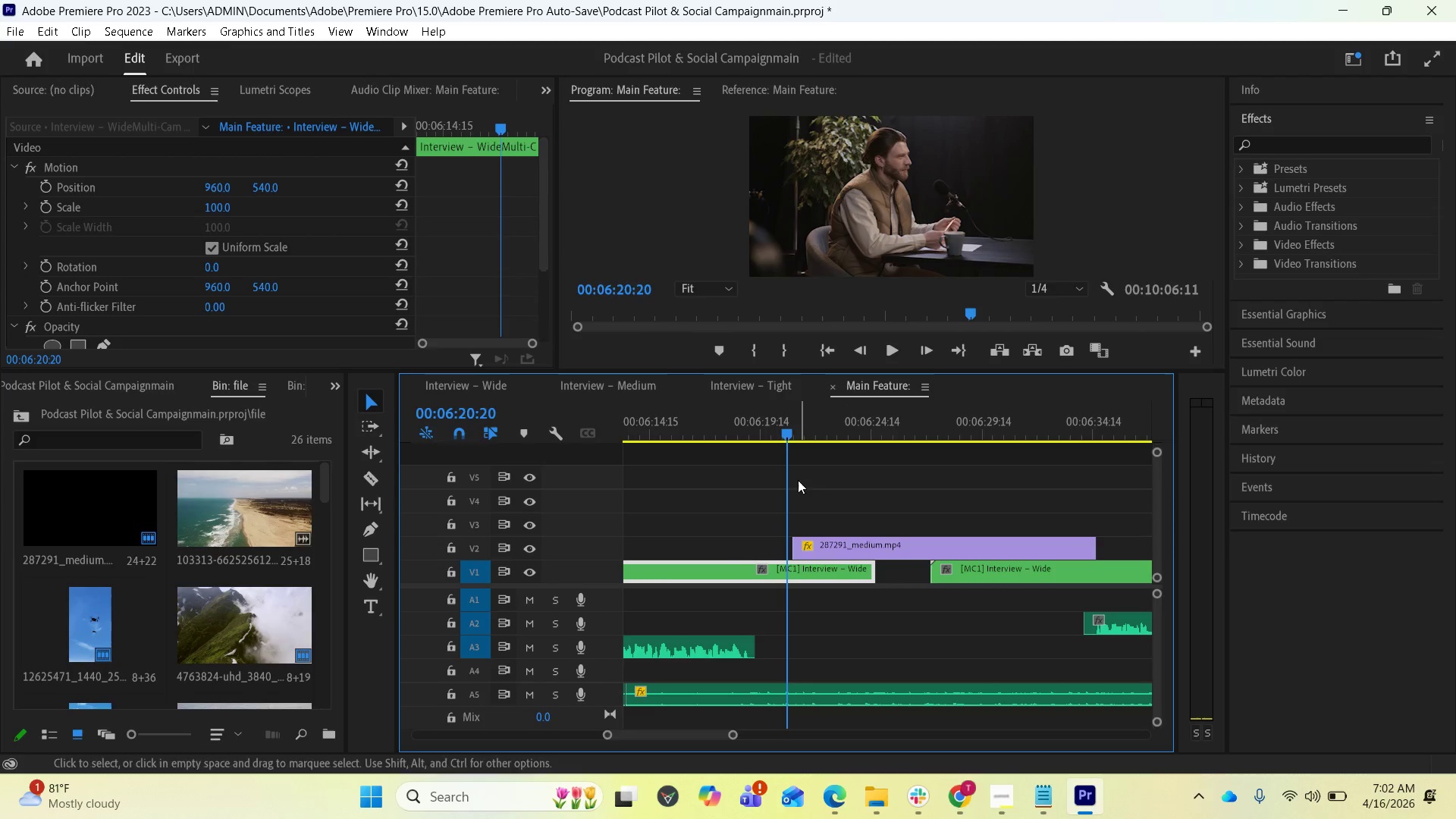 
left_click_drag(start_coordinate=[785, 429], to_coordinate=[791, 435])
 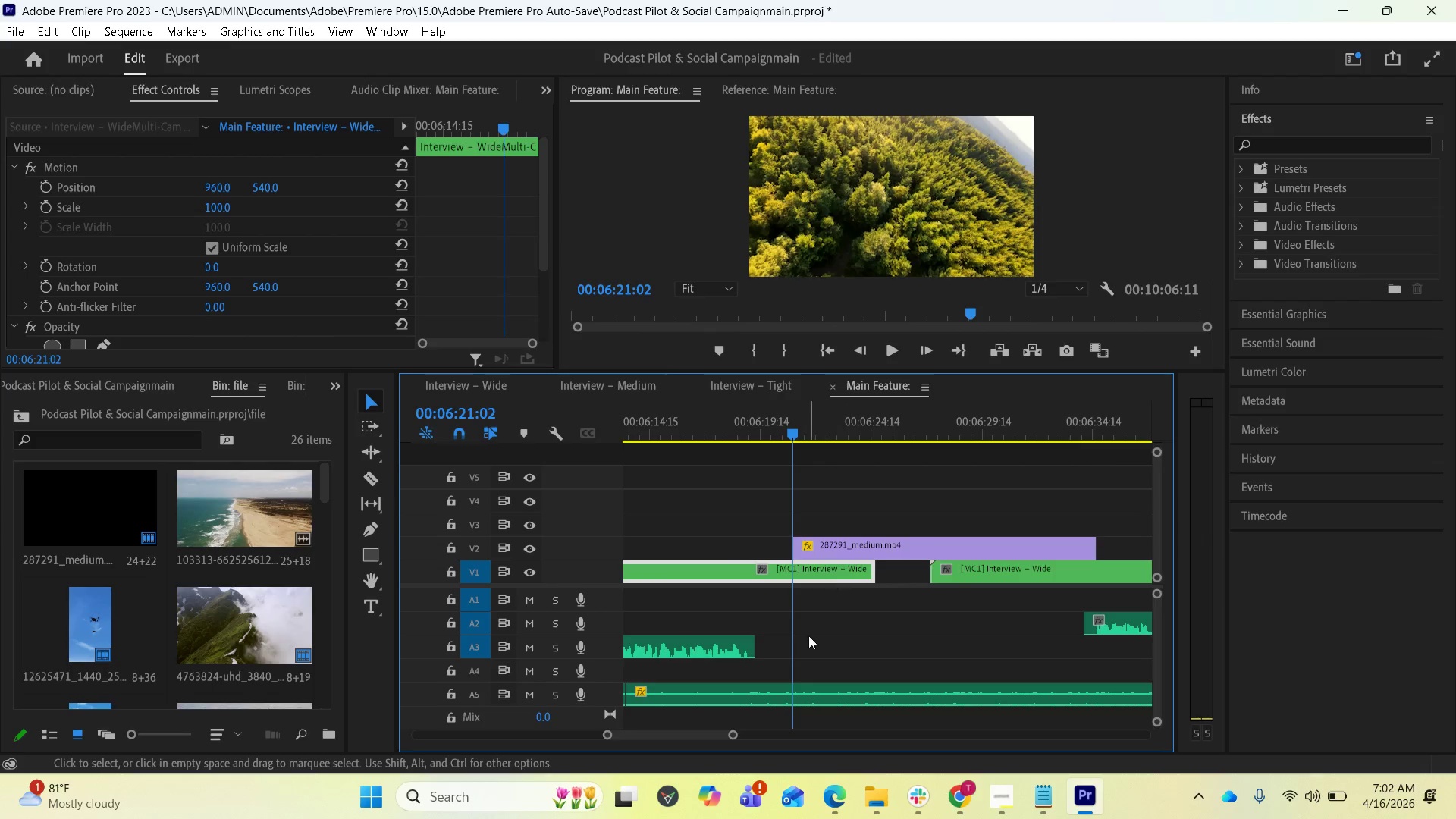 
scroll: coordinate [790, 625], scroll_direction: up, amount: 8.0
 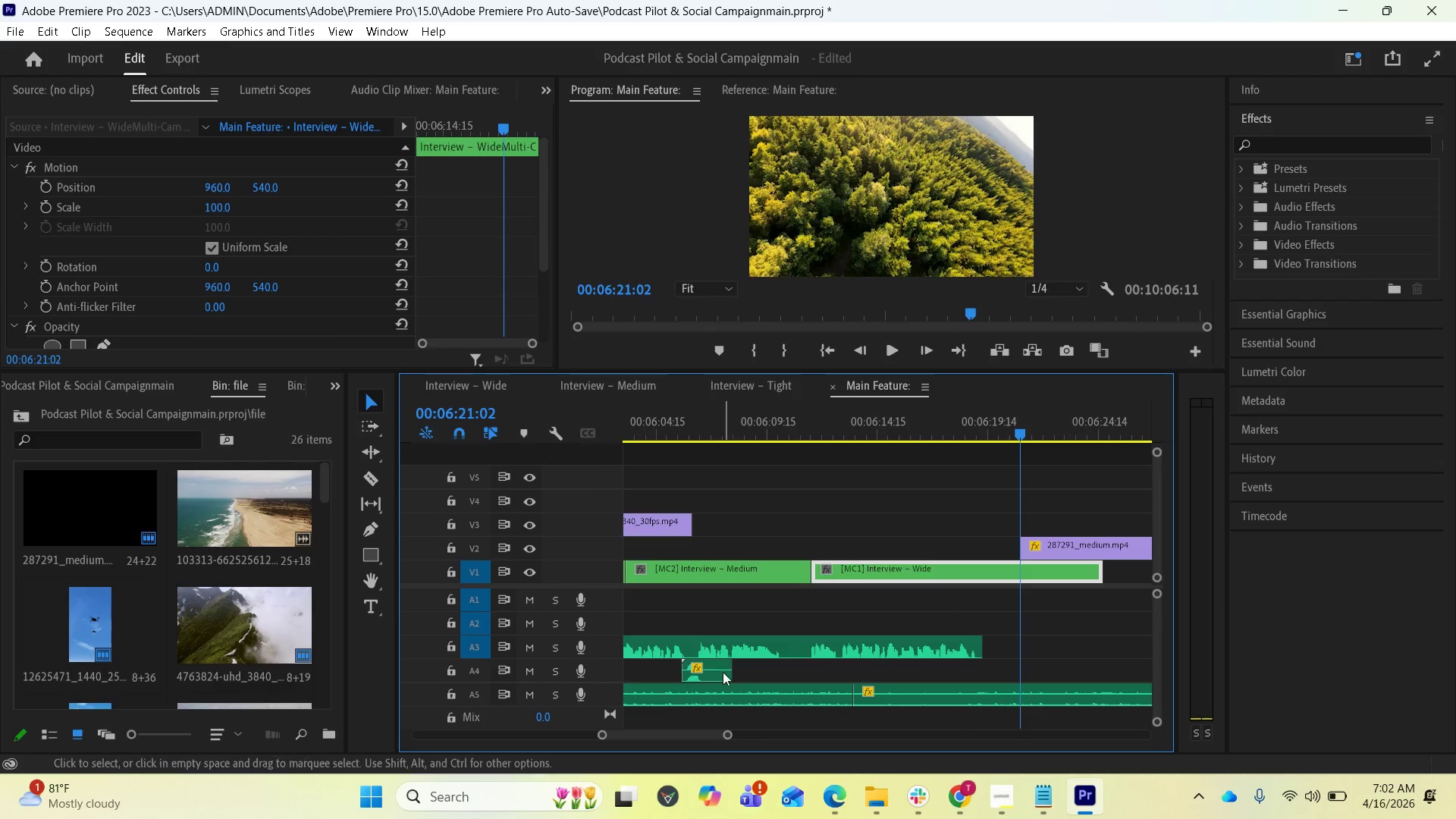 
left_click_drag(start_coordinate=[720, 673], to_coordinate=[1043, 679])
 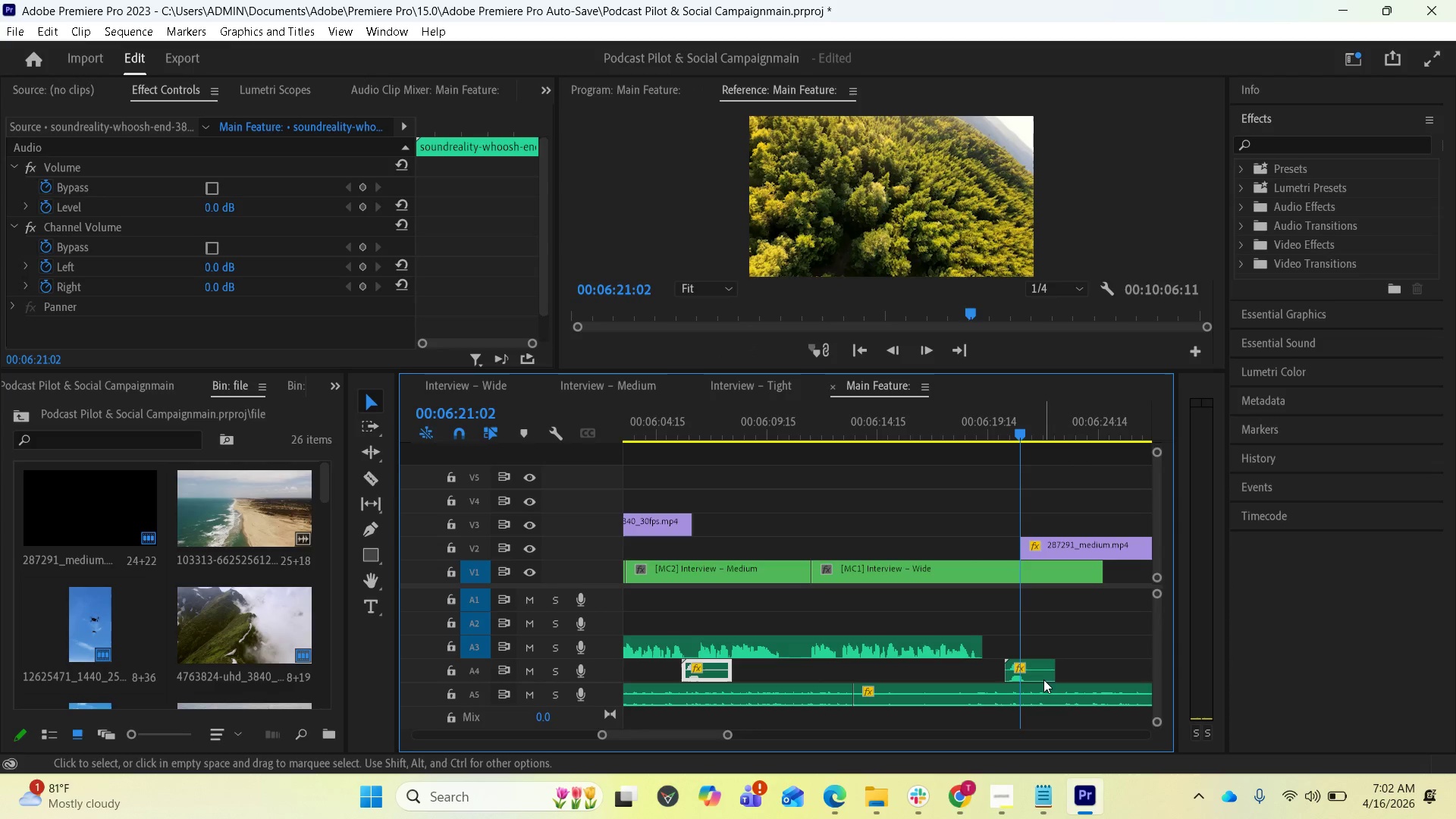 
hold_key(key=AltLeft, duration=5.06)
 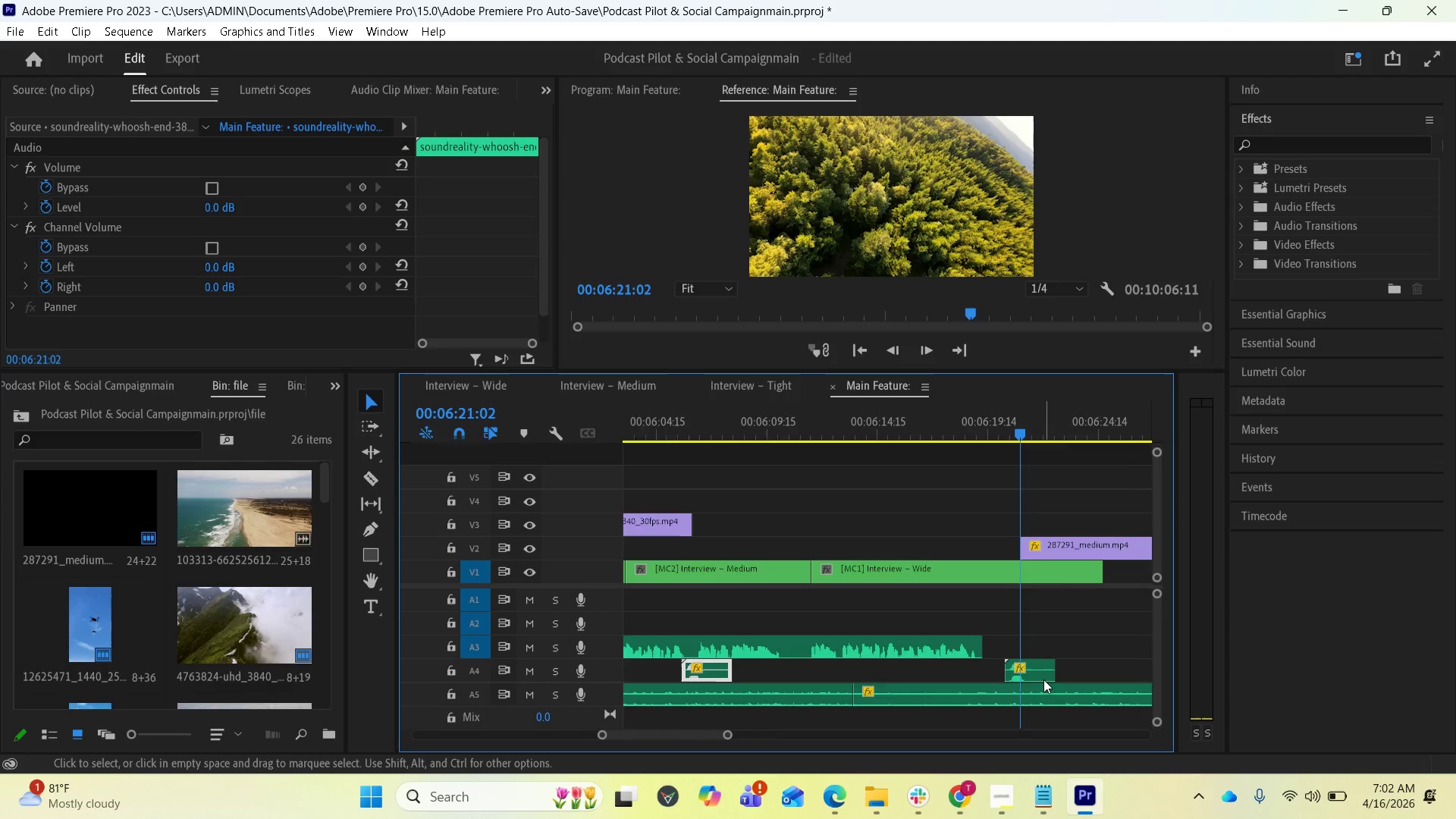 
scroll: coordinate [1033, 683], scroll_direction: down, amount: 5.0
 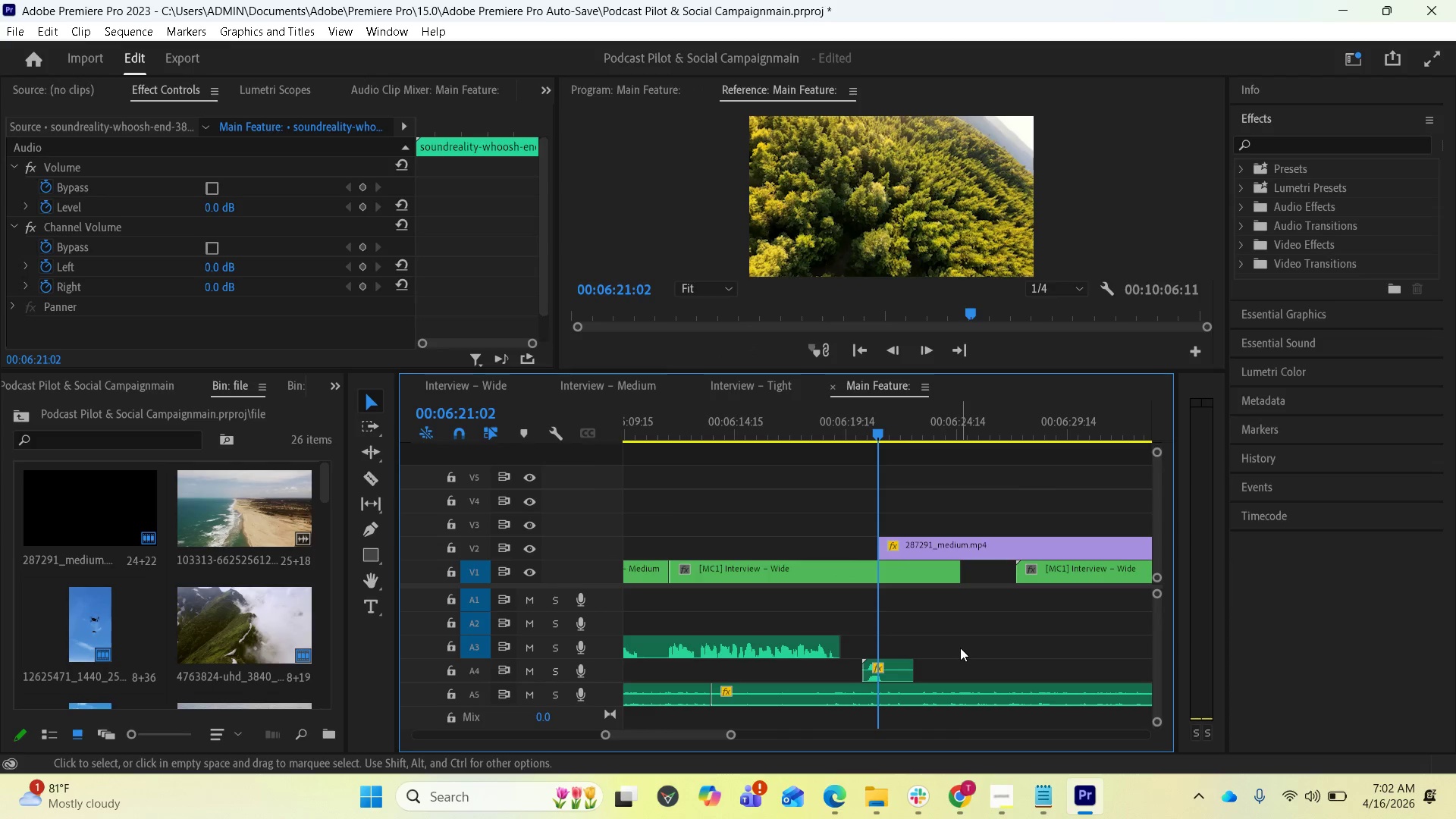 
key(Equal)
 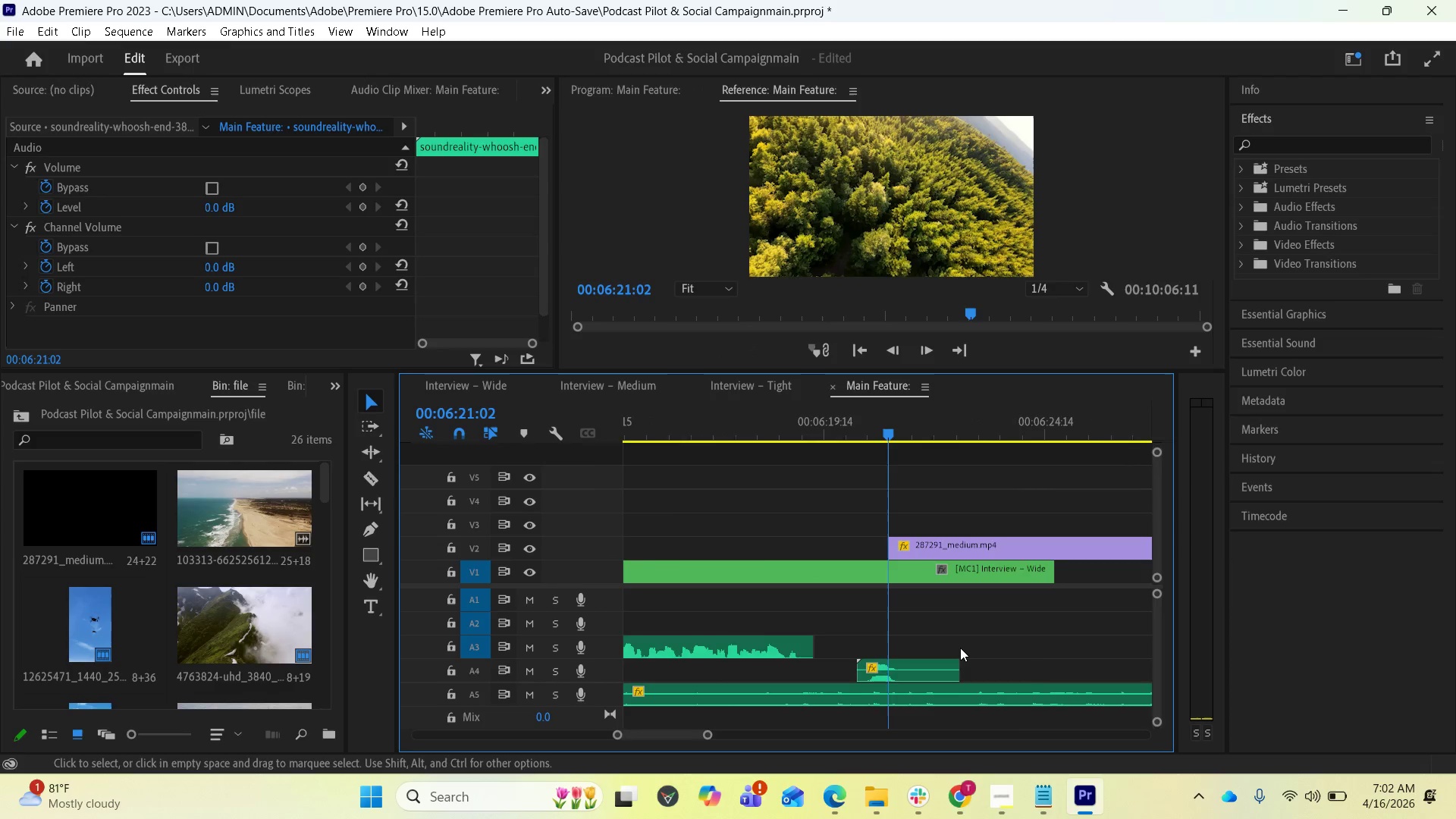 
key(Equal)
 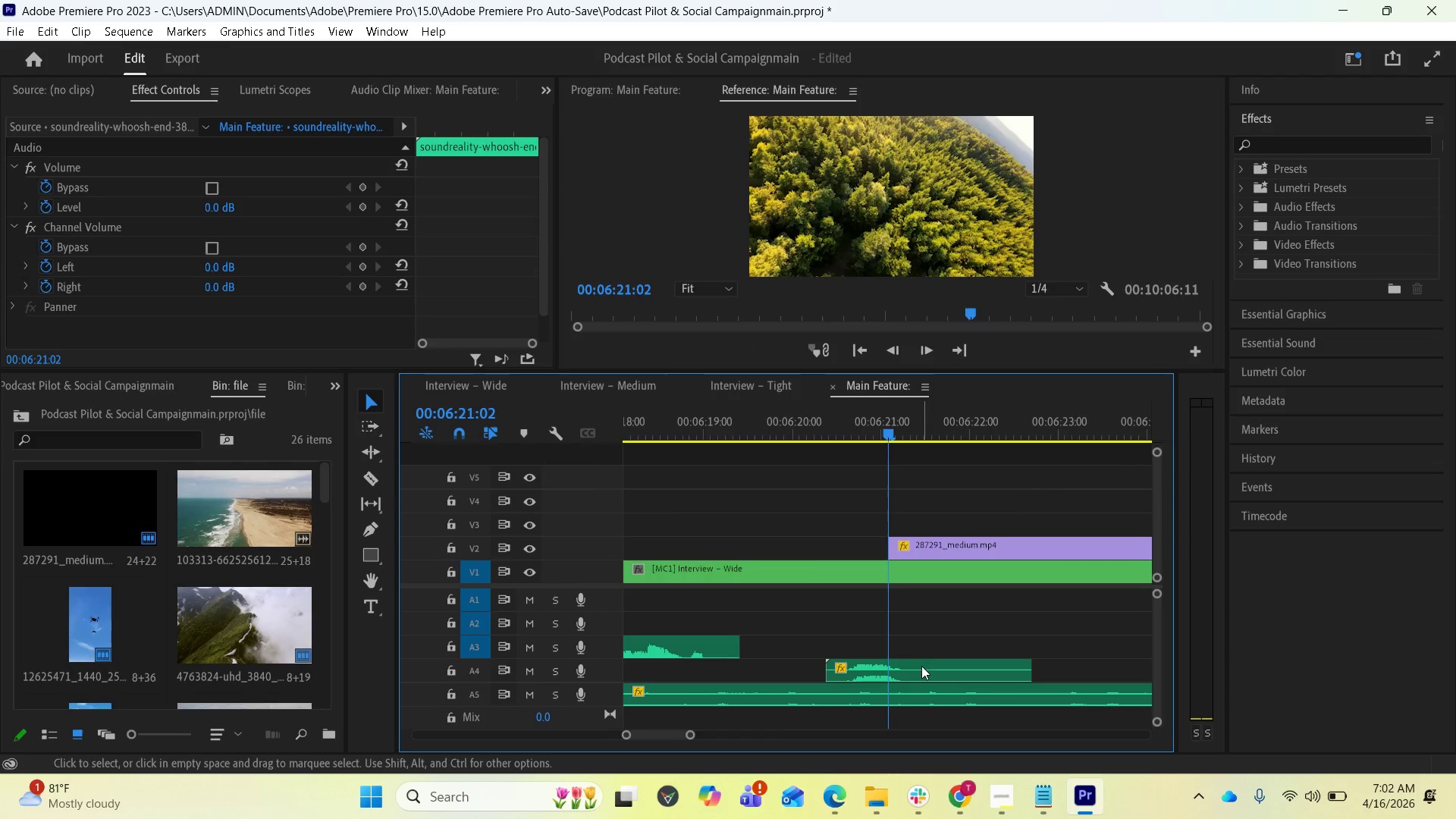 
left_click_drag(start_coordinate=[920, 666], to_coordinate=[953, 667])
 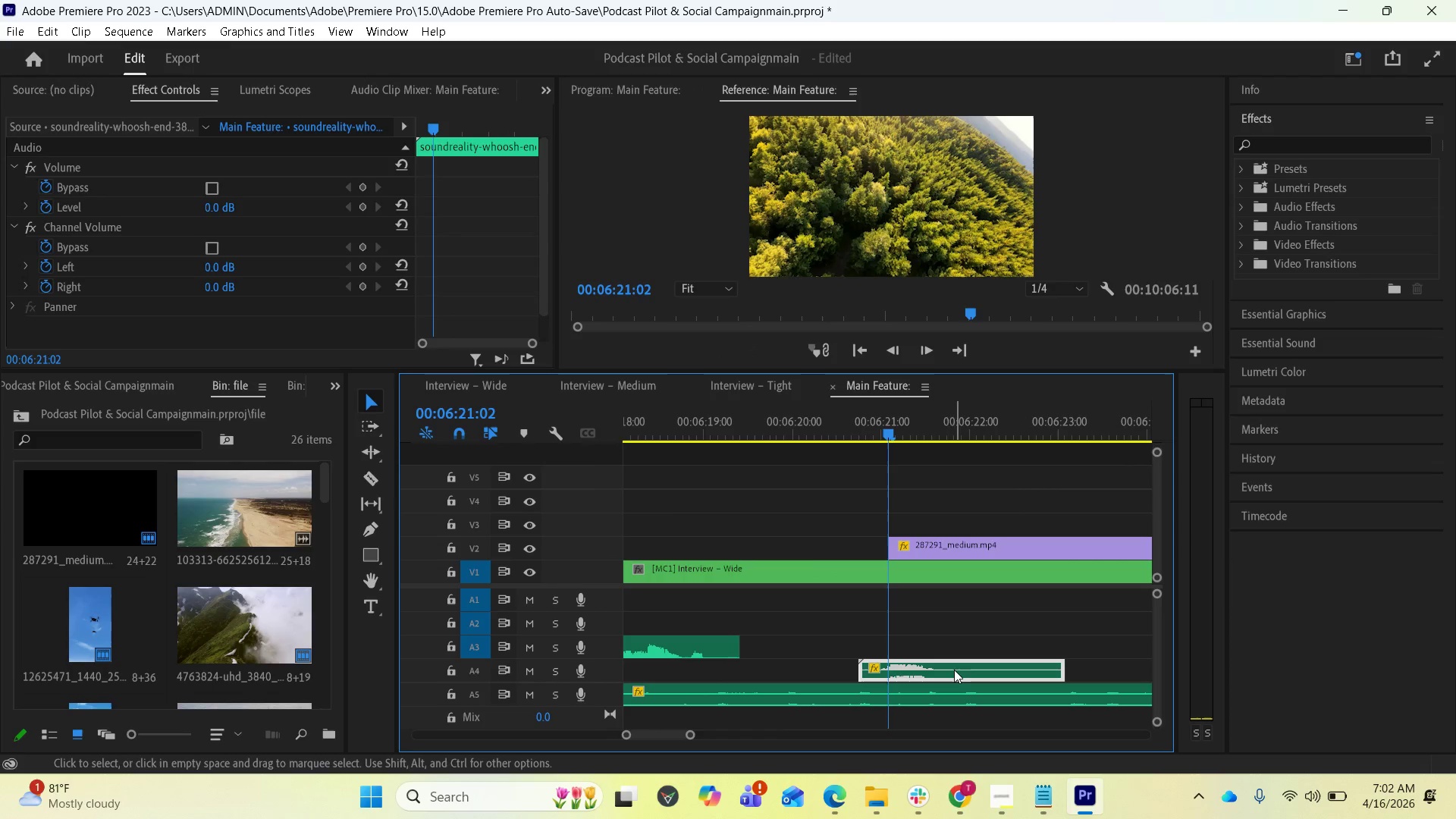 
left_click_drag(start_coordinate=[953, 670], to_coordinate=[941, 670])
 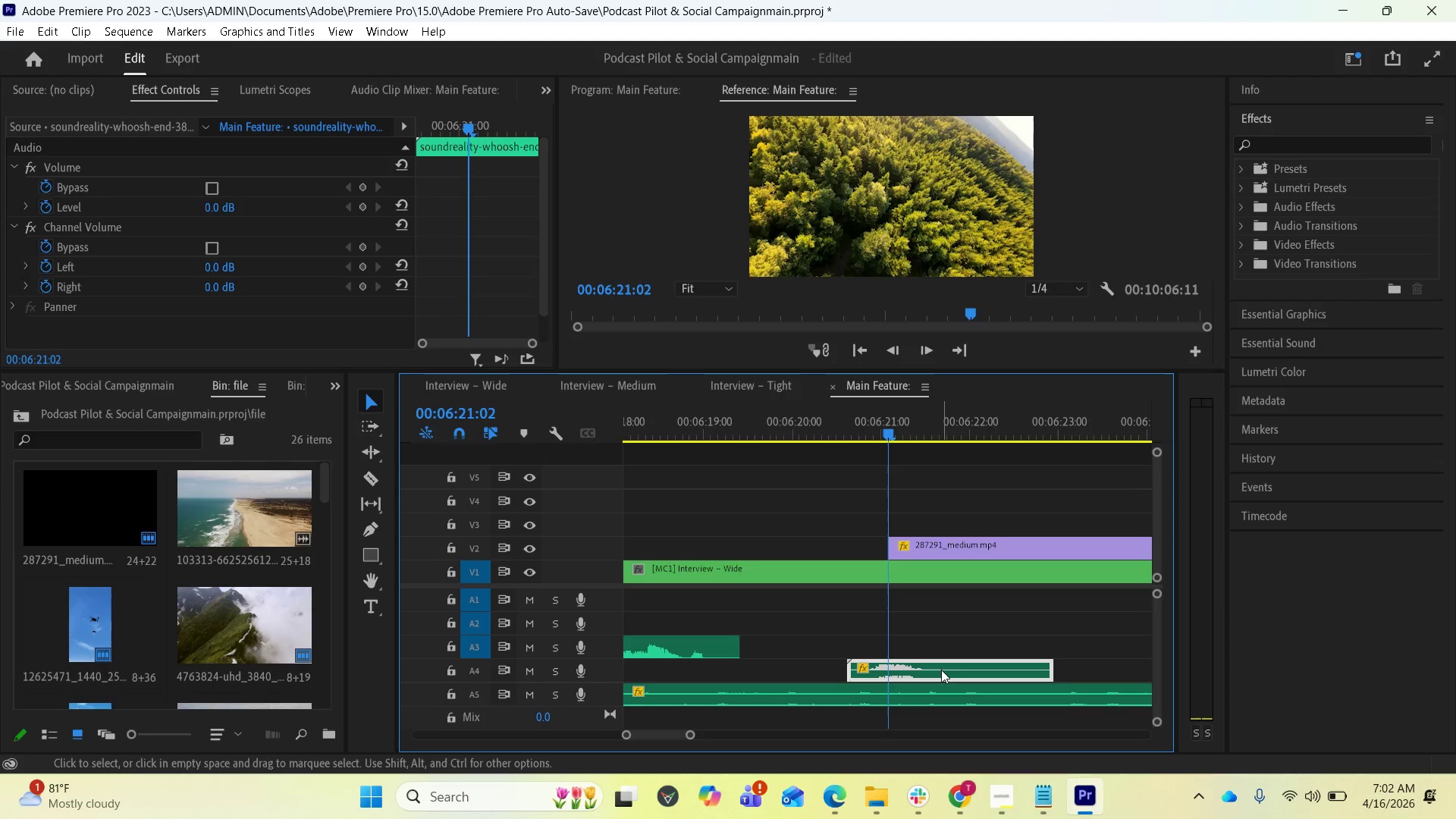 
key(Space)
 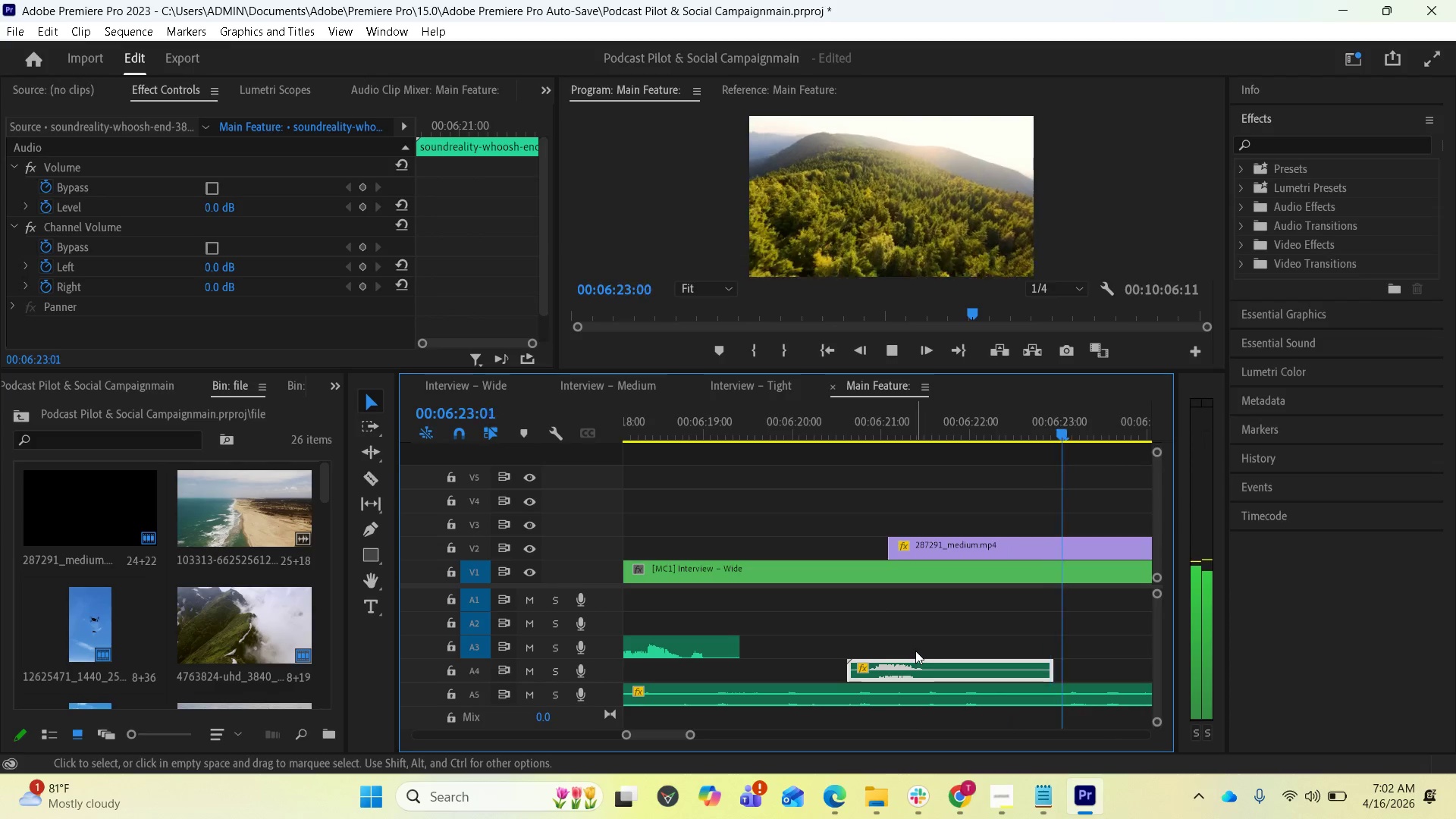 
scroll: coordinate [915, 647], scroll_direction: down, amount: 3.0
 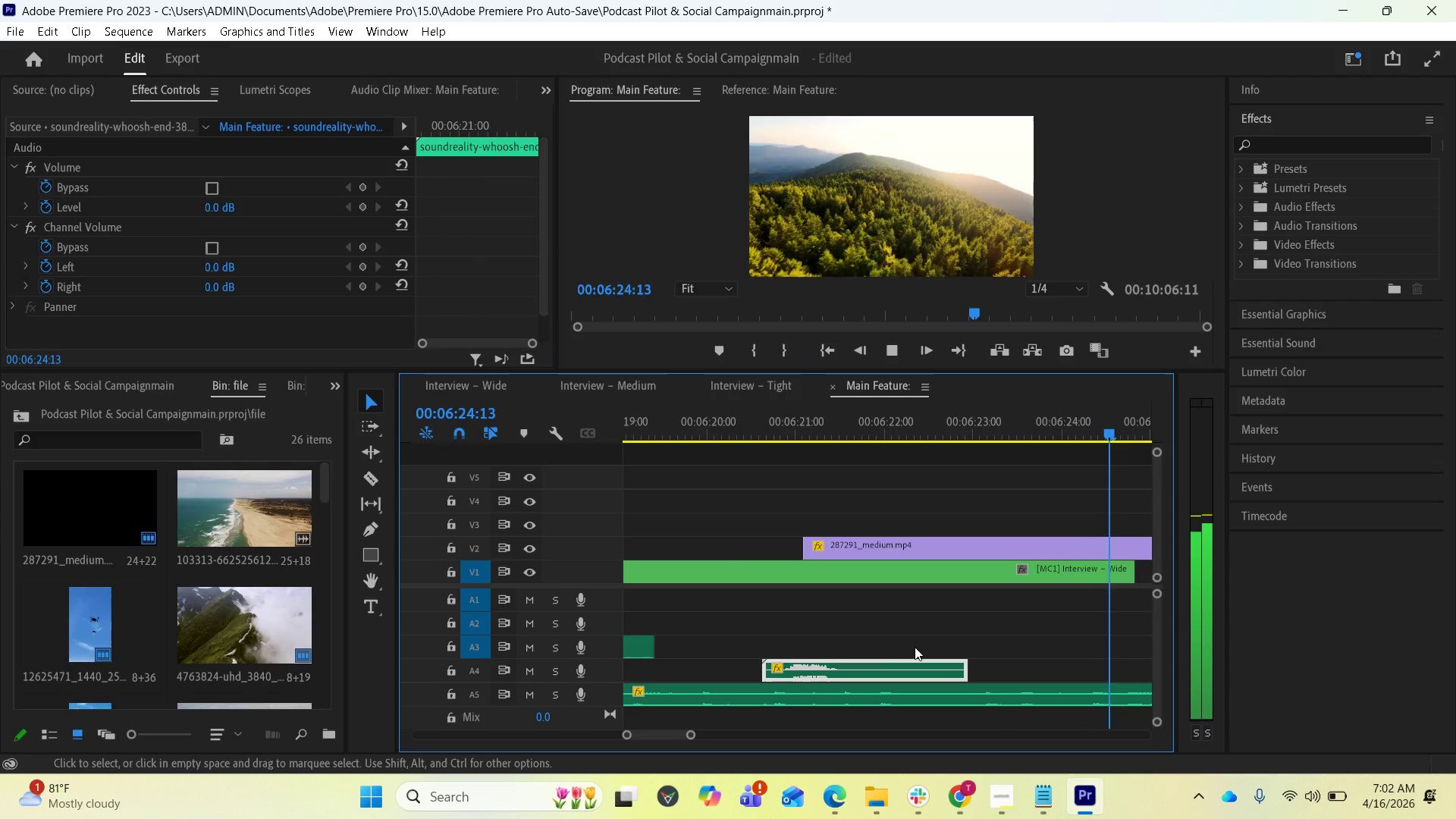 
key(Space)
 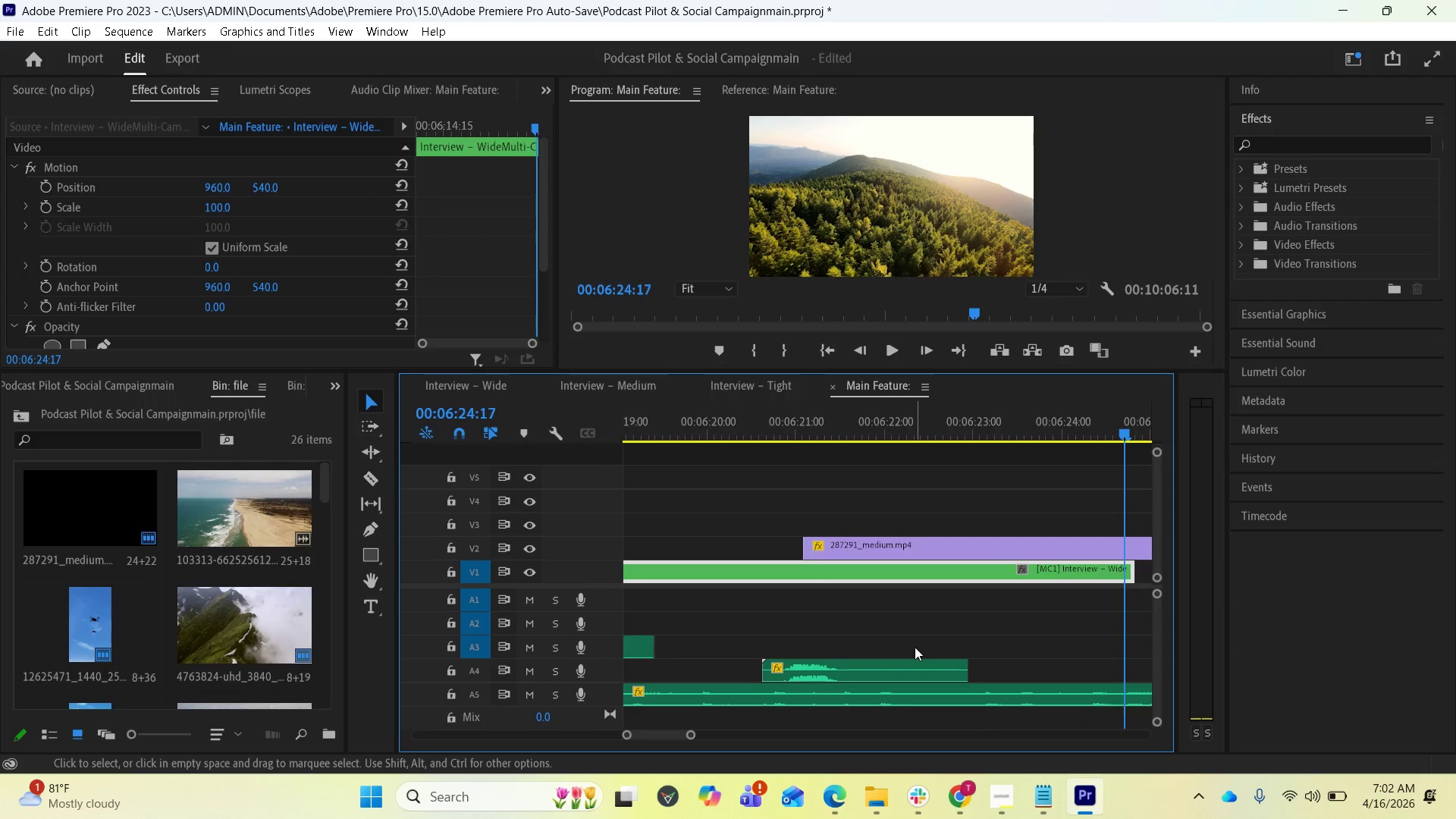 
key(Minus)
 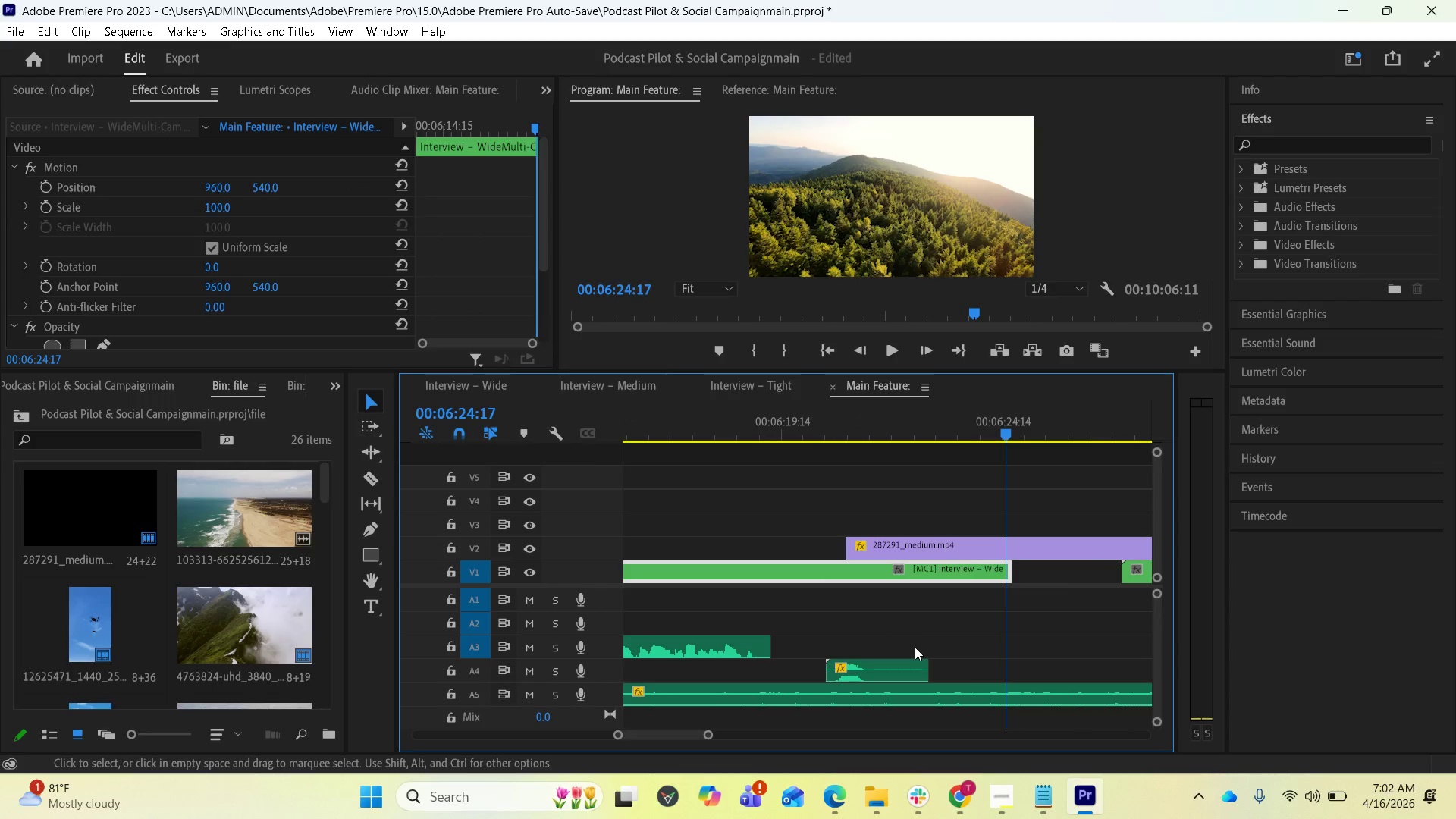 
scroll: coordinate [884, 642], scroll_direction: down, amount: 8.0
 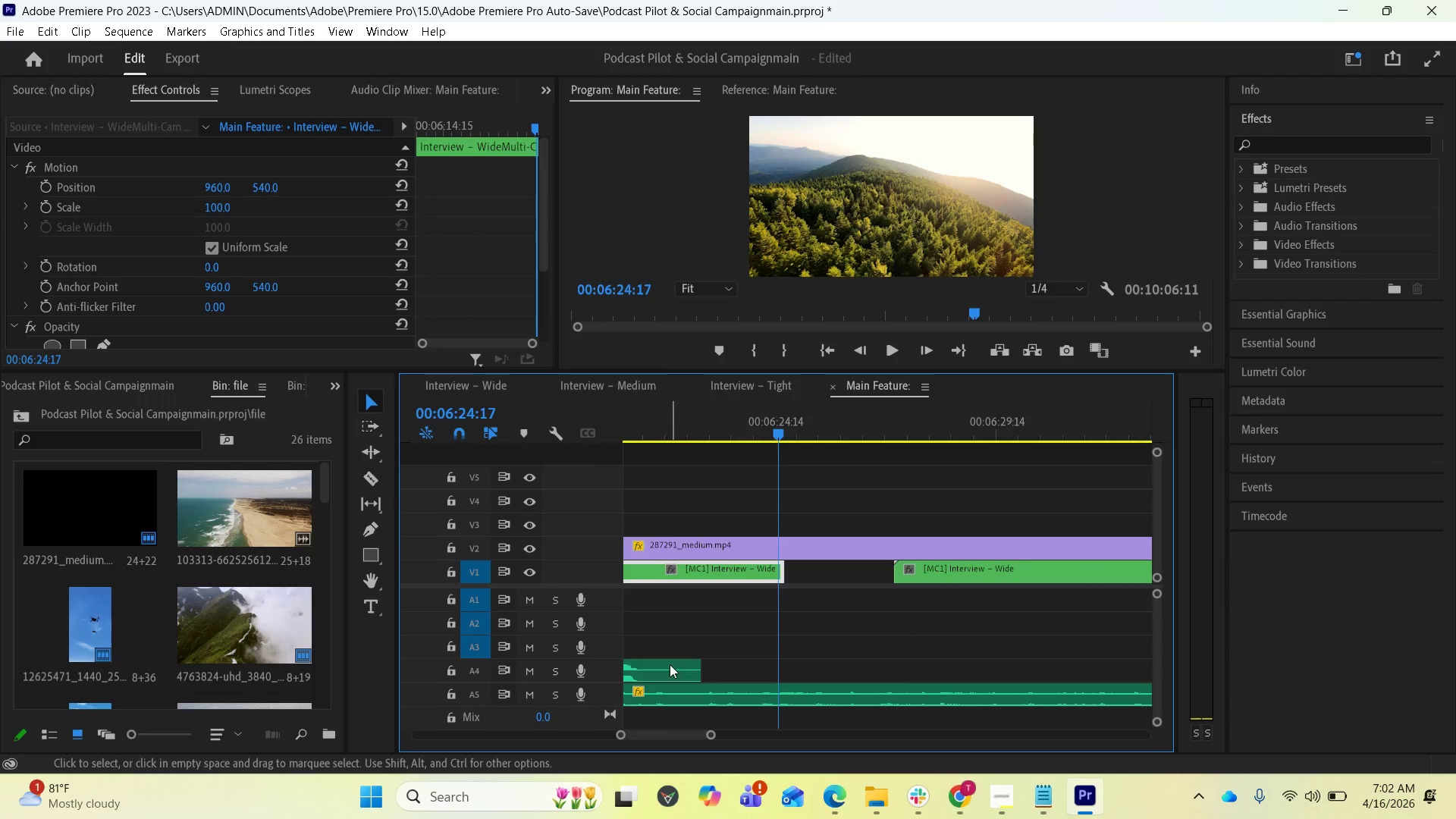 
left_click_drag(start_coordinate=[661, 667], to_coordinate=[1136, 676])
 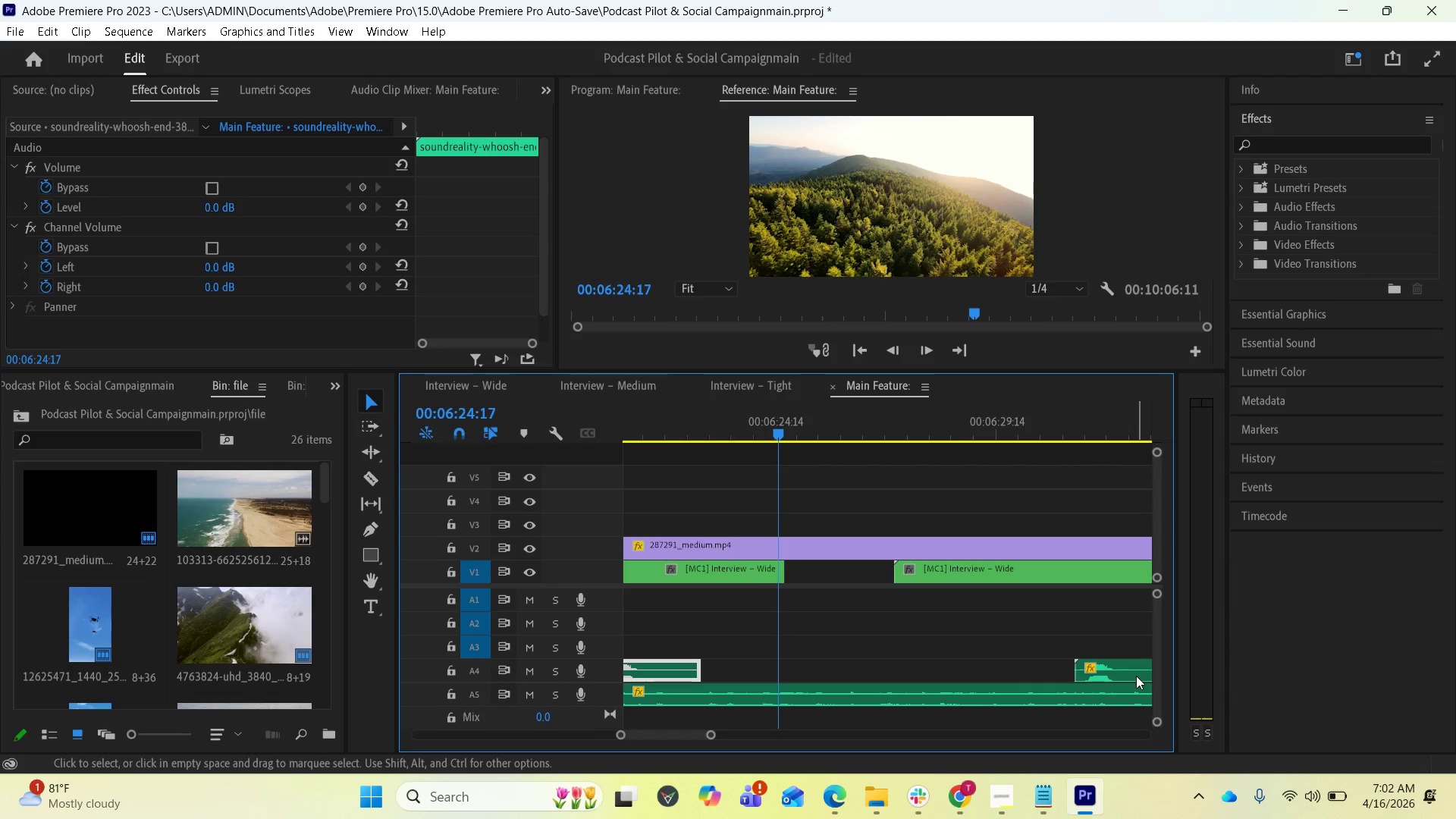 
hold_key(key=AltLeft, duration=3.64)
 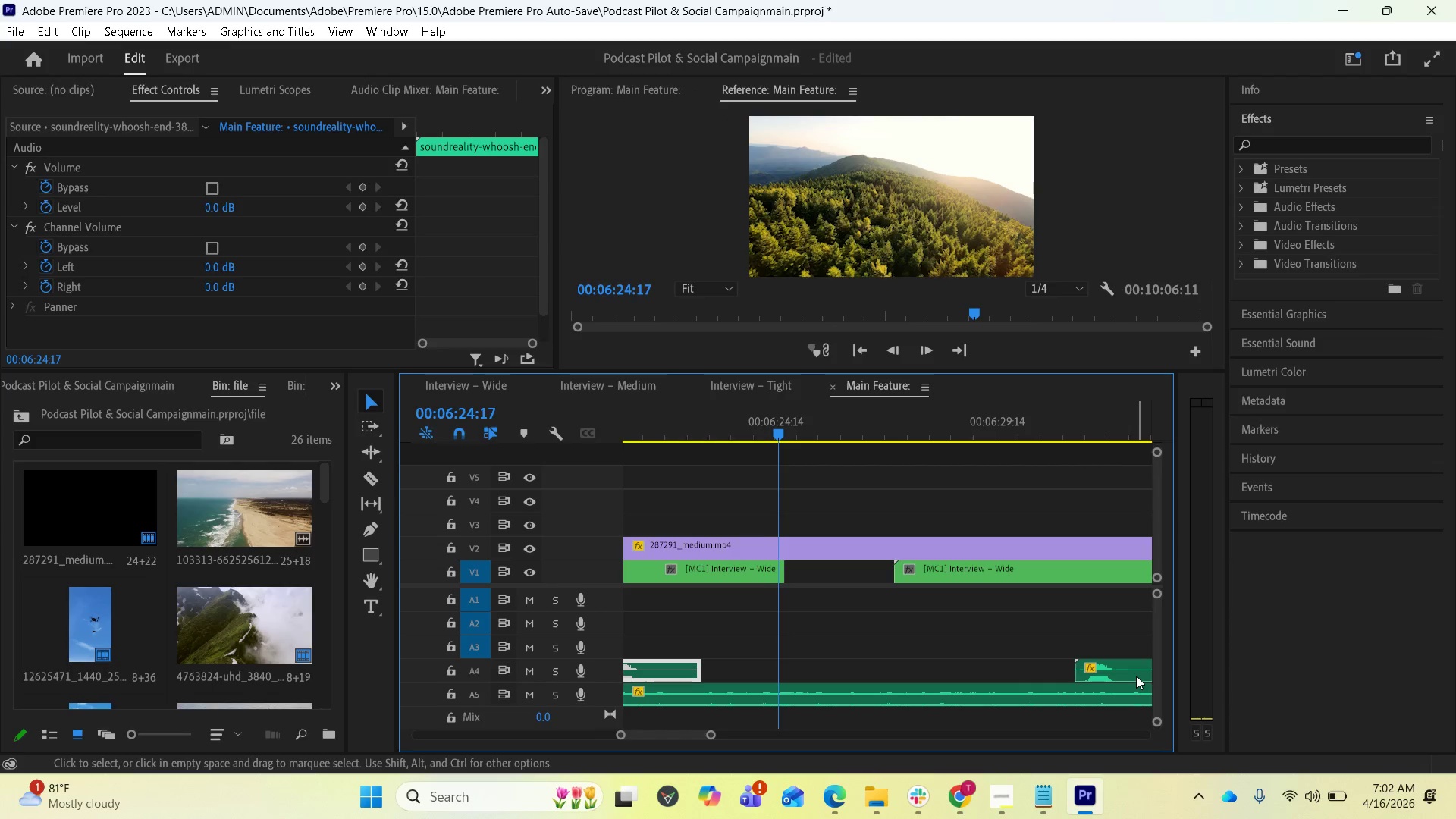 
scroll: coordinate [871, 596], scroll_direction: down, amount: 15.0
 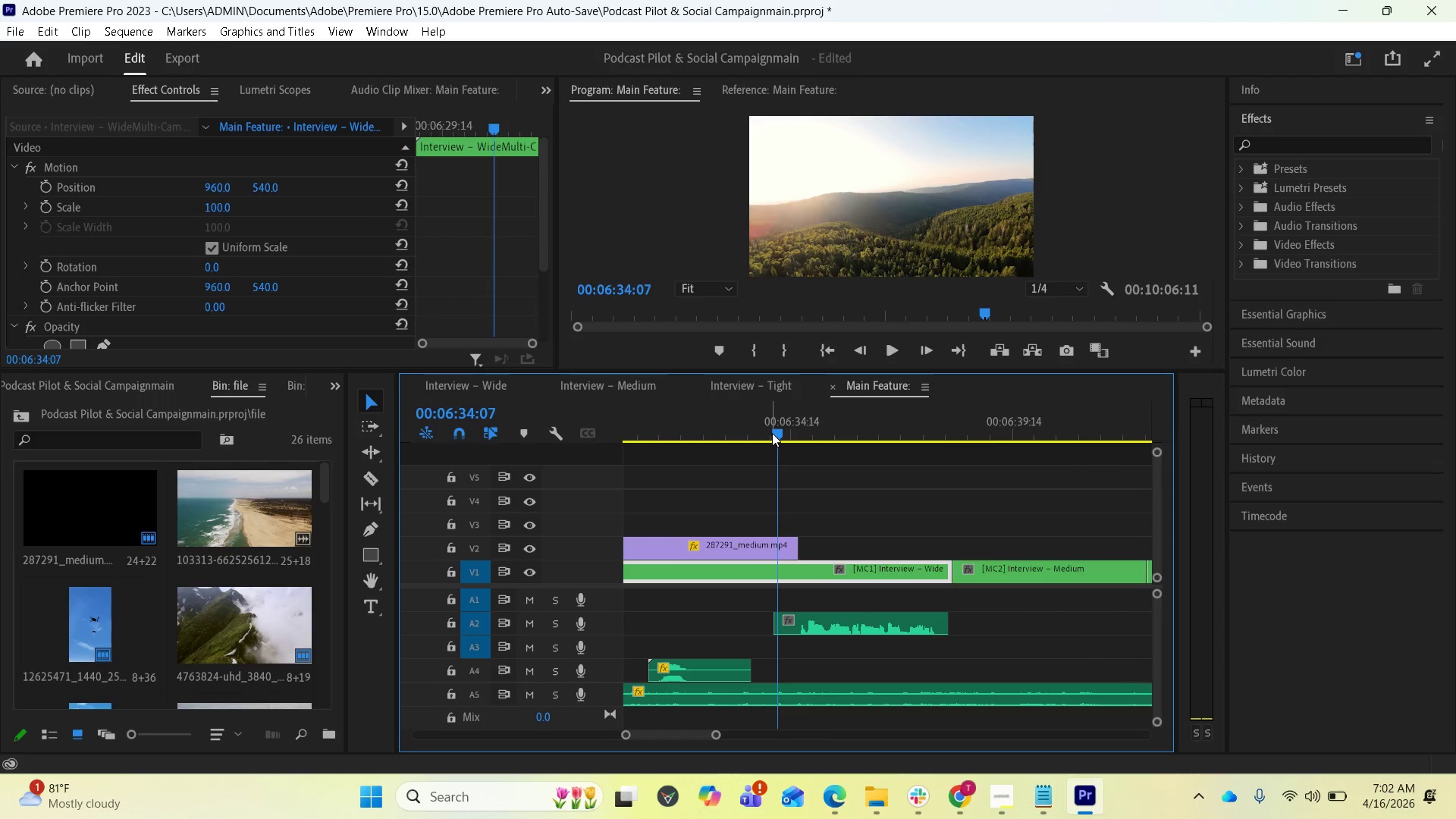 
left_click_drag(start_coordinate=[773, 431], to_coordinate=[780, 431])
 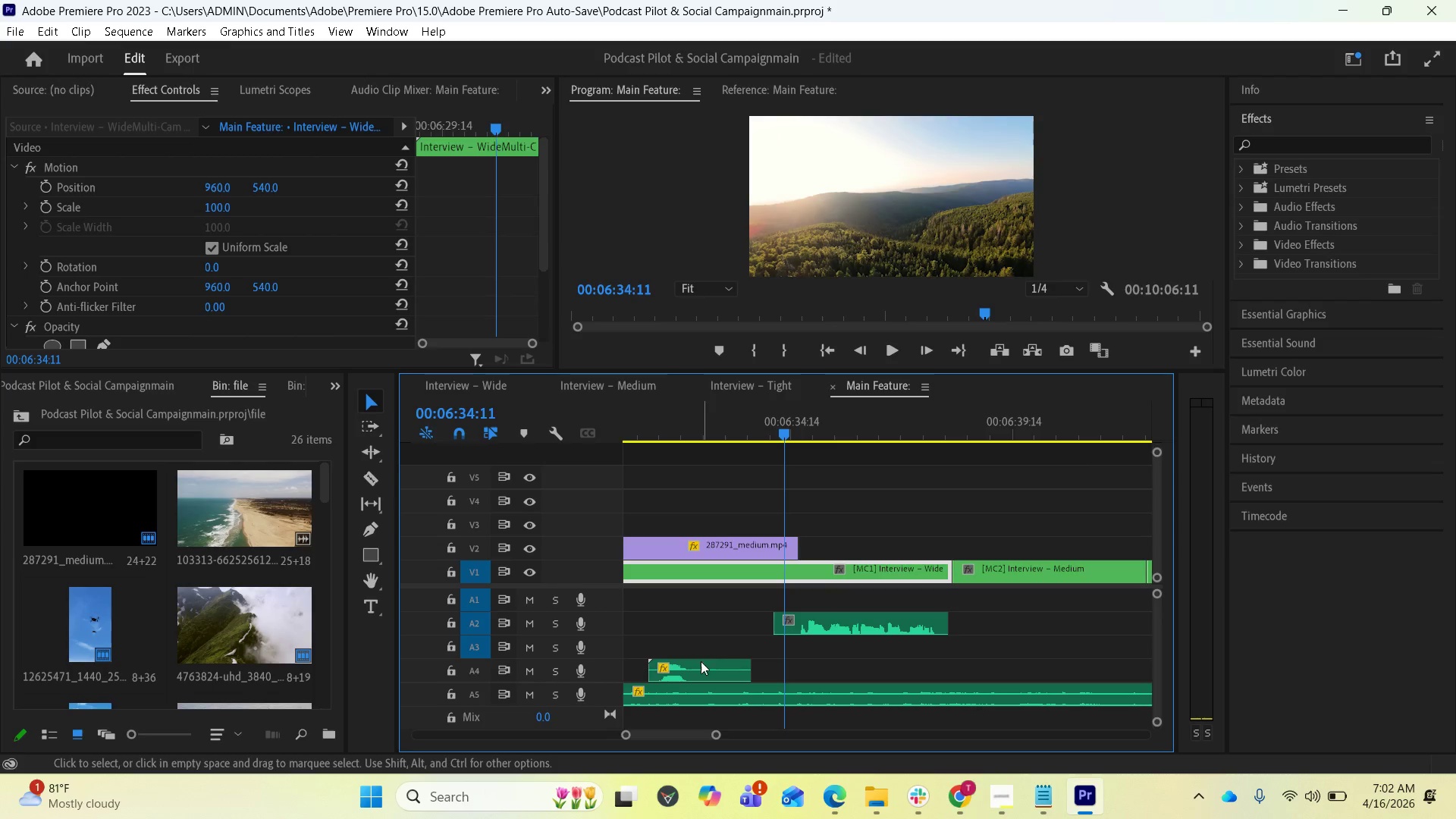 
left_click_drag(start_coordinate=[698, 667], to_coordinate=[809, 667])
 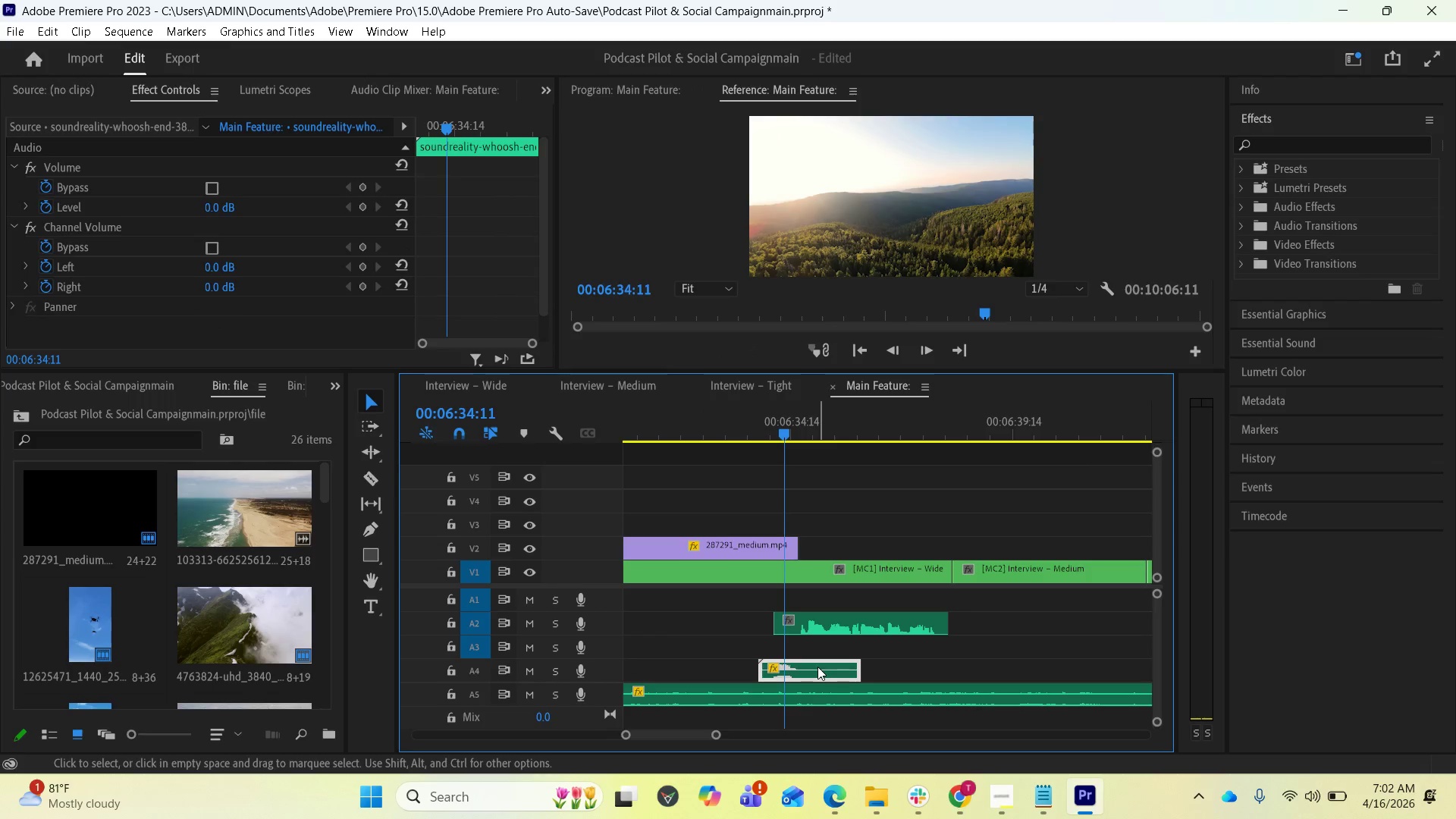 
left_click_drag(start_coordinate=[817, 667], to_coordinate=[846, 669])
 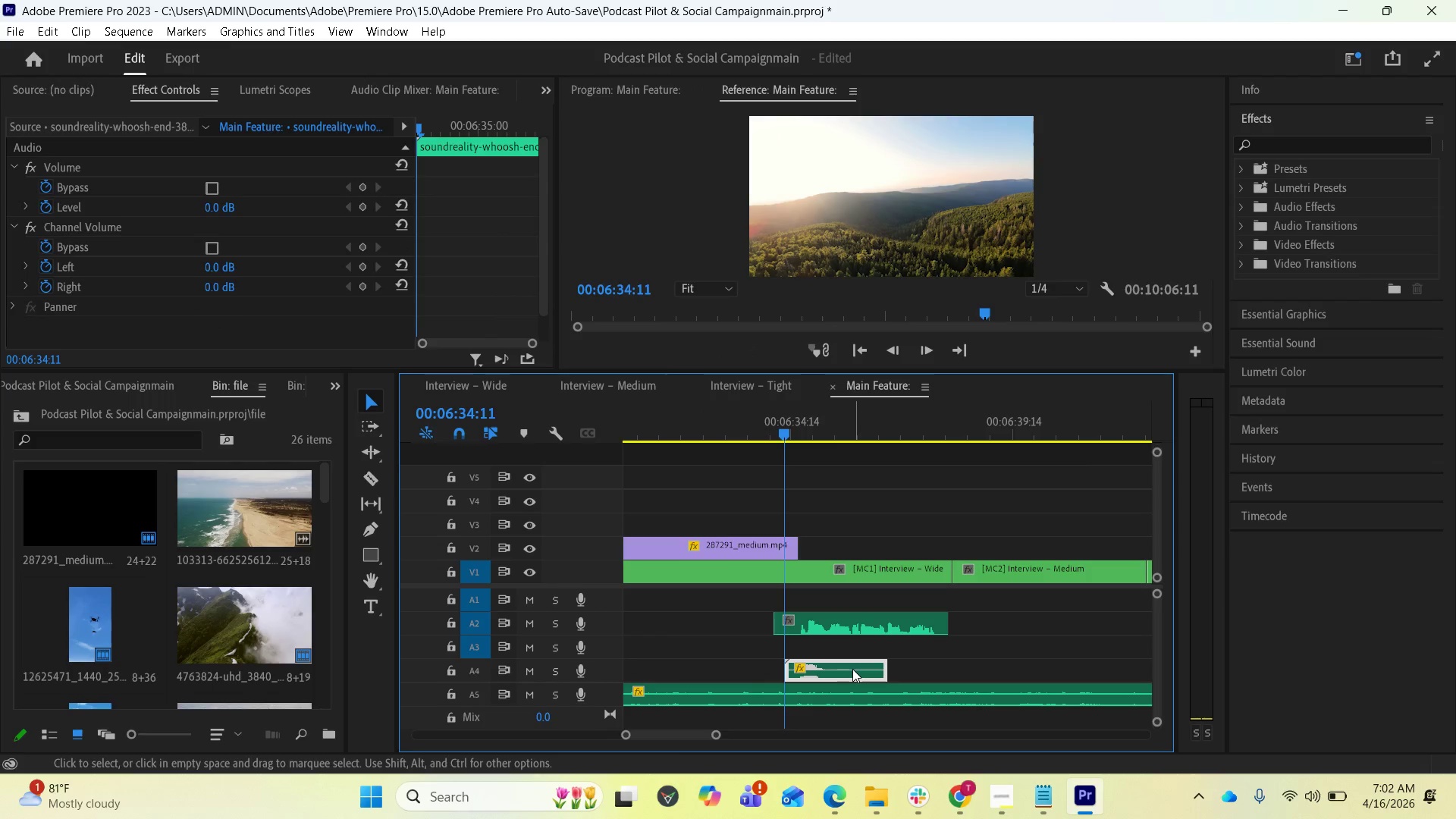 
scroll: coordinate [852, 667], scroll_direction: up, amount: 1.0
 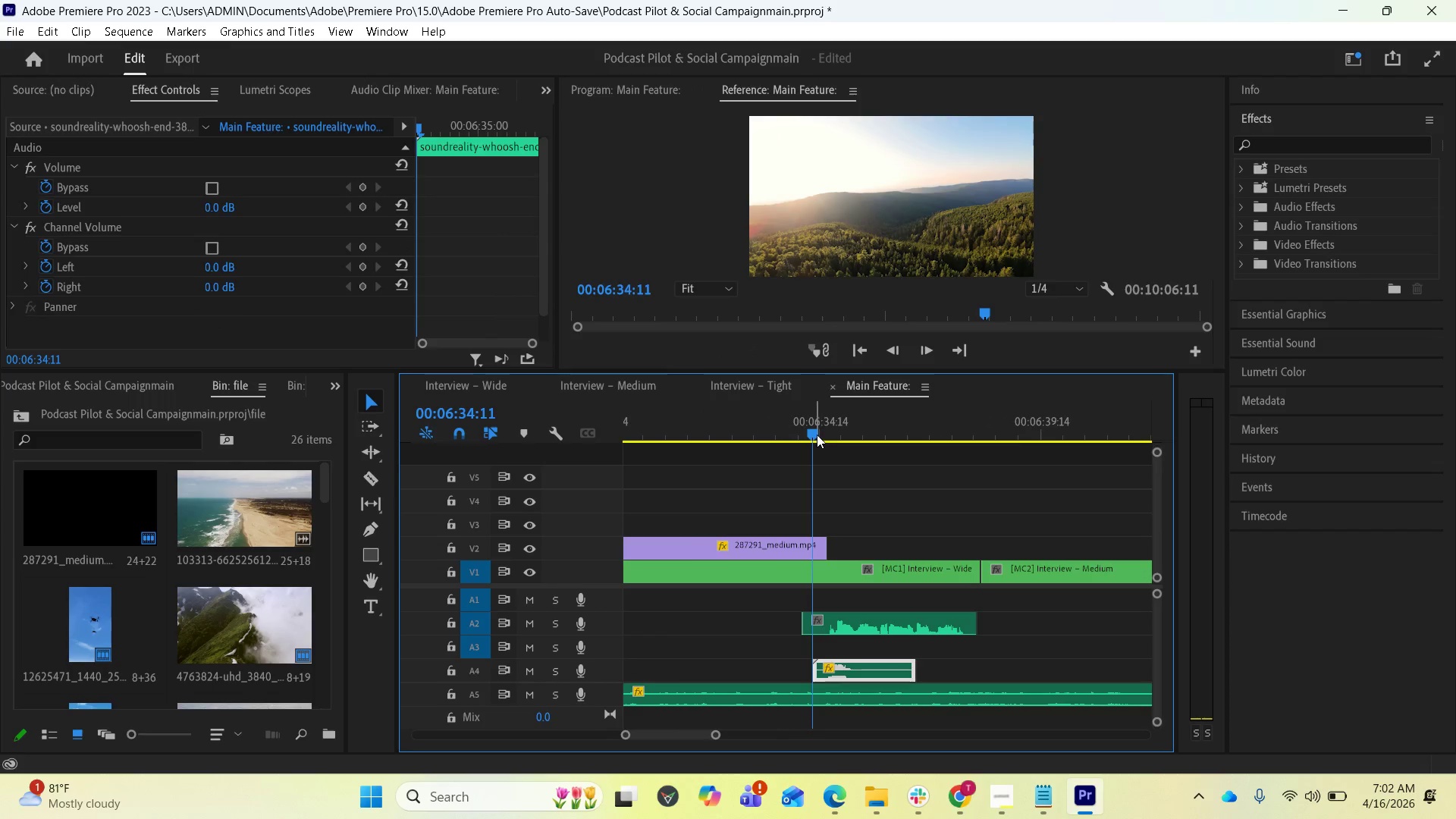 
left_click_drag(start_coordinate=[816, 434], to_coordinate=[828, 435])
 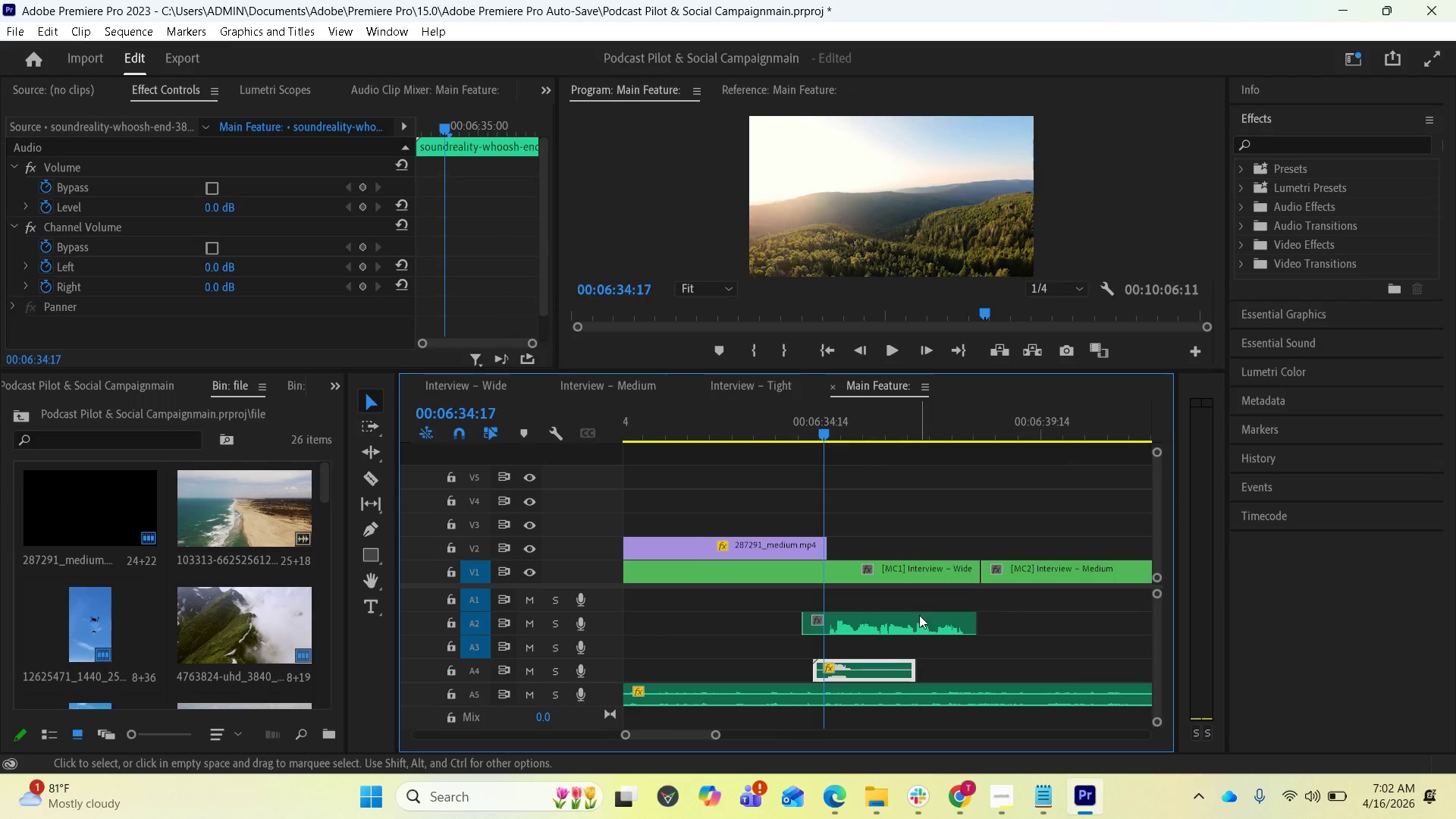 
key(Equal)
 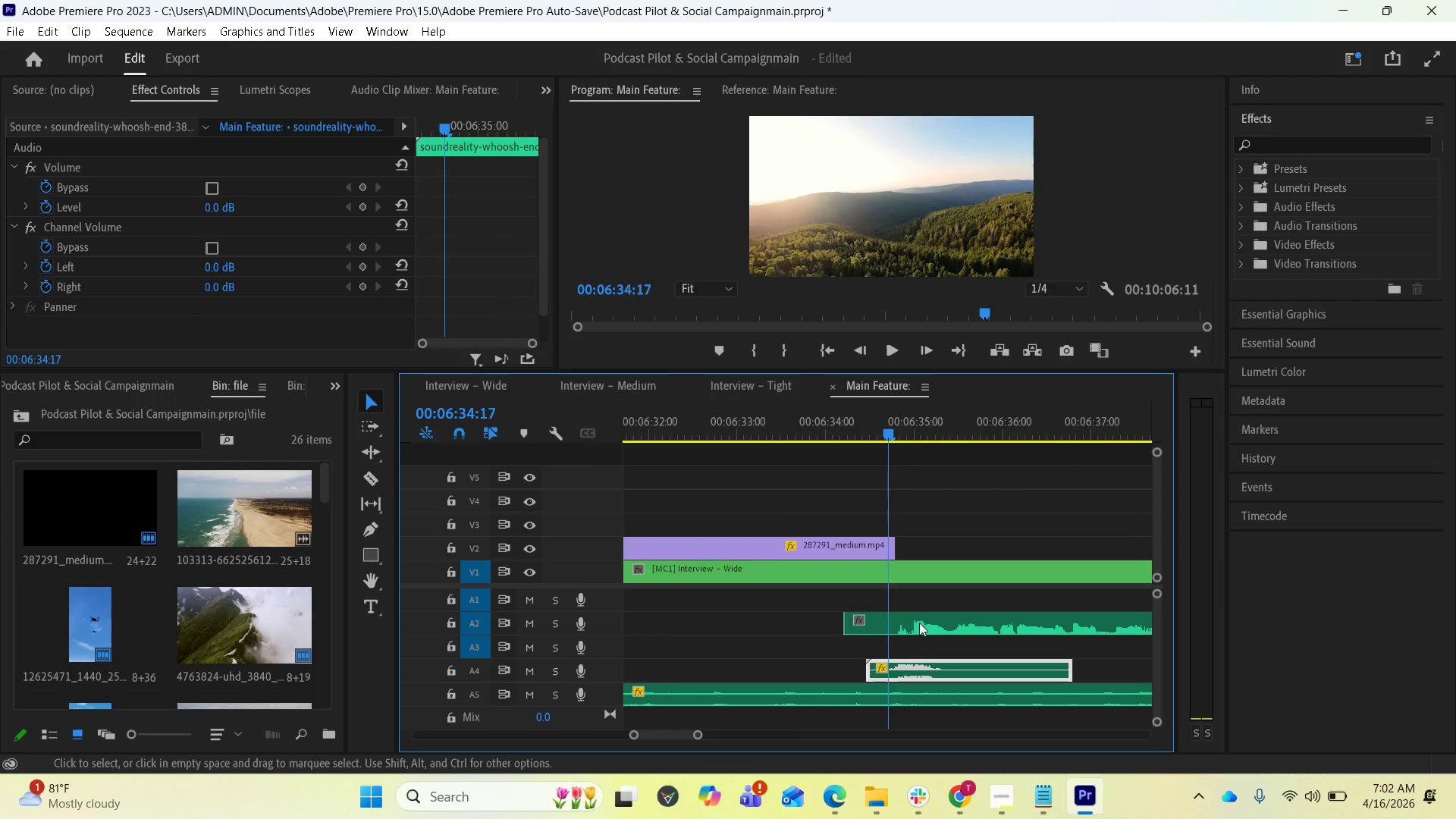 
key(Equal)
 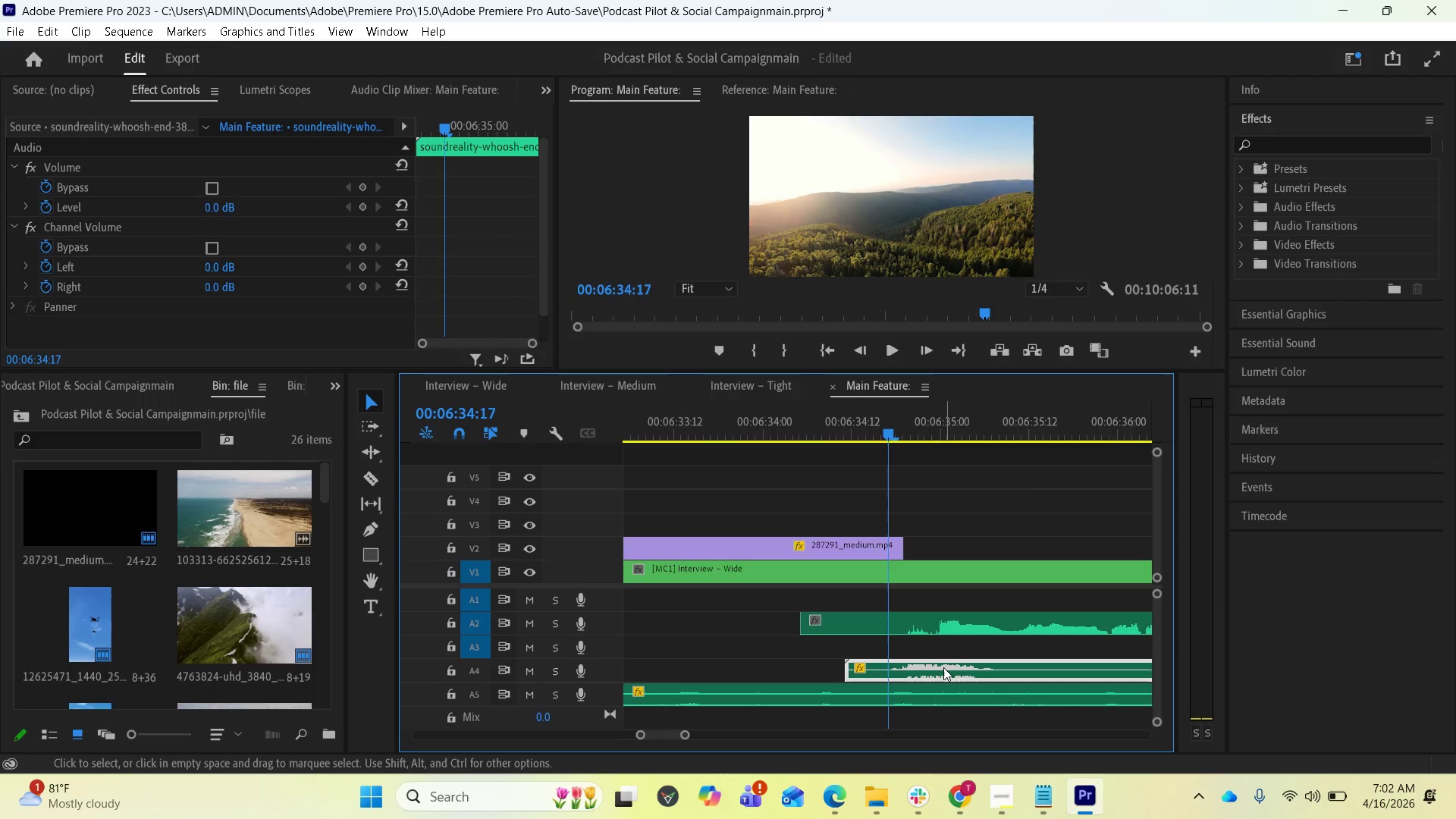 
left_click_drag(start_coordinate=[942, 667], to_coordinate=[921, 669])
 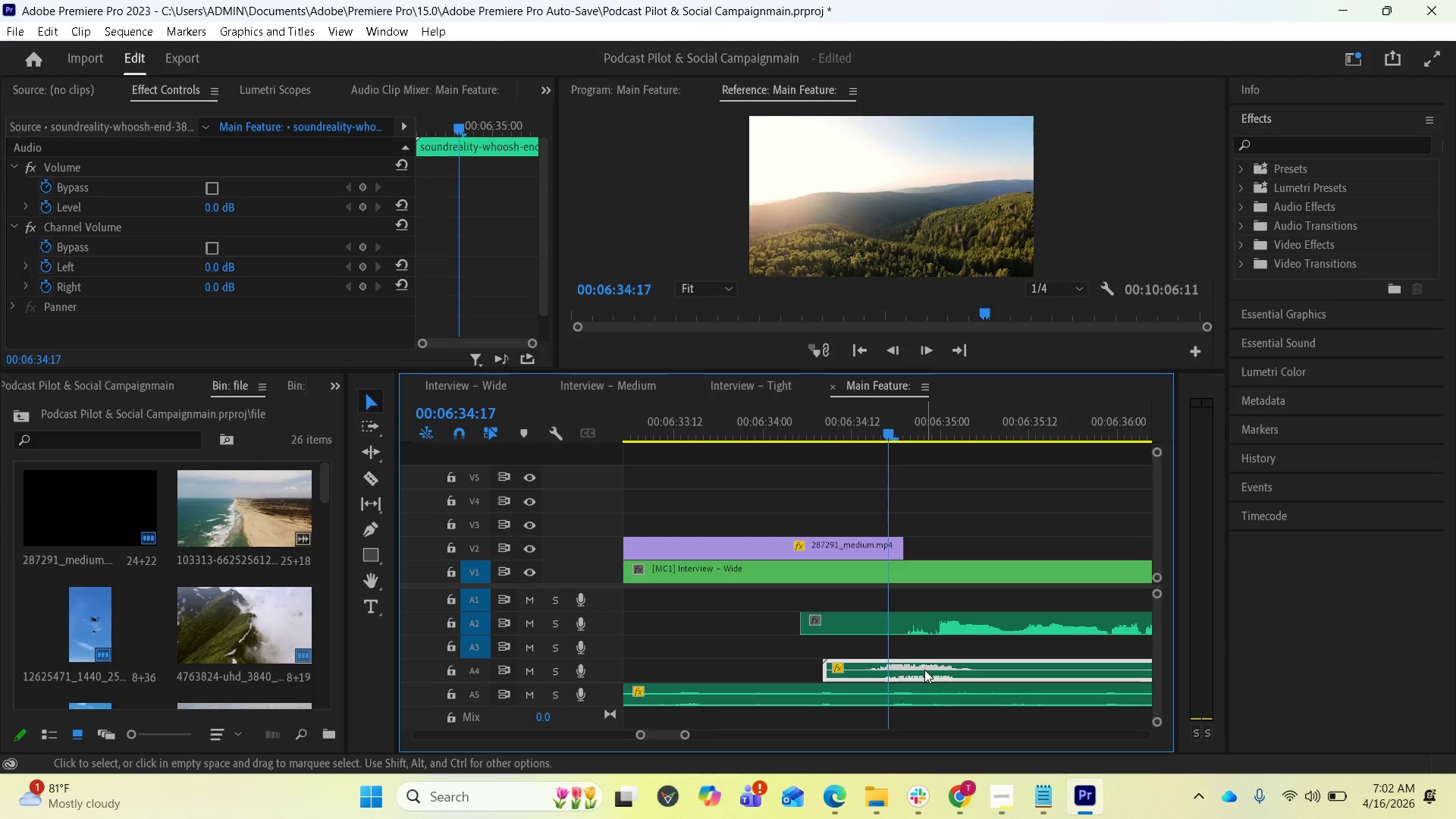 
left_click_drag(start_coordinate=[924, 670], to_coordinate=[911, 670])
 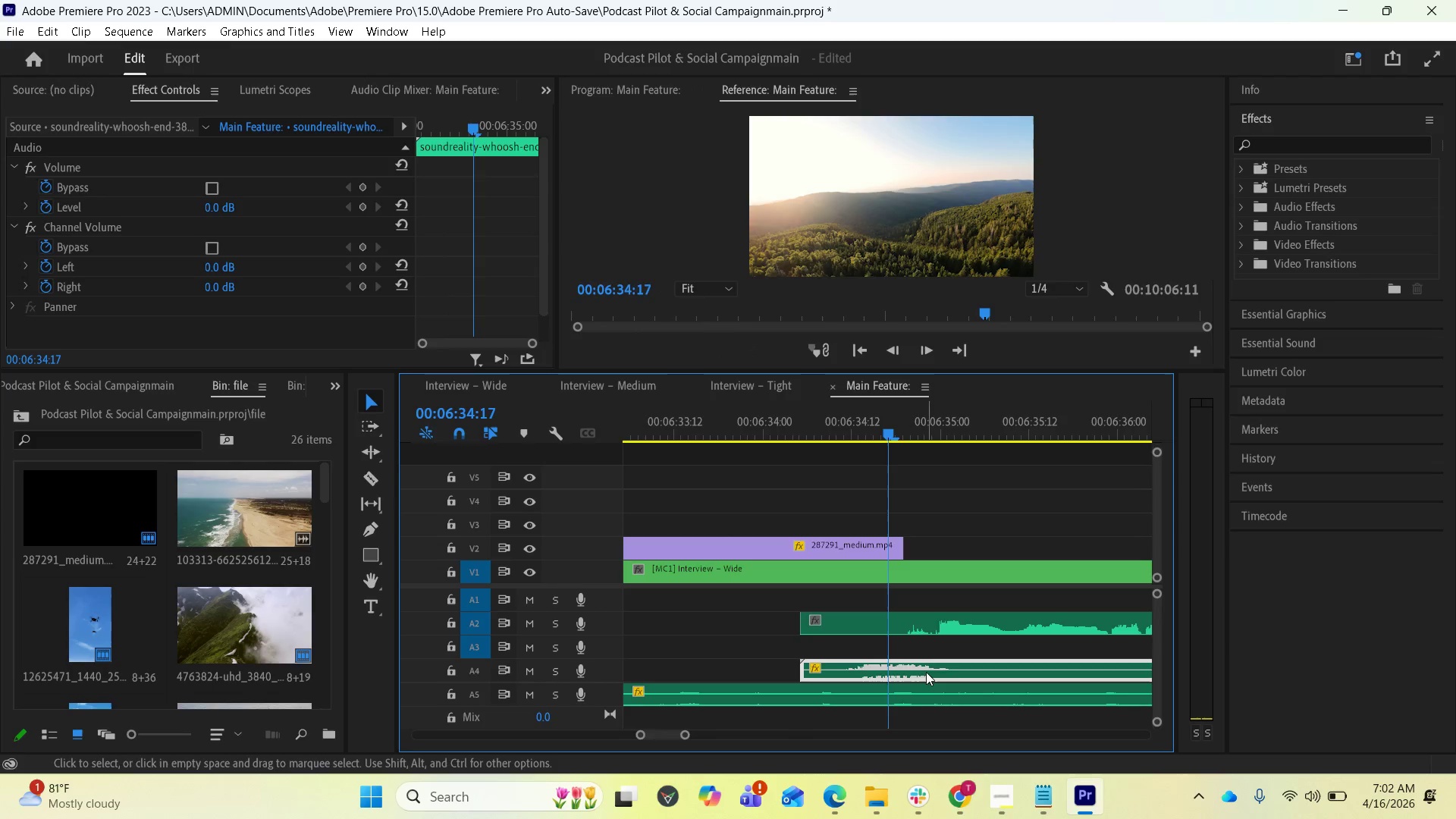 
key(Space)
 